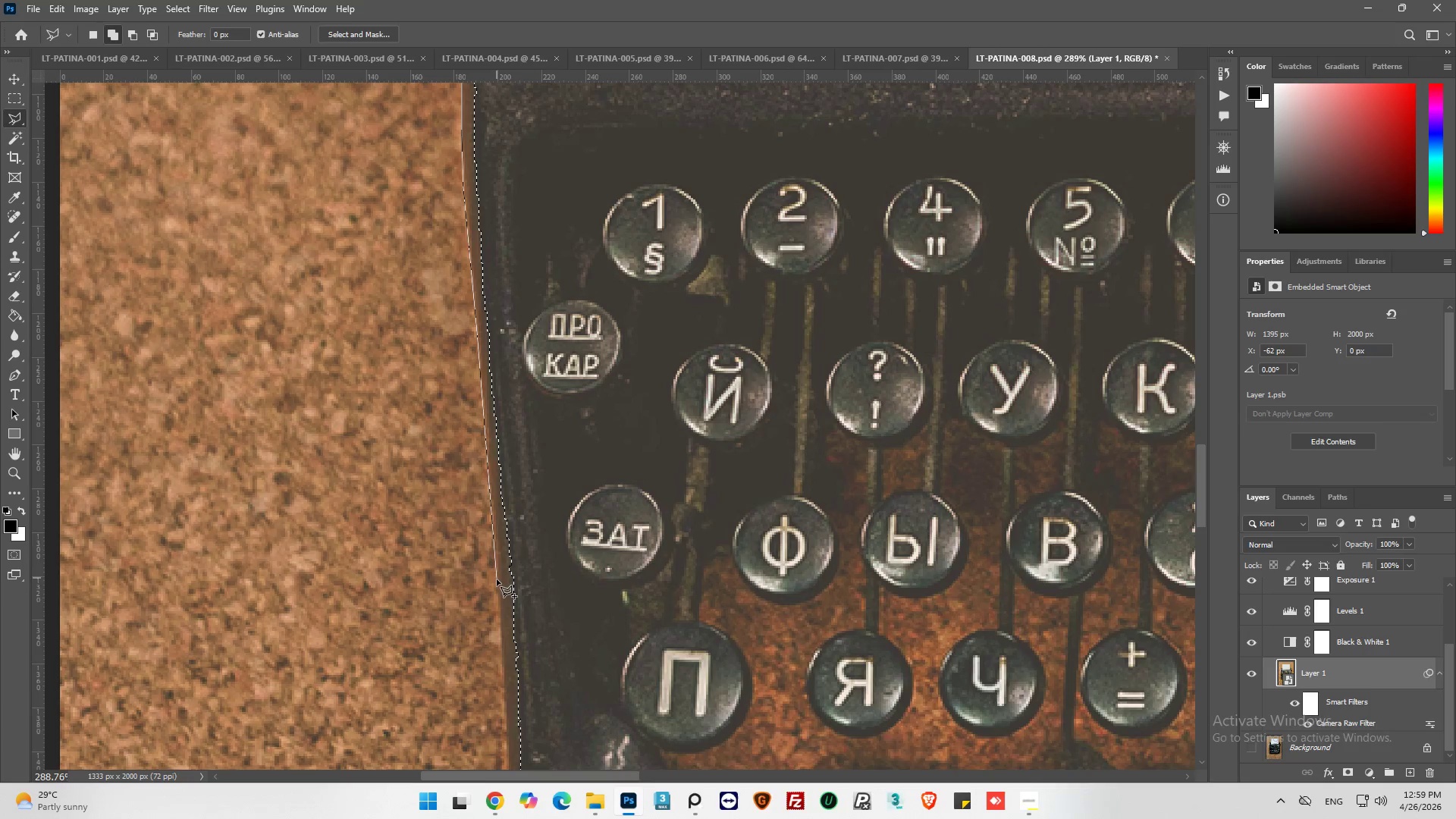 
left_click([511, 495])
 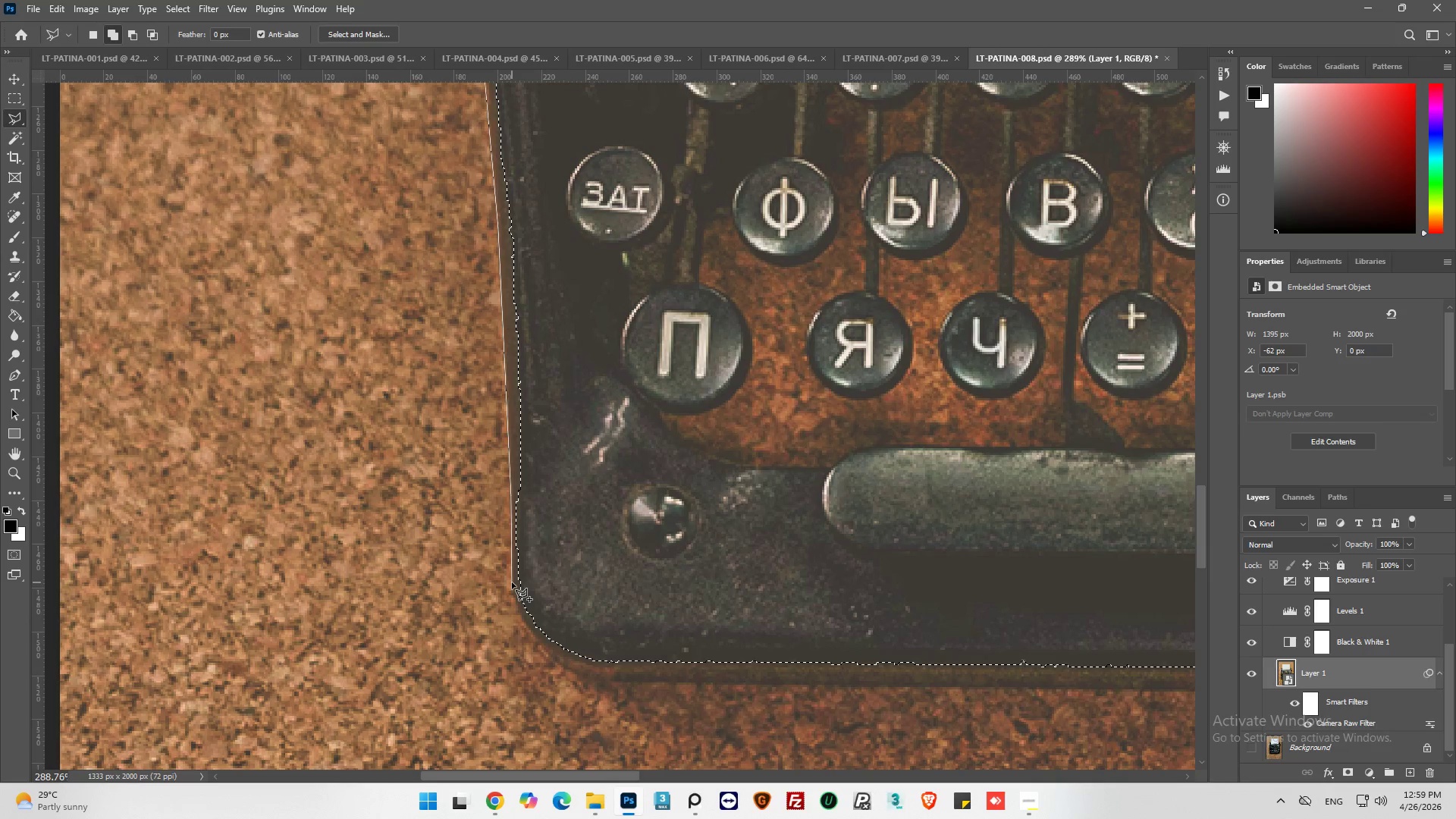 
left_click([512, 582])
 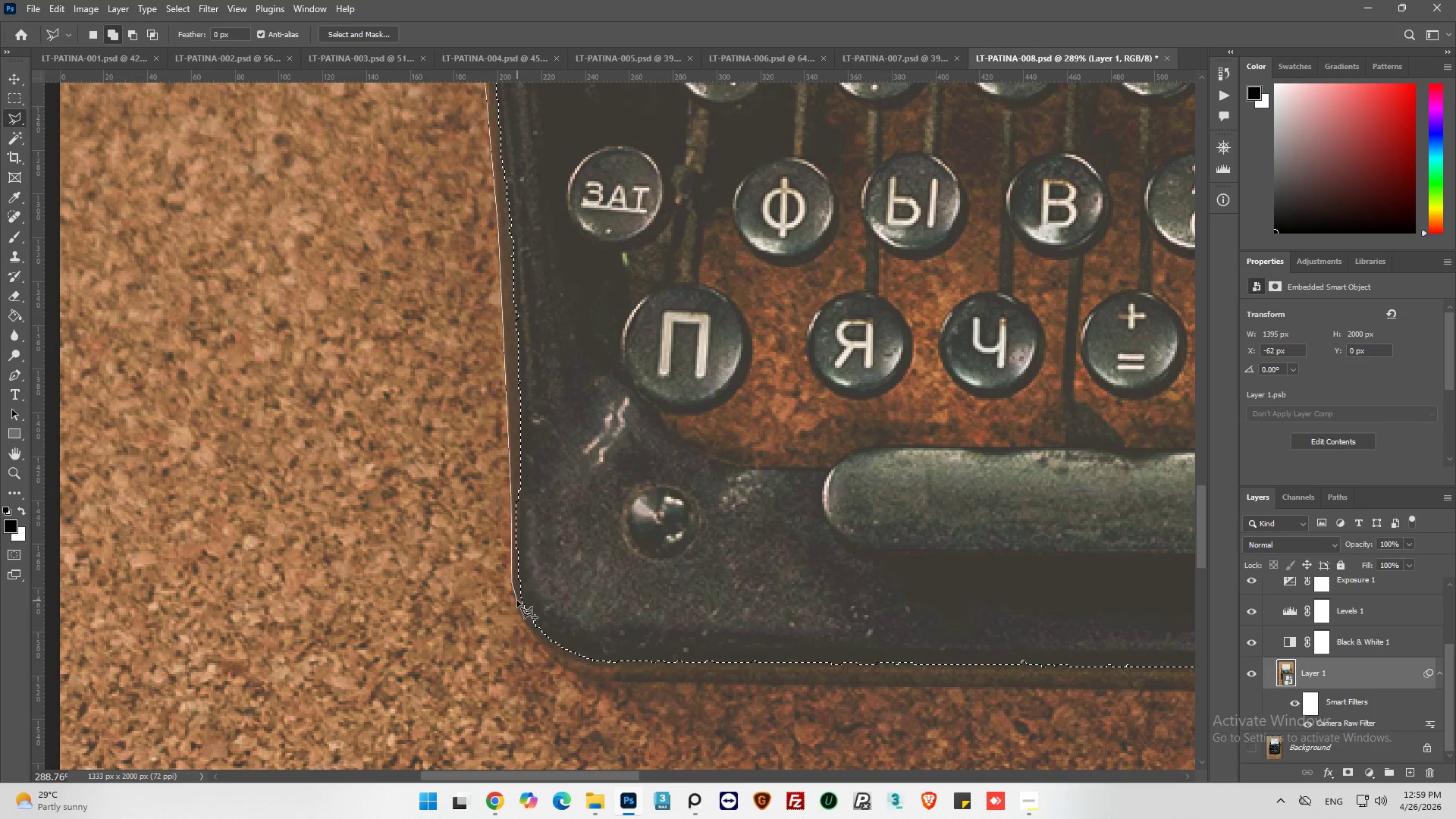 
left_click([517, 601])
 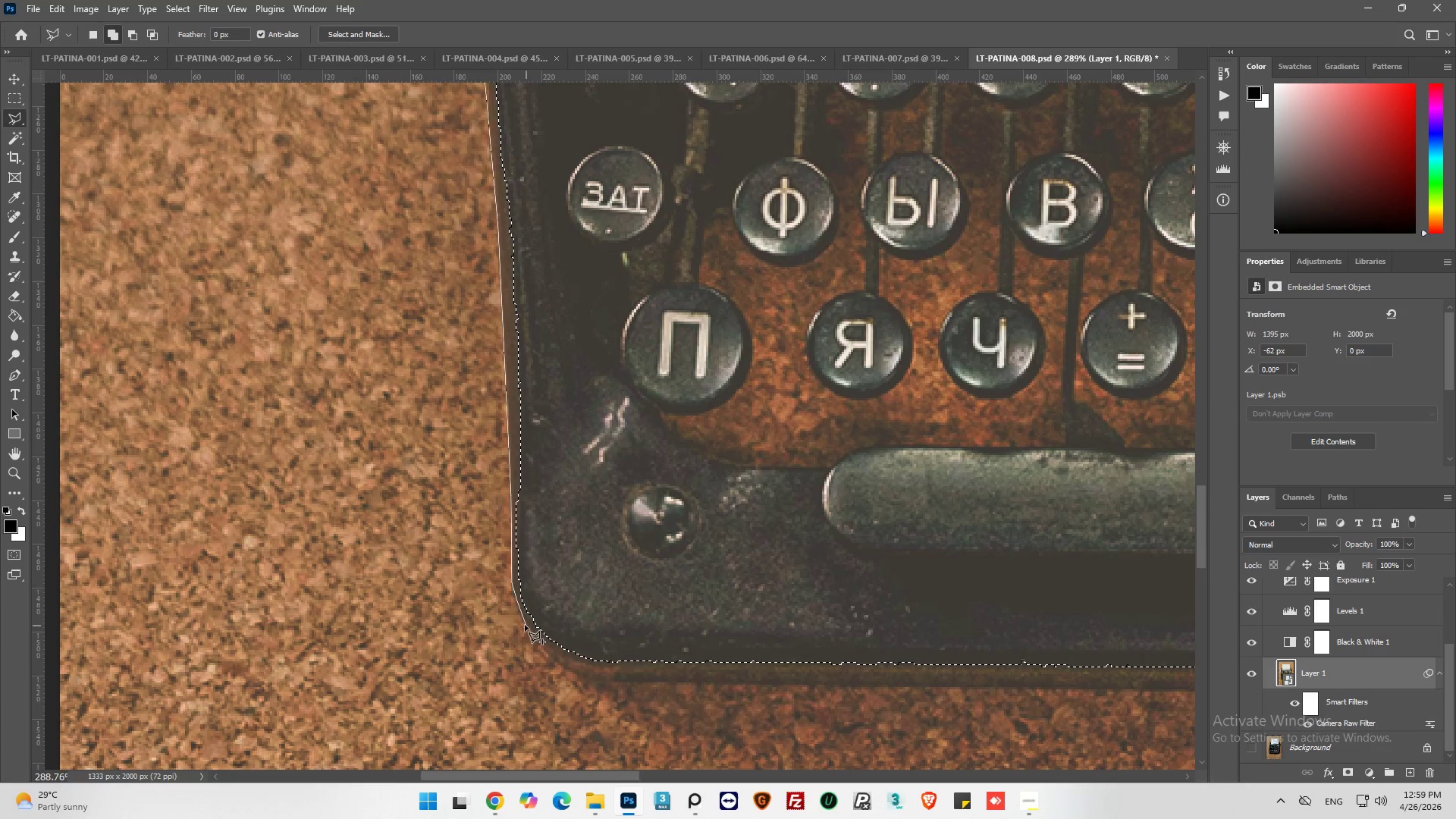 
left_click([522, 617])
 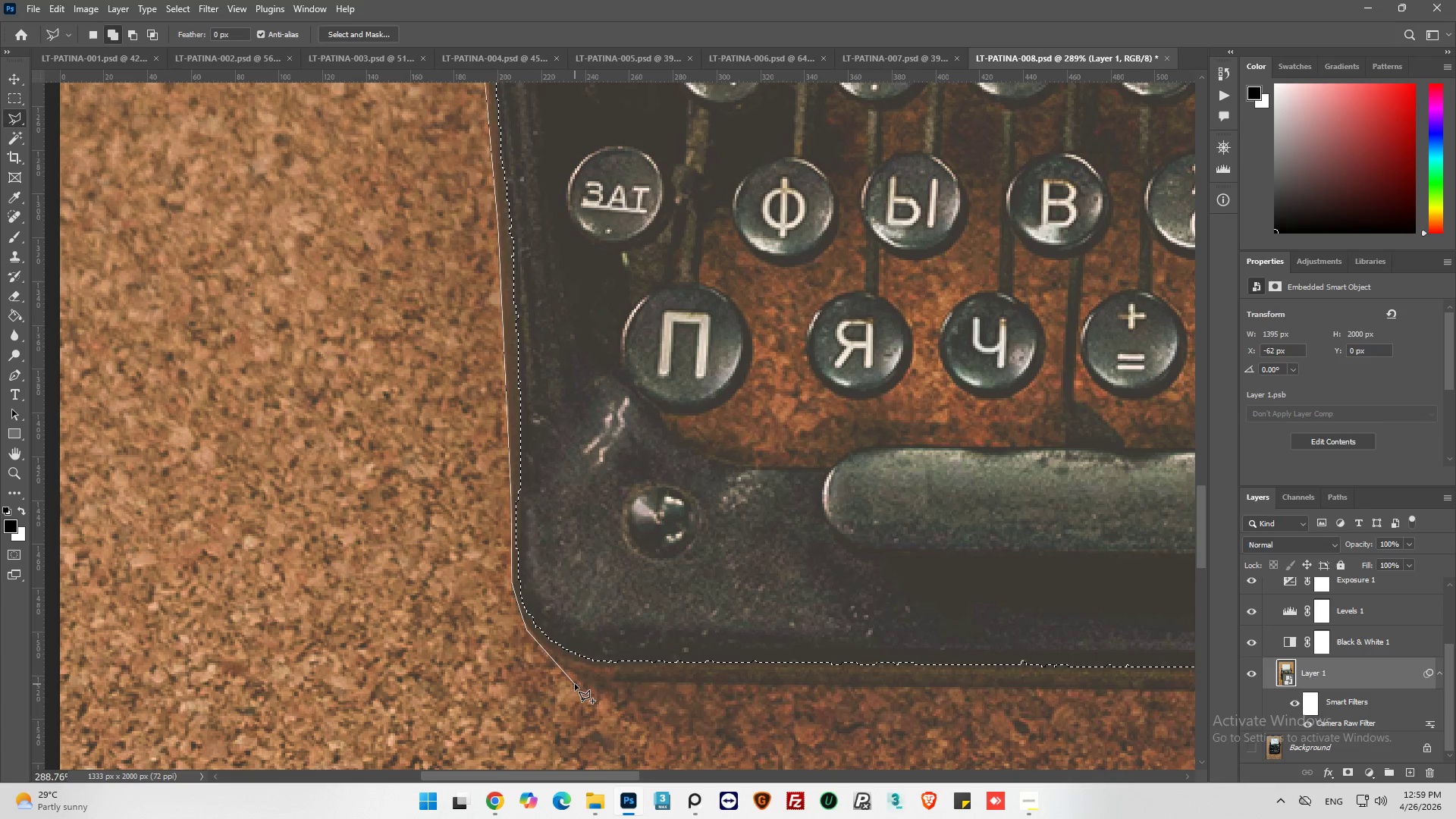 
wait(7.49)
 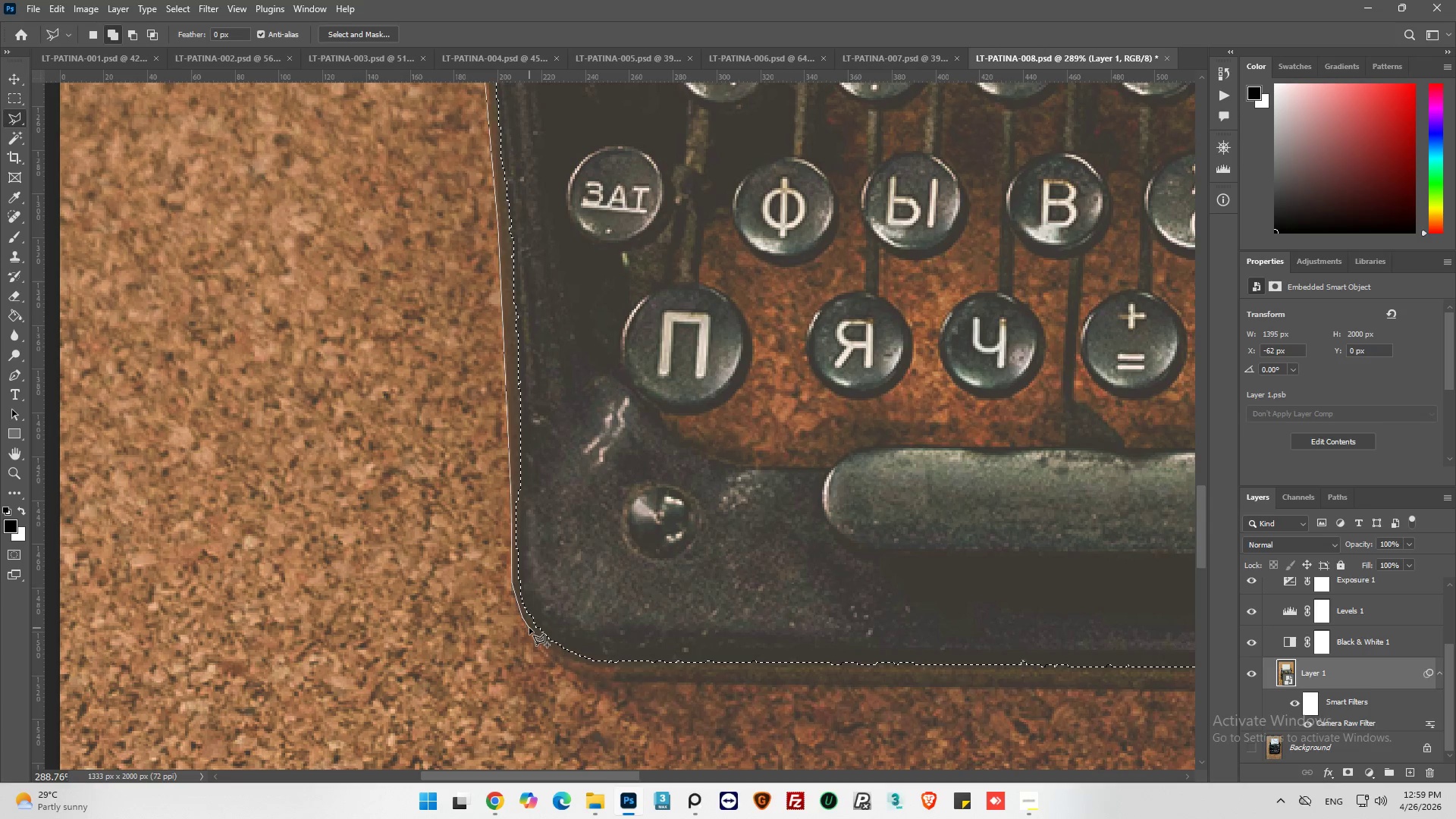 
left_click([554, 660])
 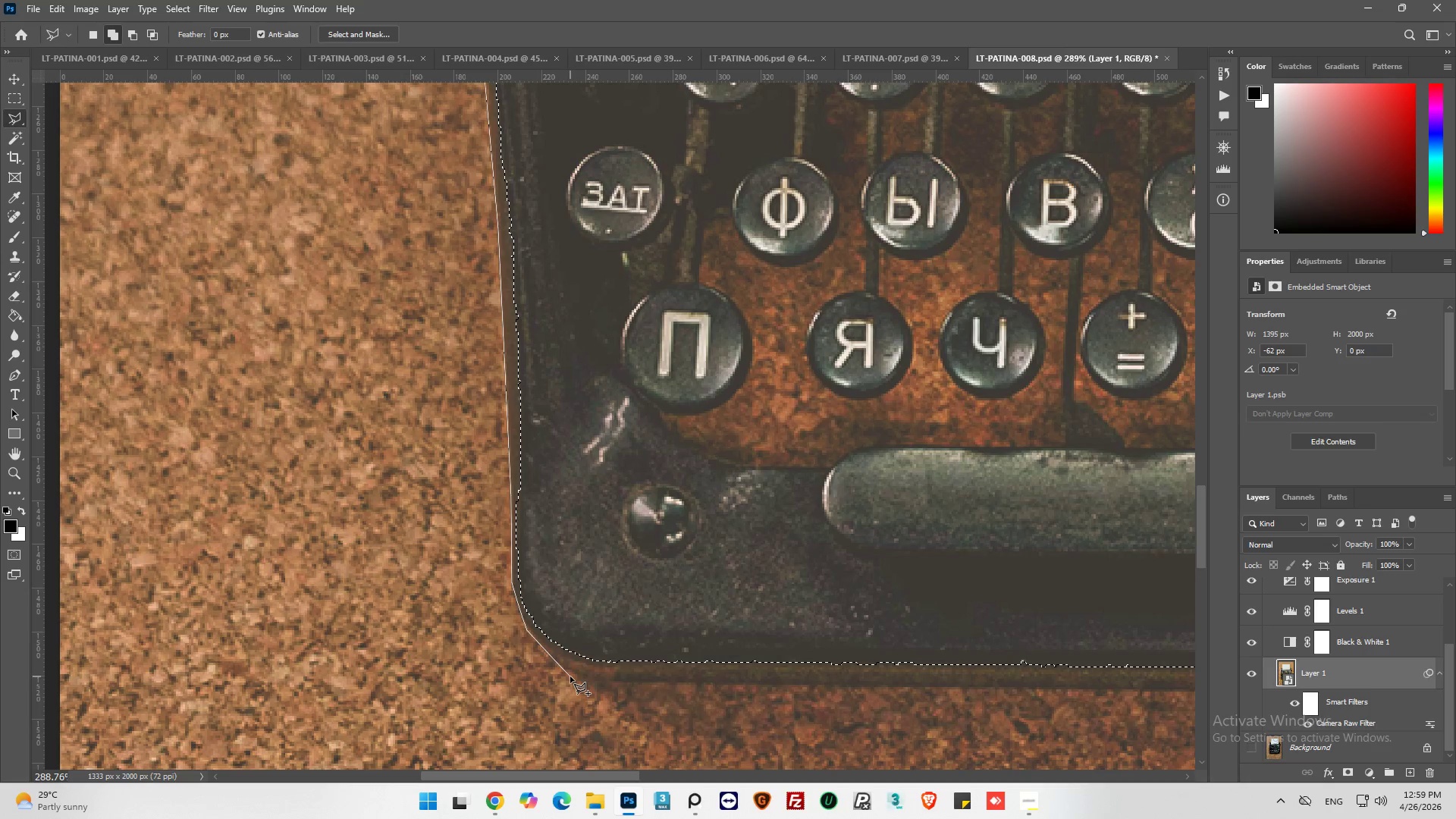 
left_click_drag(start_coordinate=[573, 675], to_coordinate=[578, 675])
 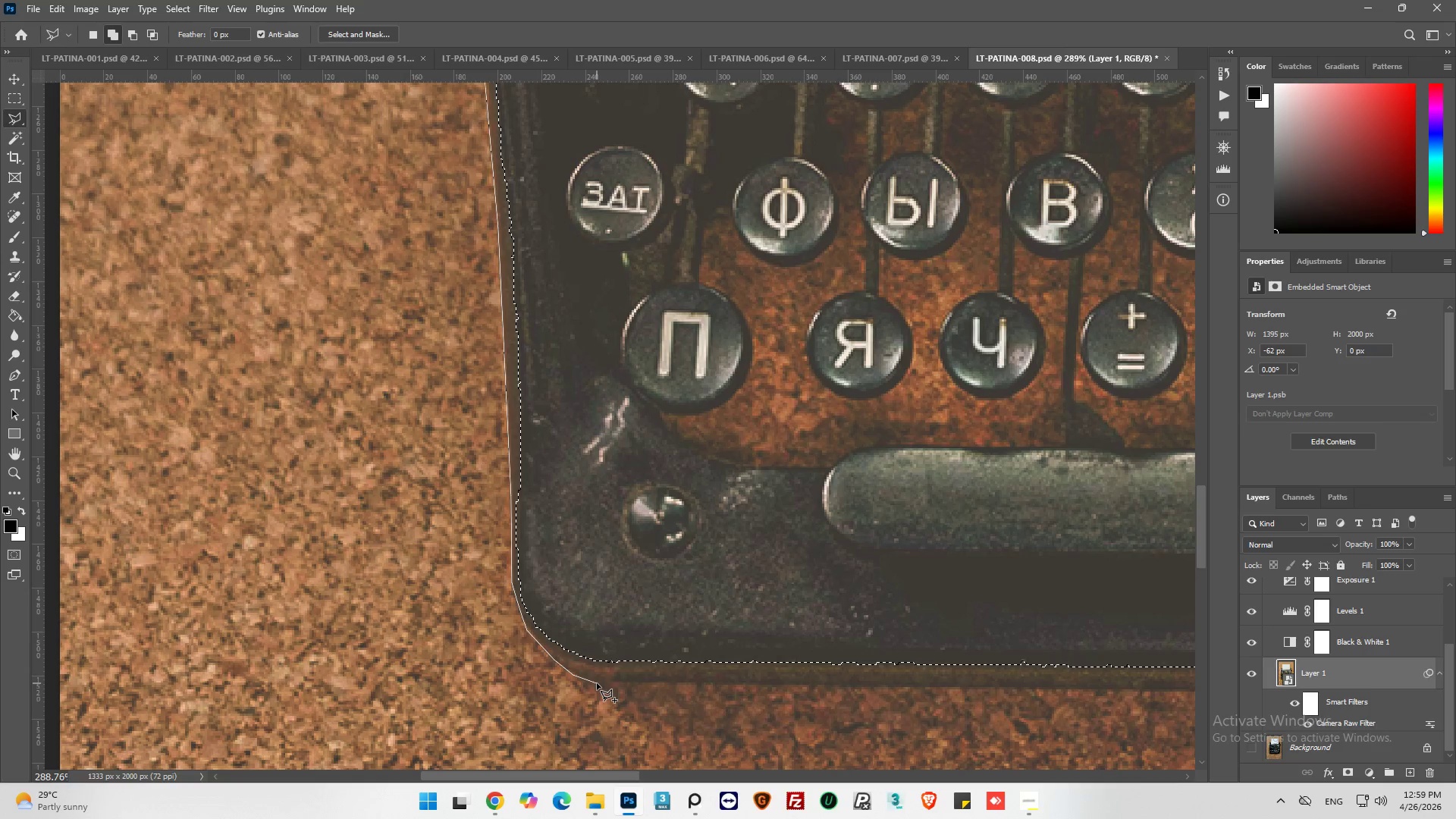 
left_click([597, 683])
 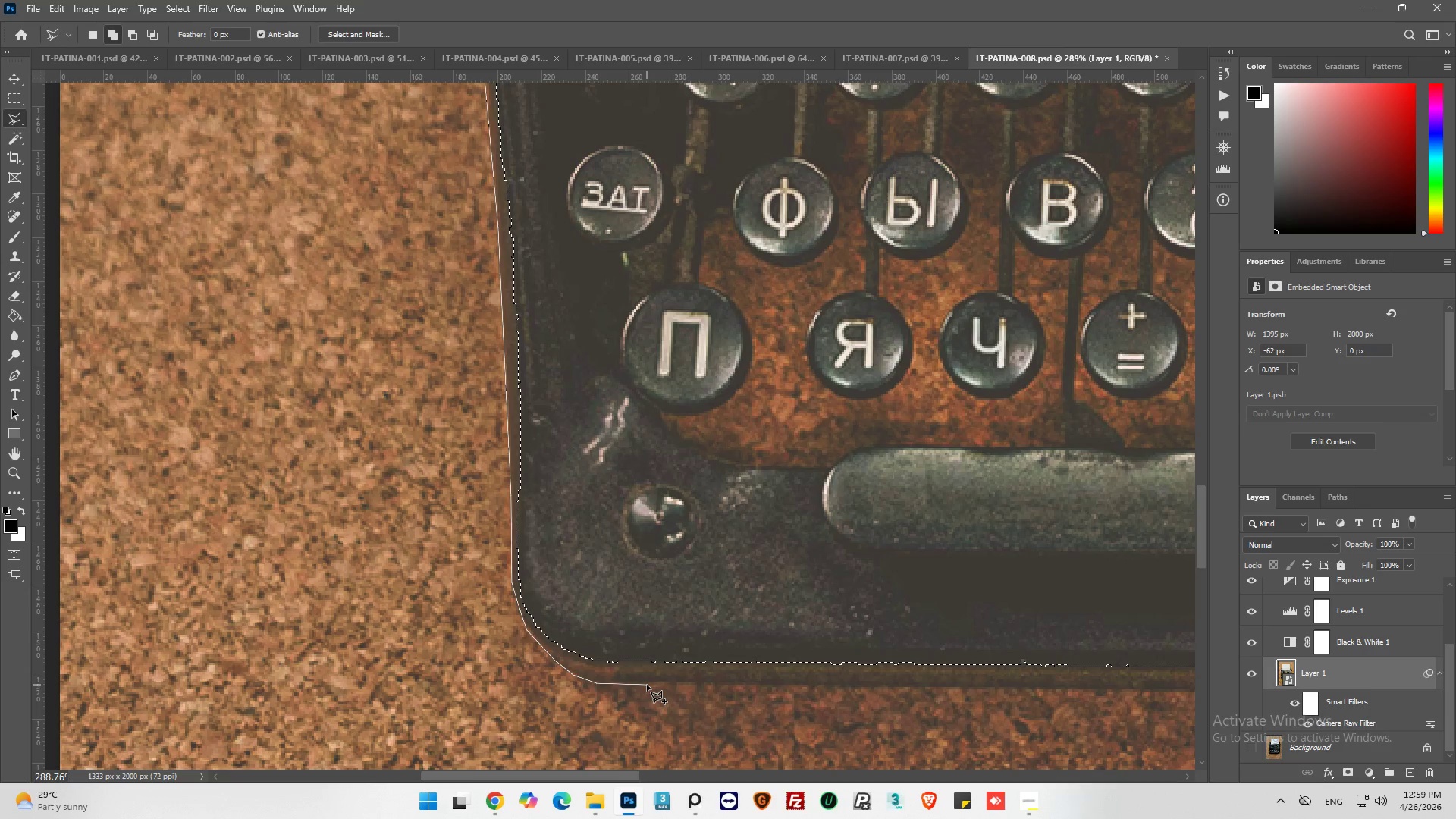 
left_click([647, 685])
 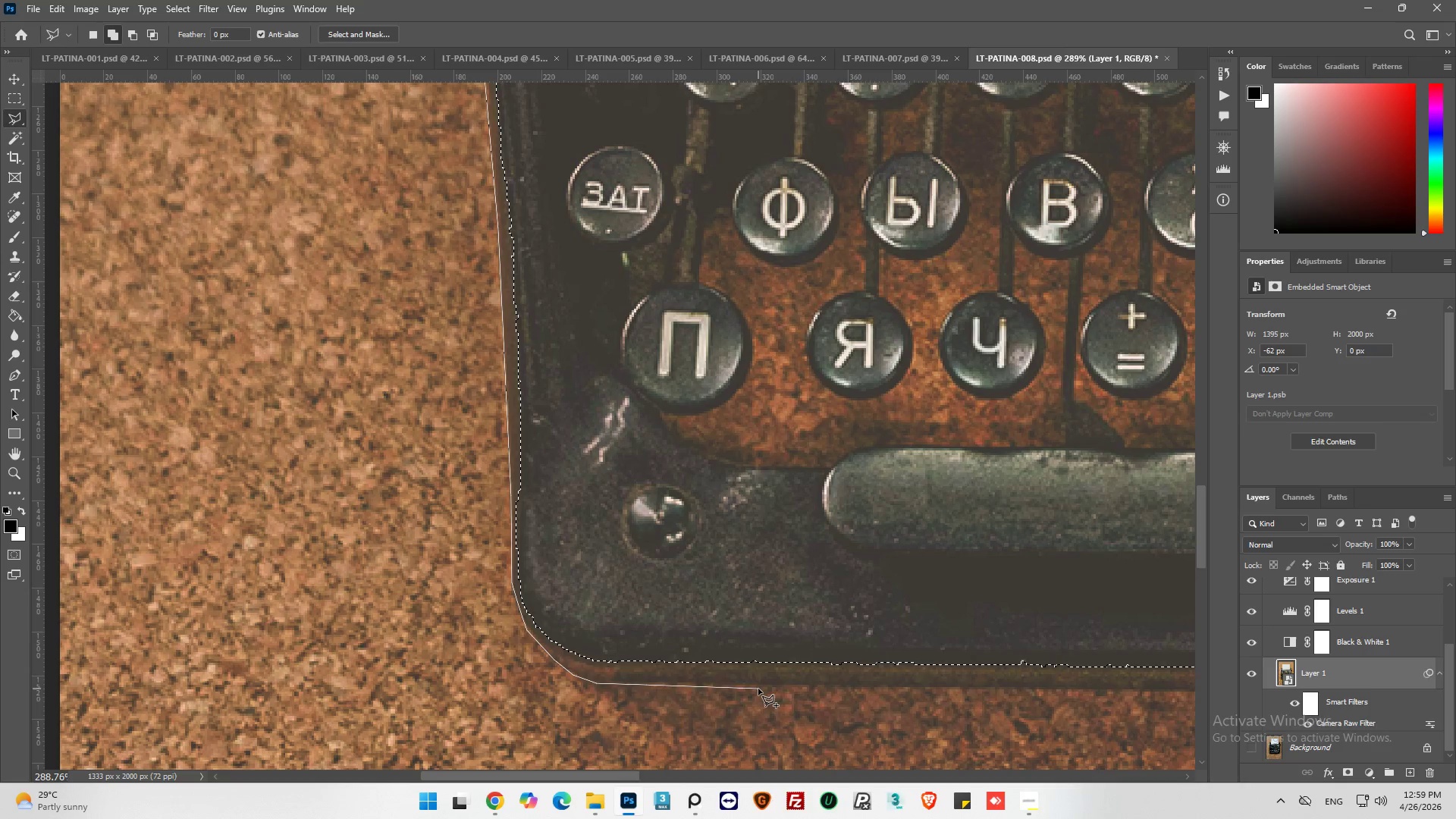 
left_click([761, 685])
 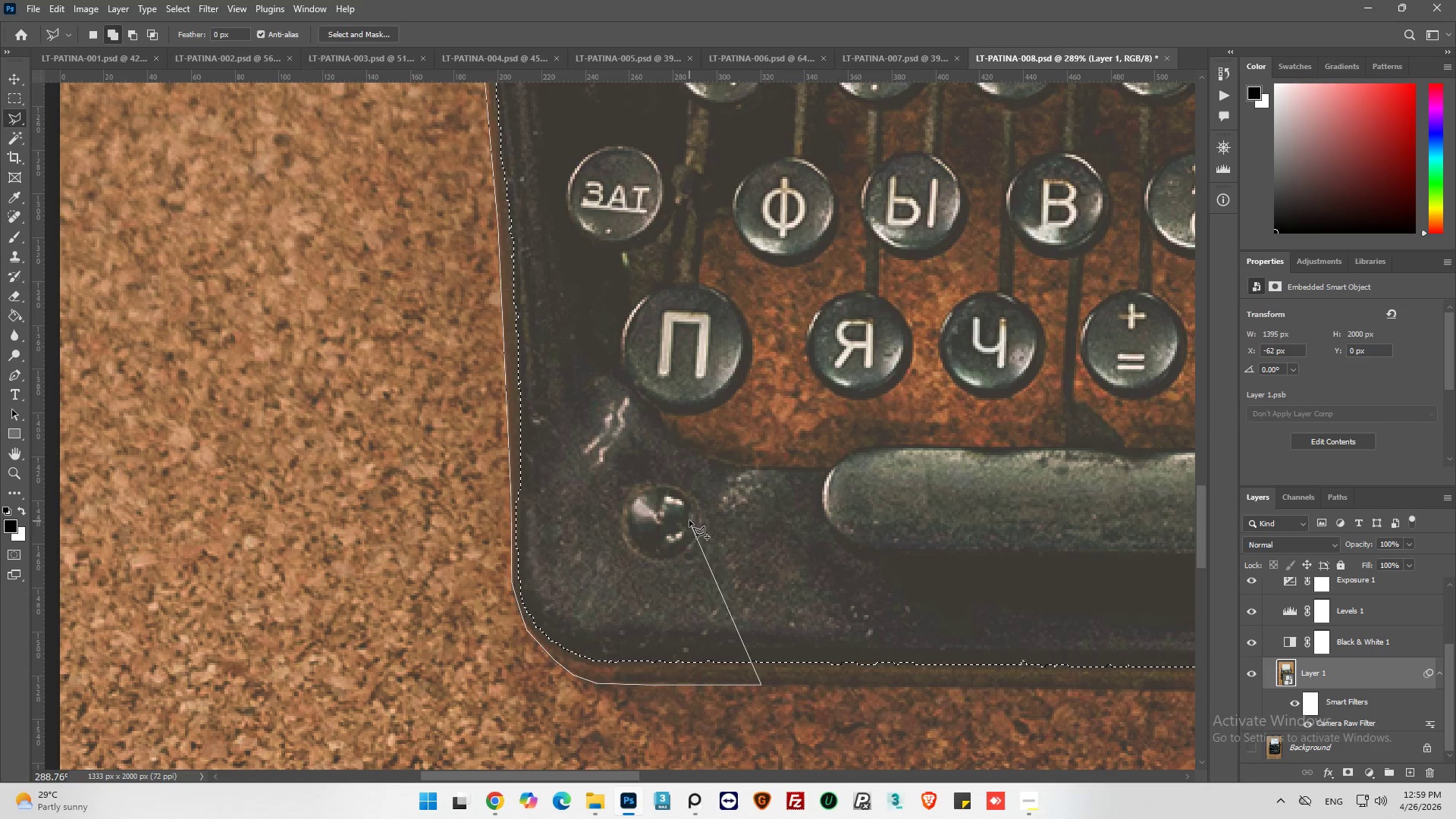 
left_click_drag(start_coordinate=[632, 504], to_coordinate=[632, 497])
 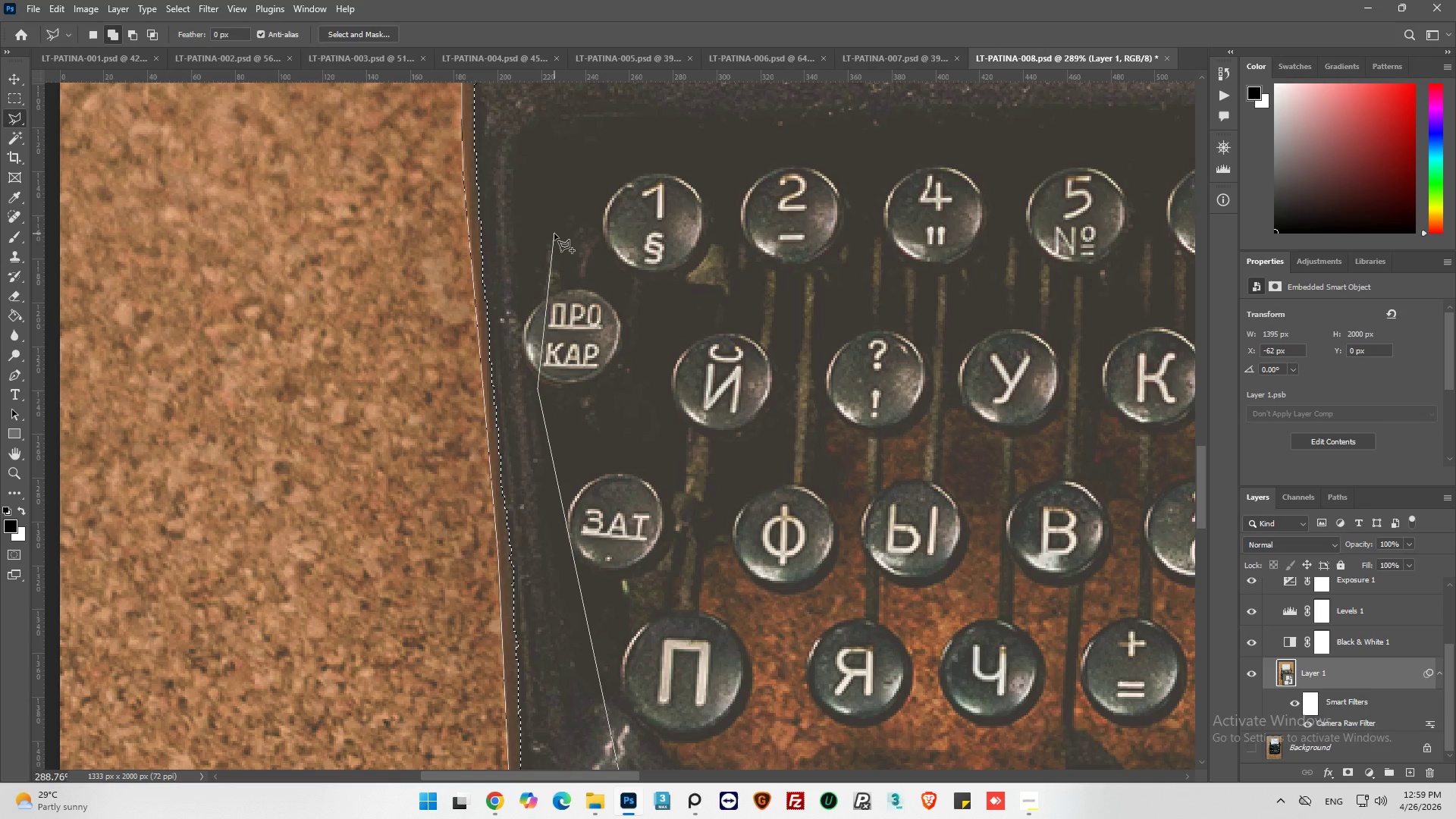 
left_click([571, 184])
 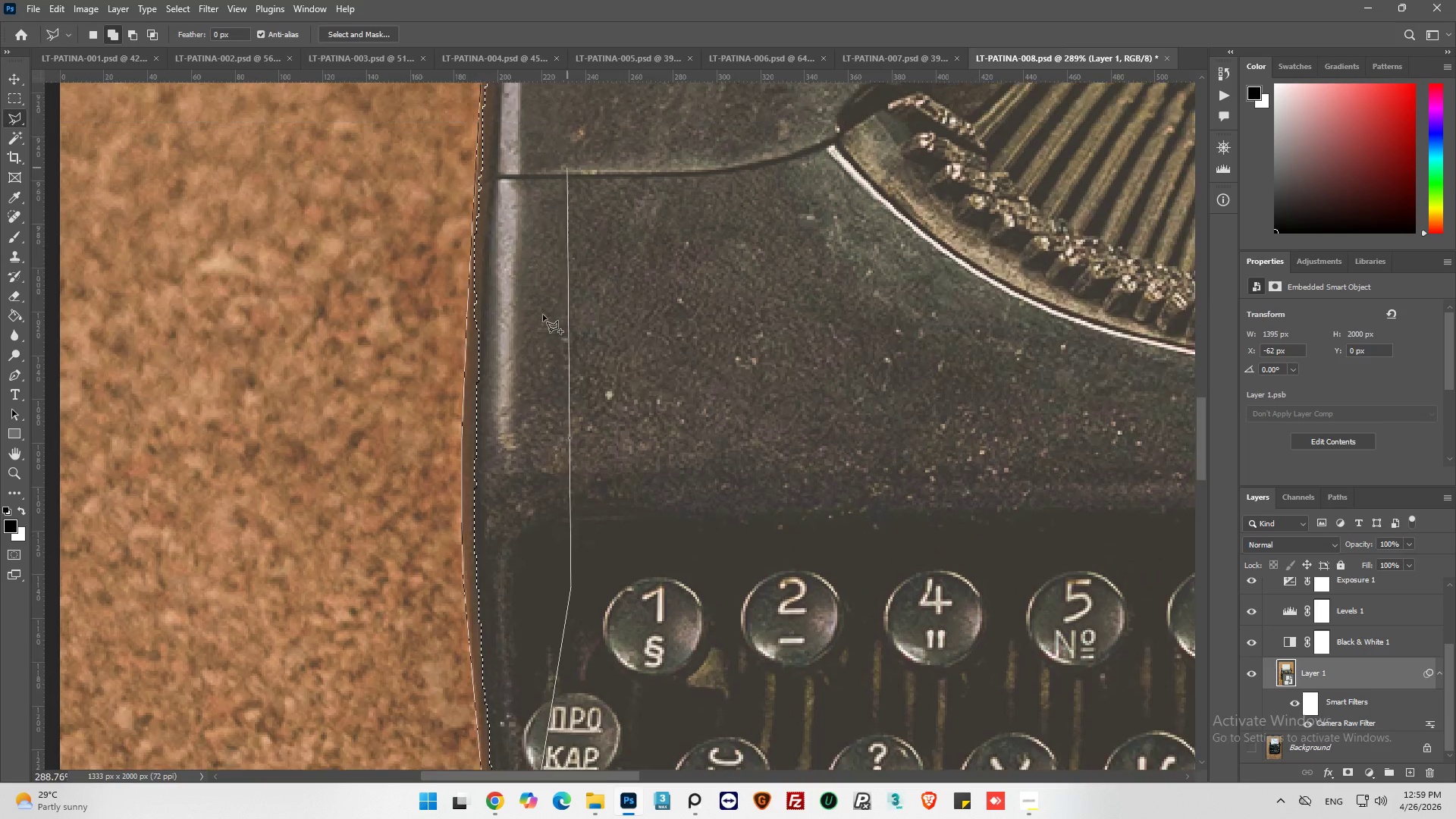 
left_click([554, 332])
 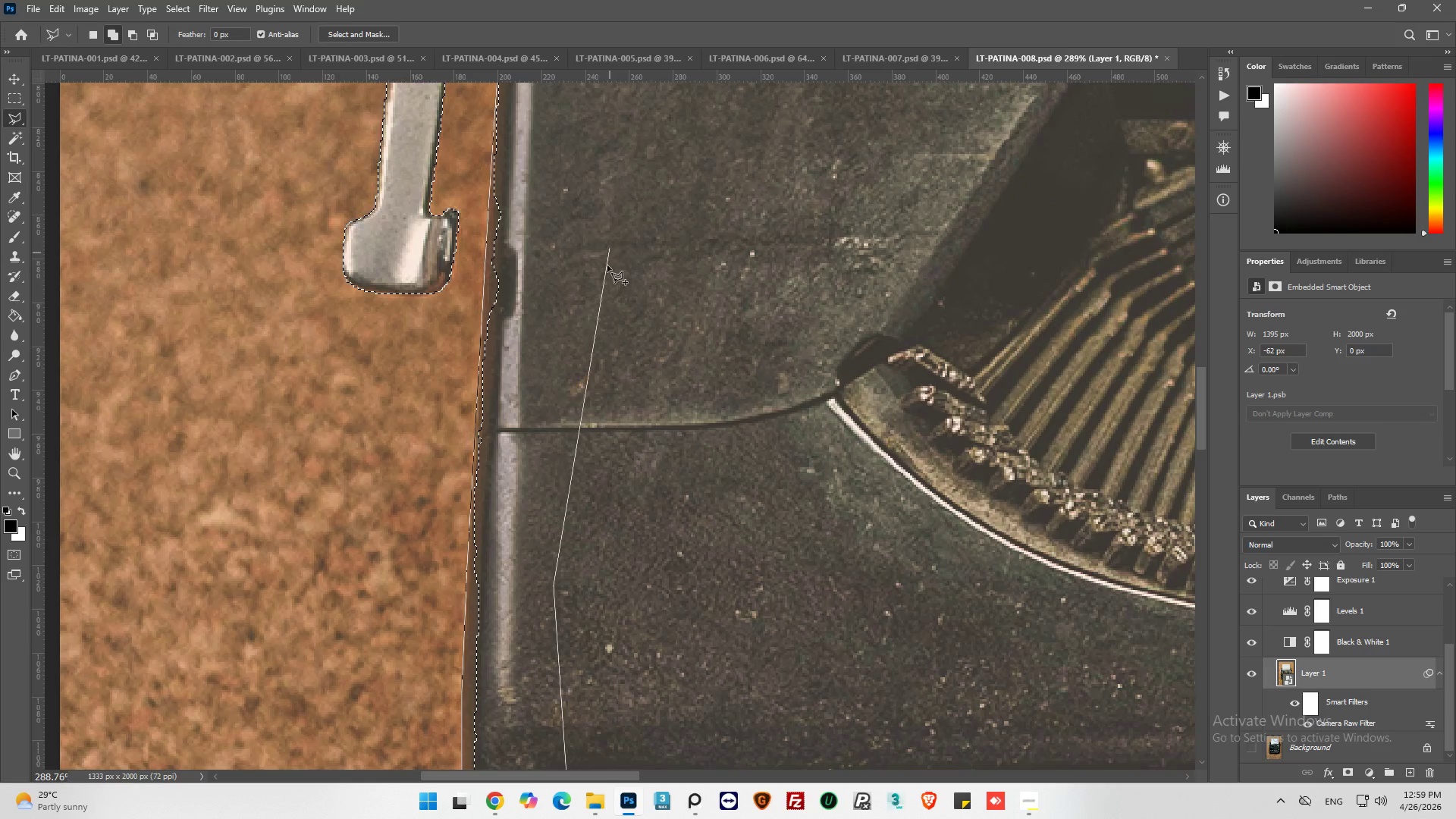 
left_click([604, 275])
 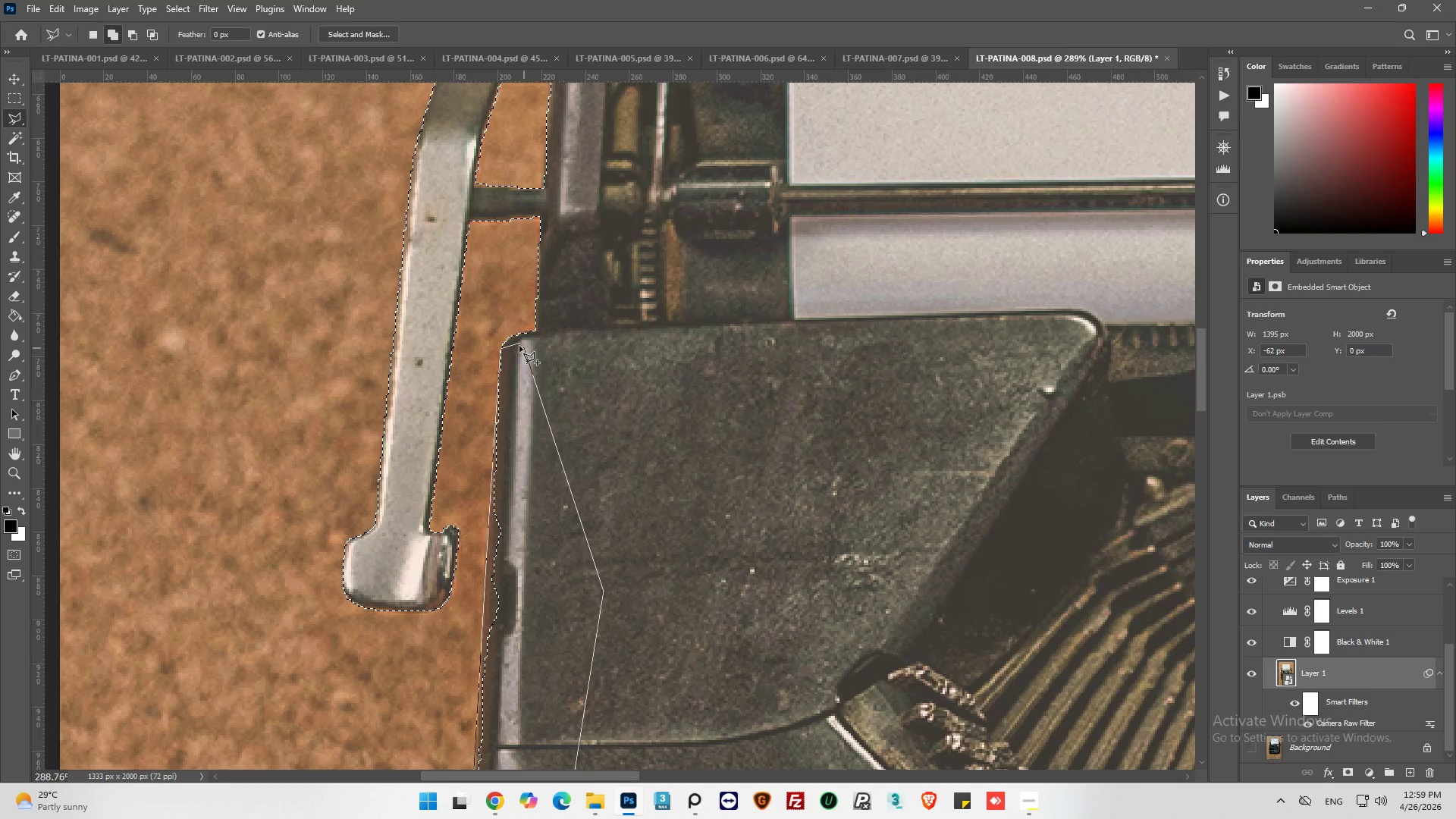 
left_click([520, 344])
 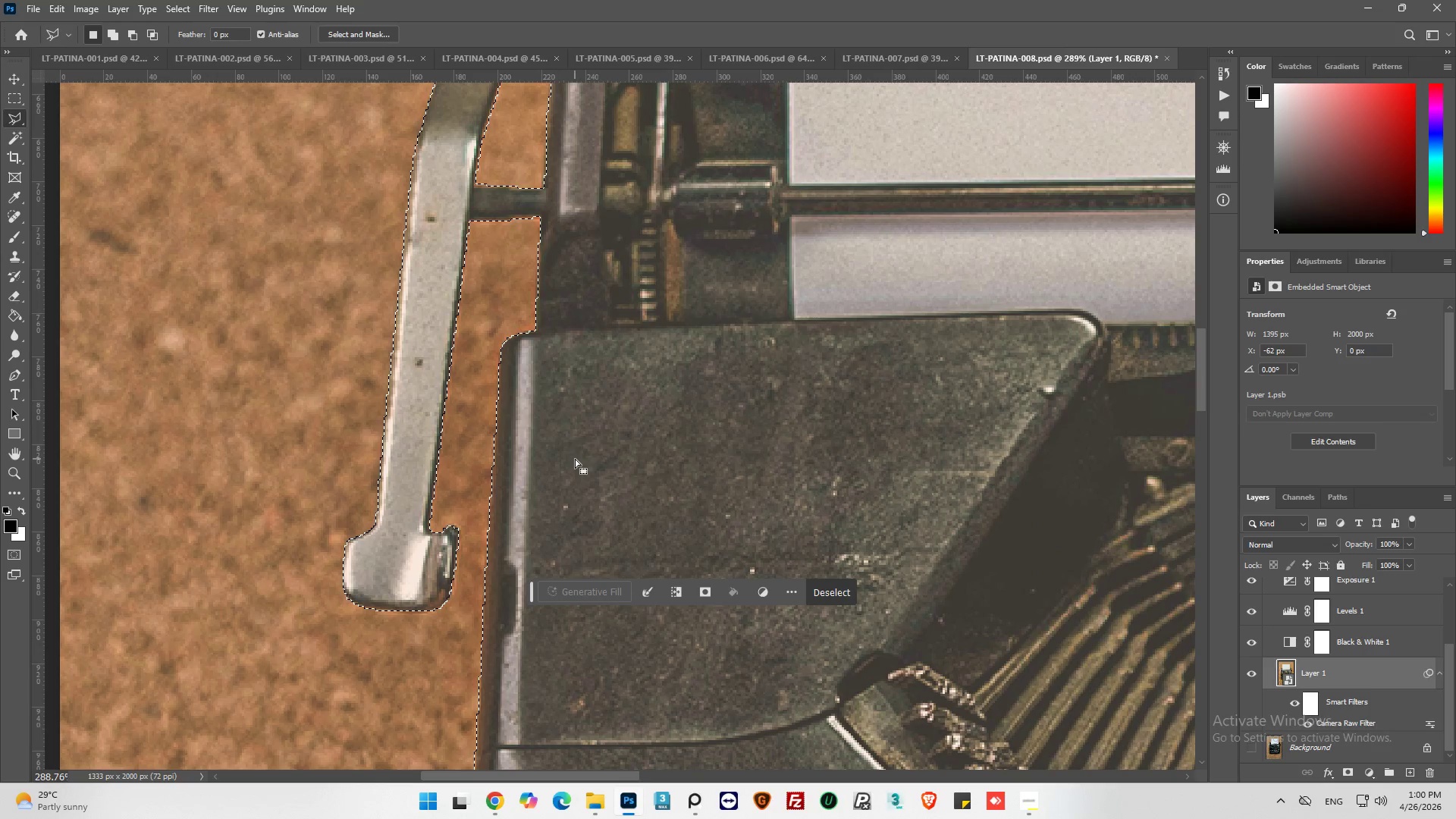 
hold_key(key=AltLeft, duration=0.88)
scroll: coordinate [356, 405], scroll_direction: down, amount: 21.0
 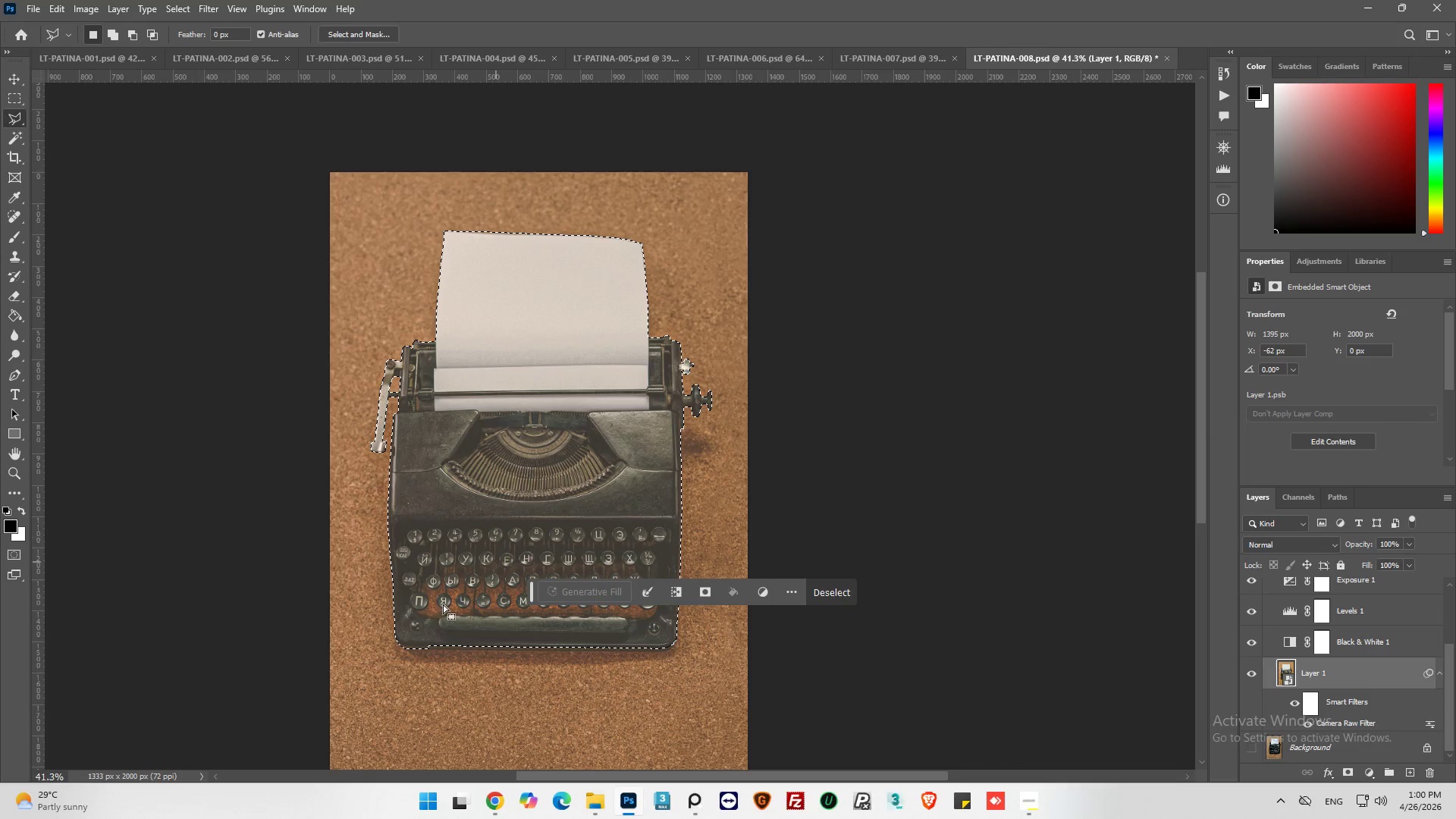 
hold_key(key=AltLeft, duration=0.81)
hold_key(key=AltLeft, duration=0.83)
scroll: coordinate [770, 471], scroll_direction: down, amount: 1.0
 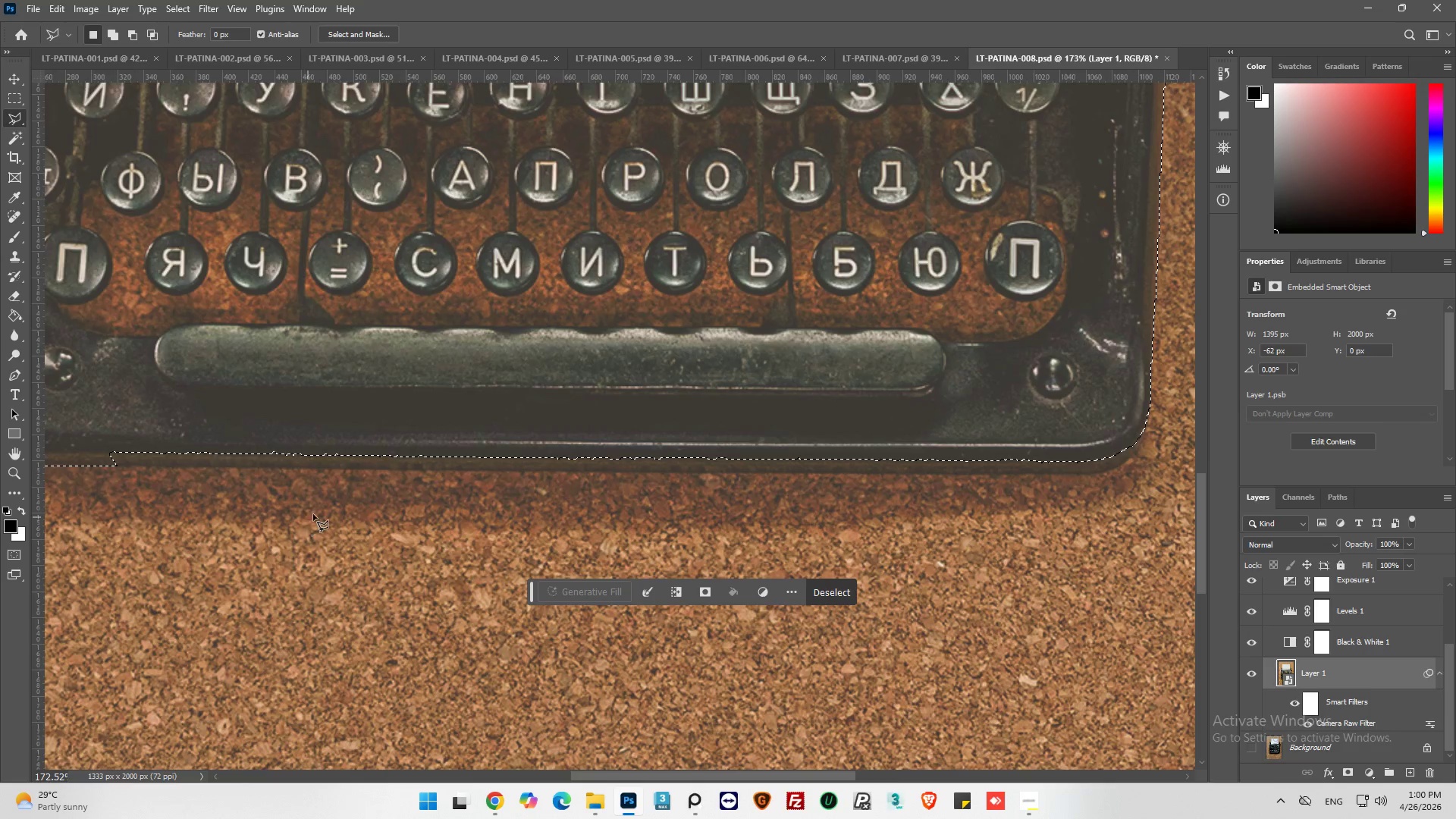 
hold_key(key=AltLeft, duration=0.33)
scroll: coordinate [313, 514], scroll_direction: down, amount: 2.0
 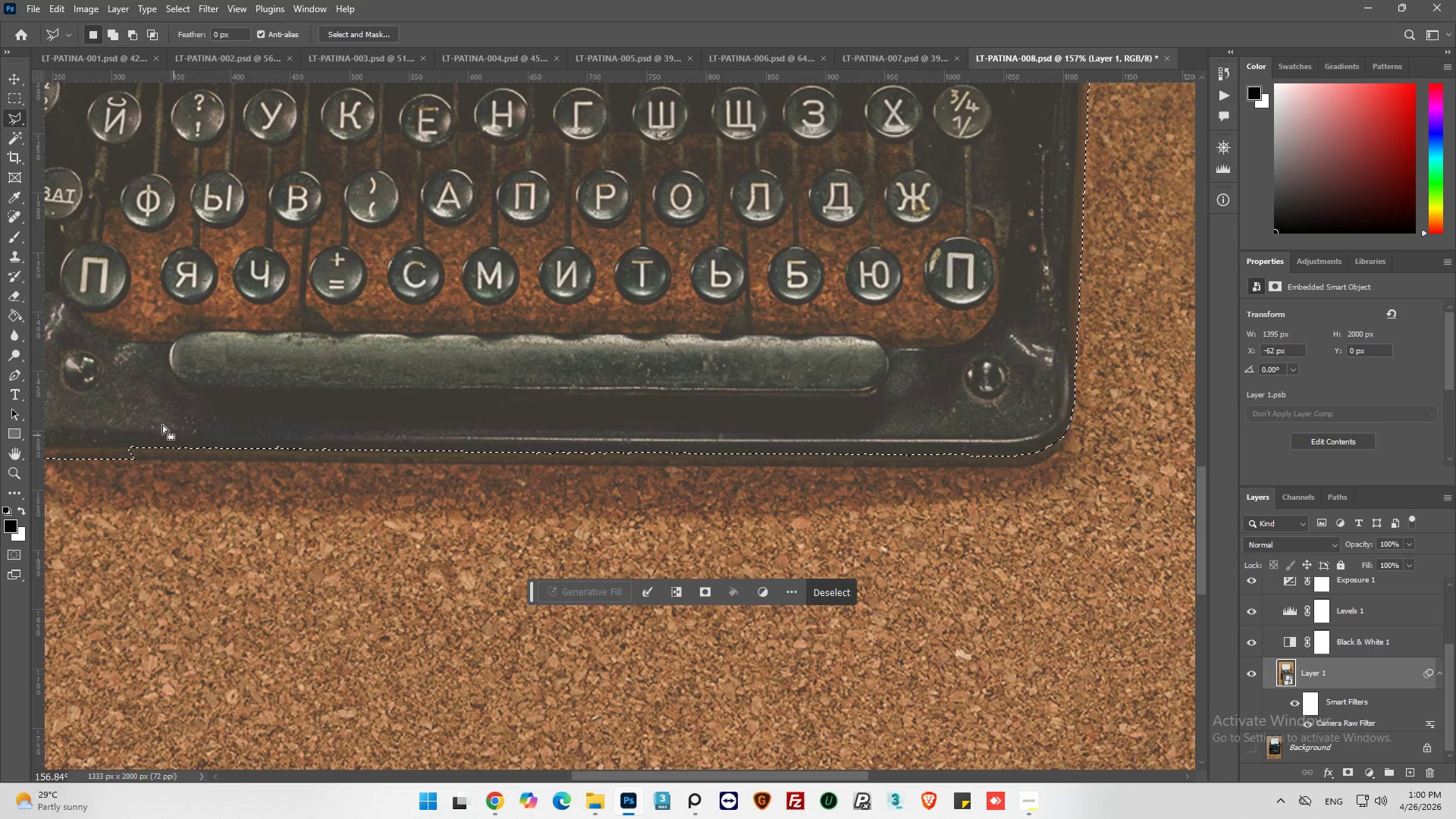 
hold_key(key=ShiftLeft, duration=0.86)
left_click([134, 422])
 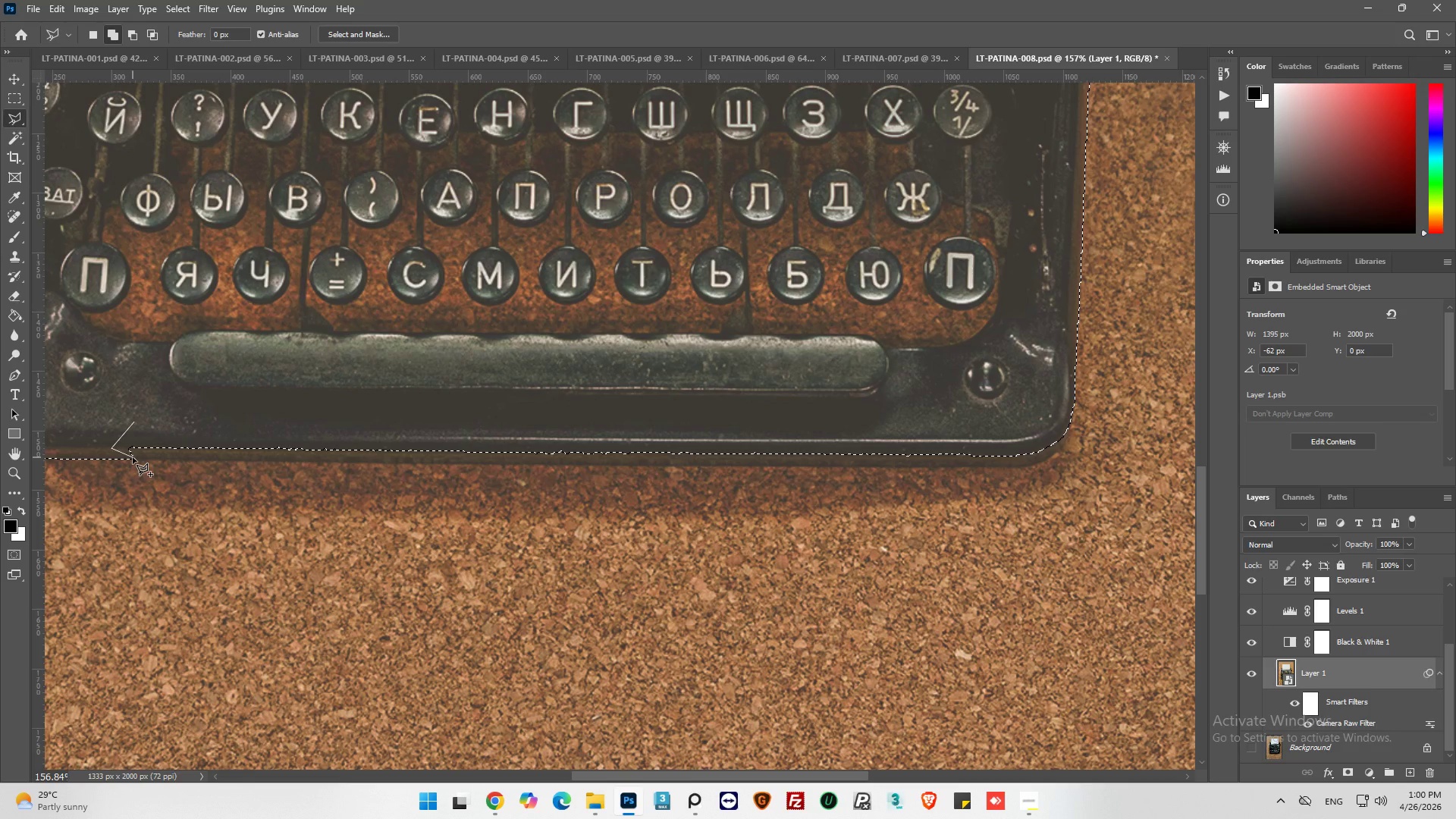 
left_click([132, 459])
 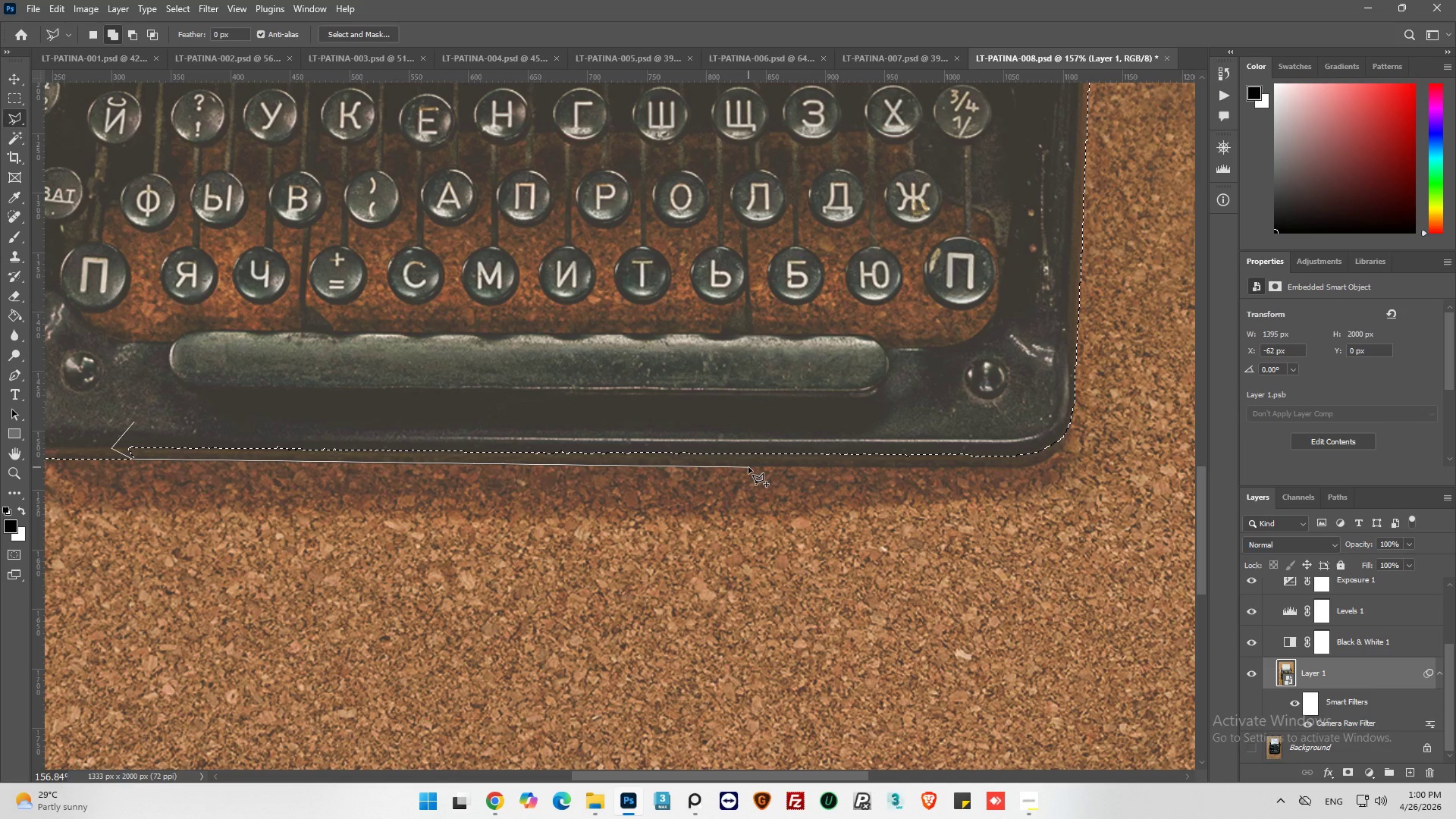 
left_click([748, 467])
 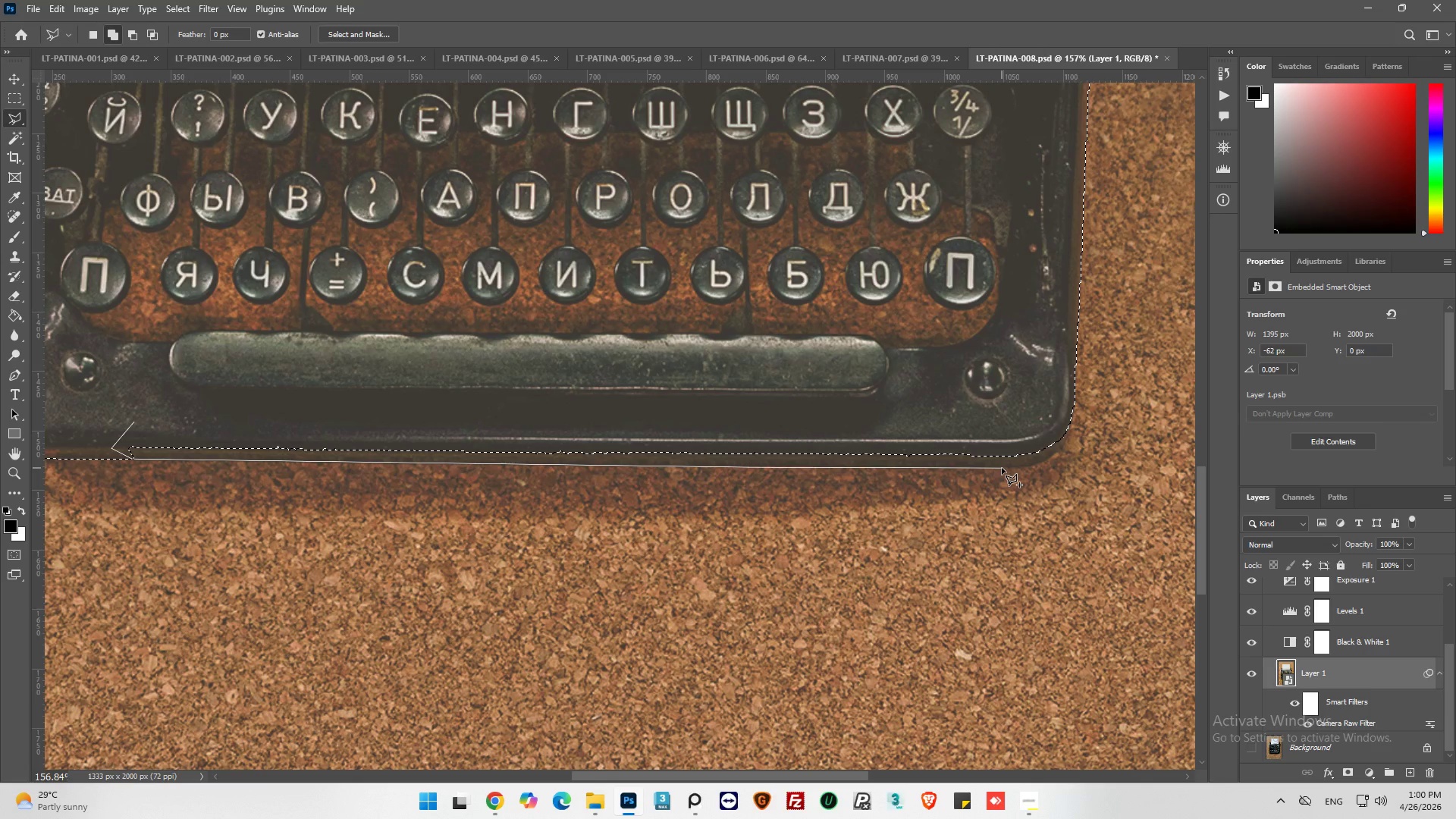 
left_click([1002, 468])
 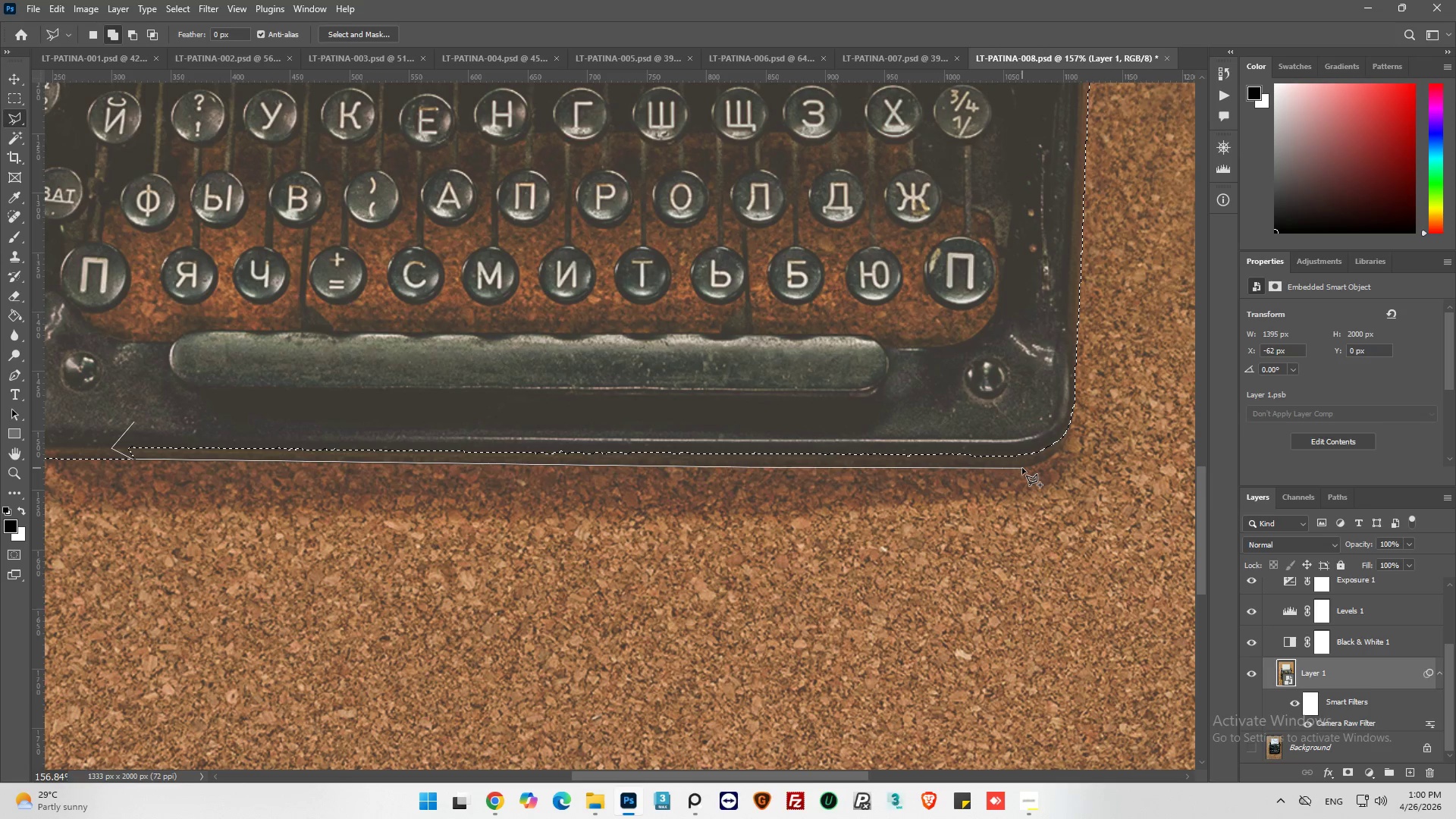 
left_click([1022, 468])
 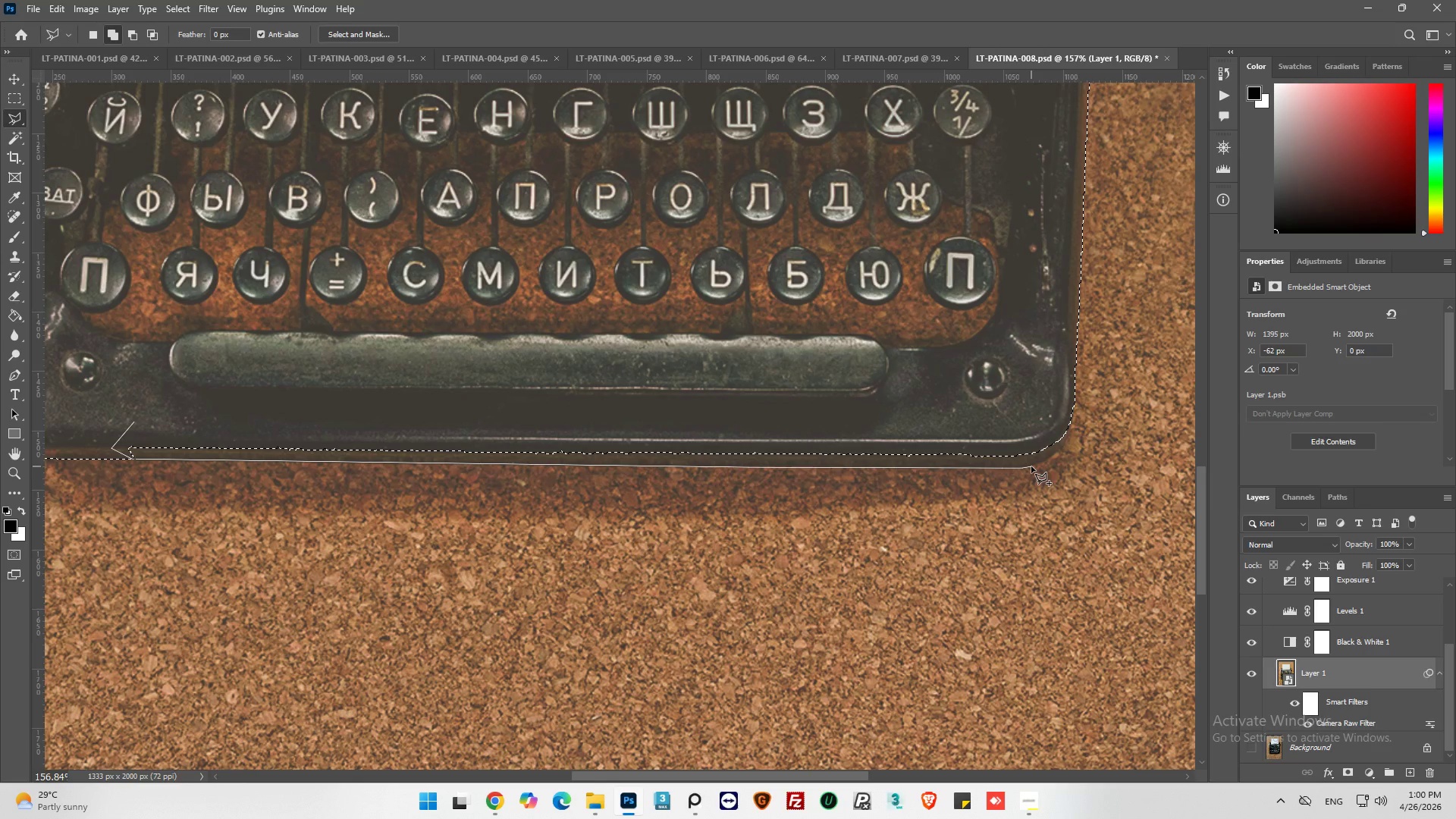 
left_click([1031, 466])
 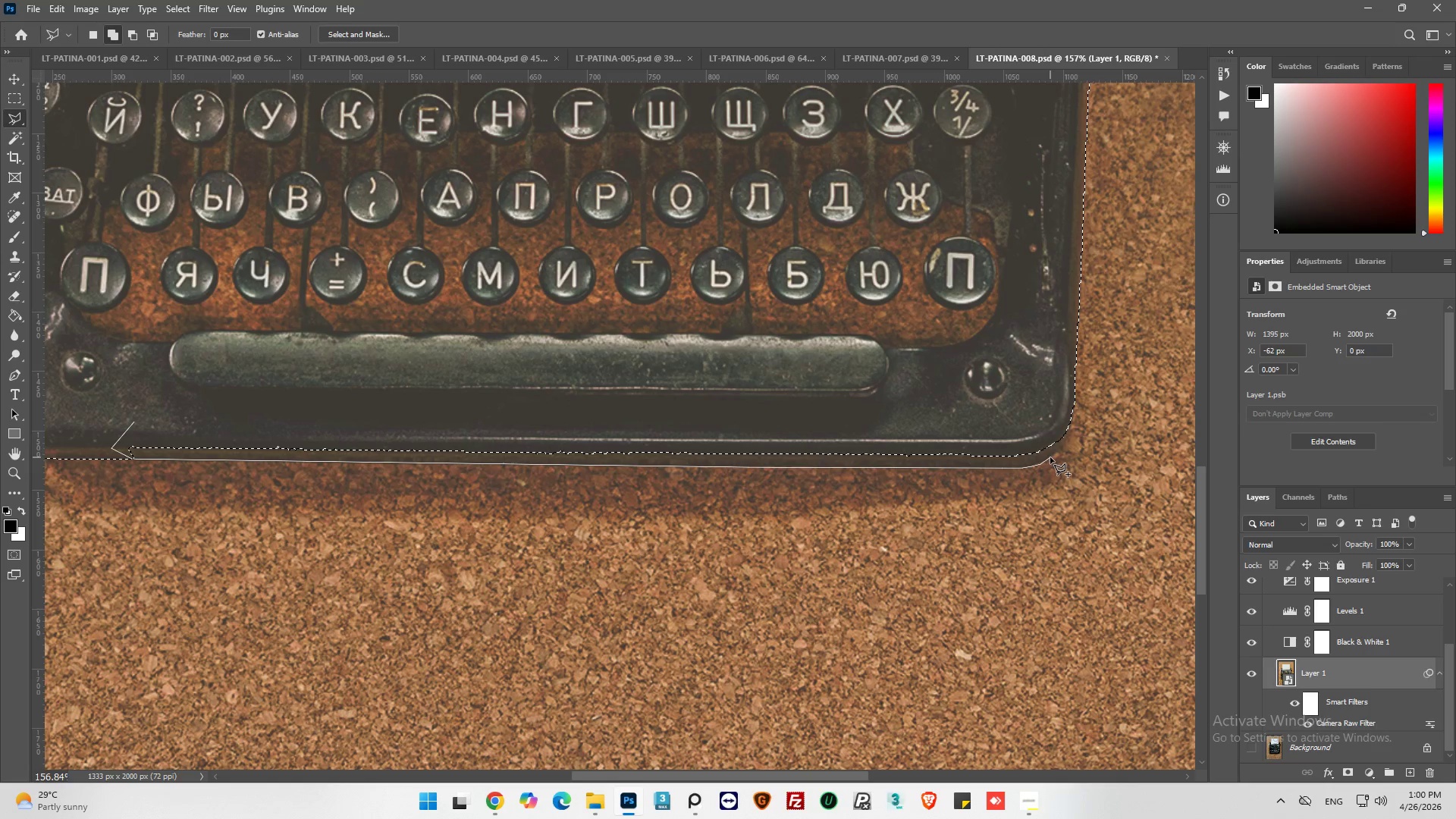 
left_click([1050, 459])
 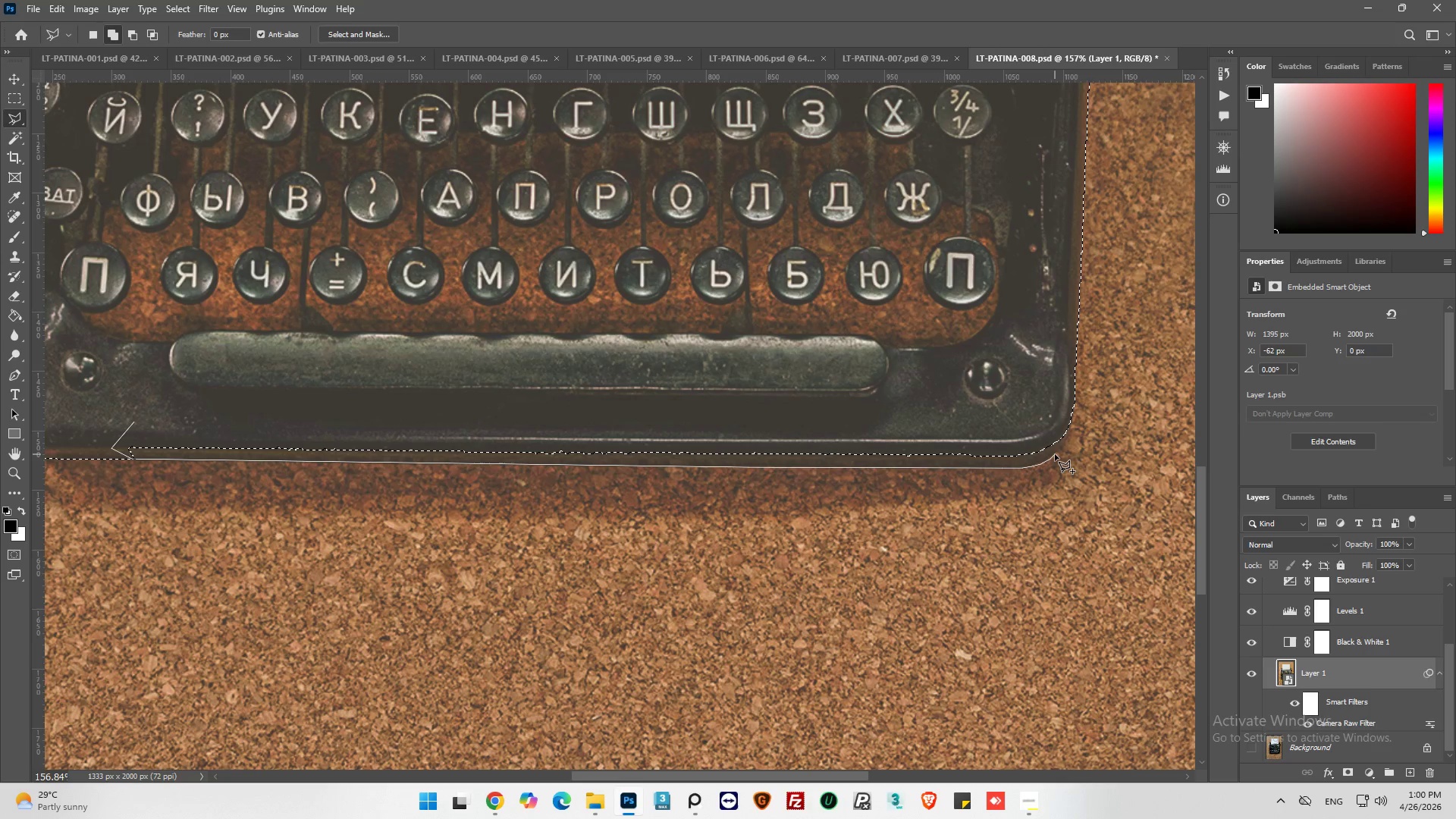 
left_click([1055, 454])
 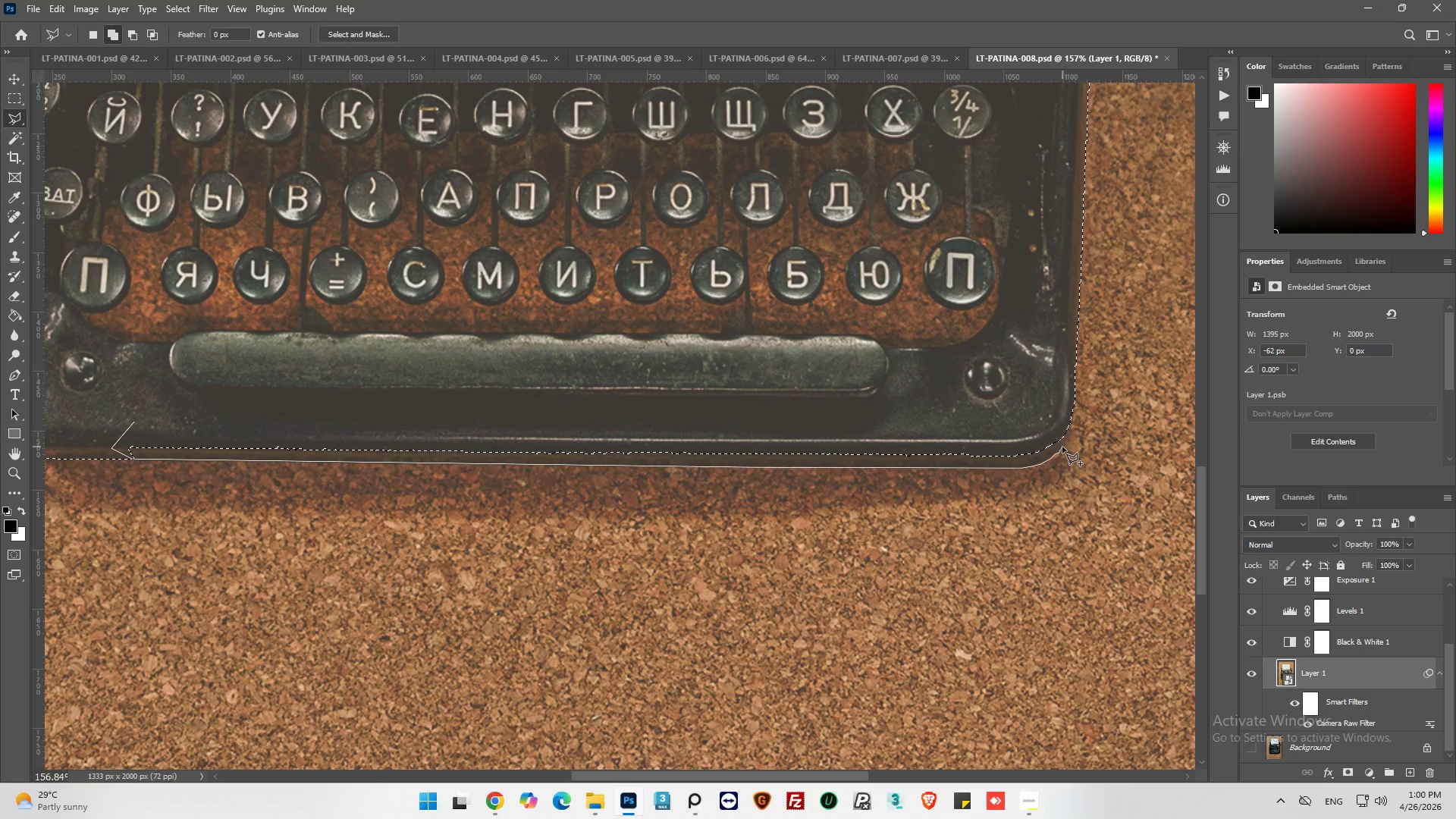 
left_click([1064, 444])
 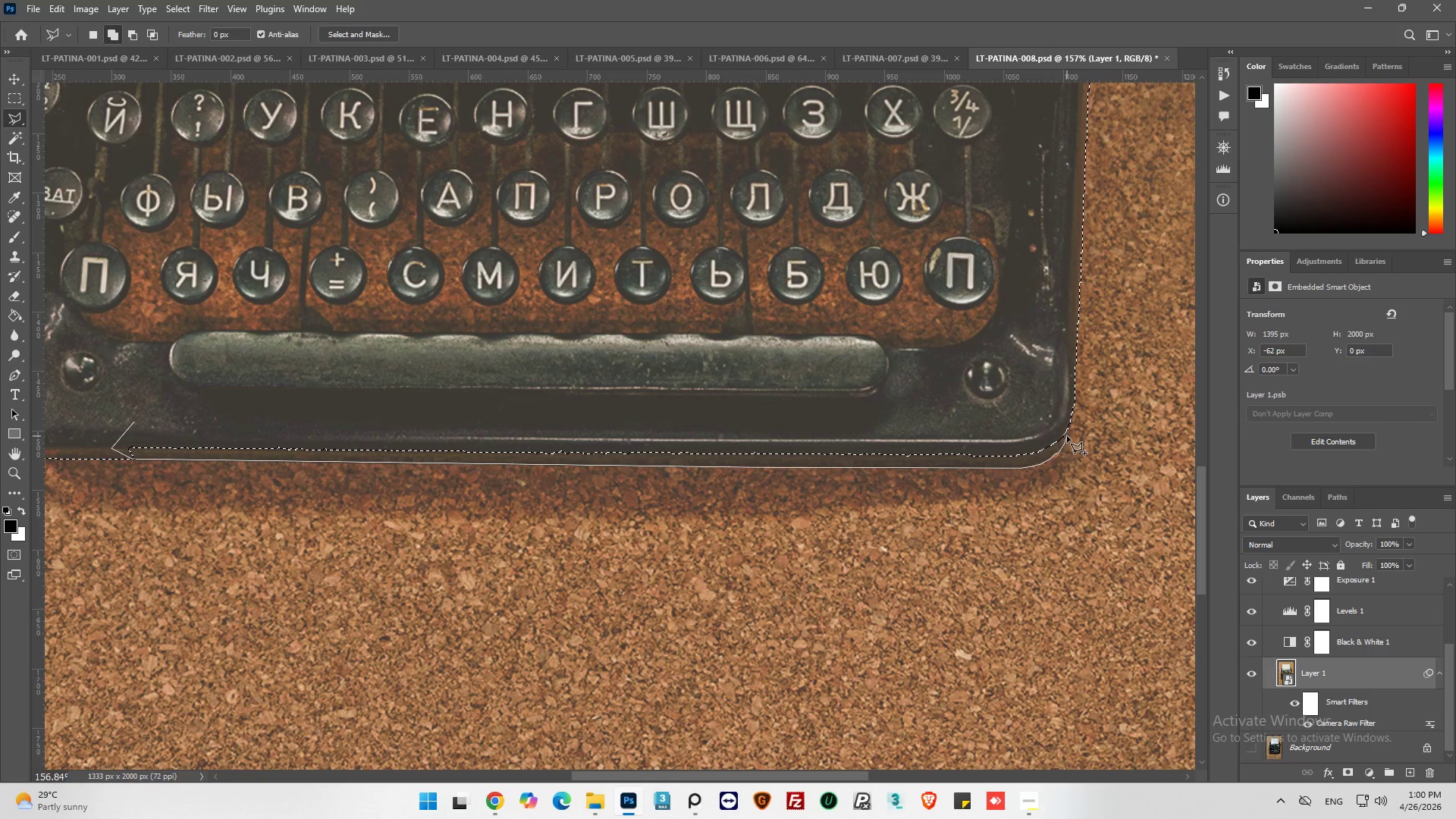 
left_click([1067, 436])
 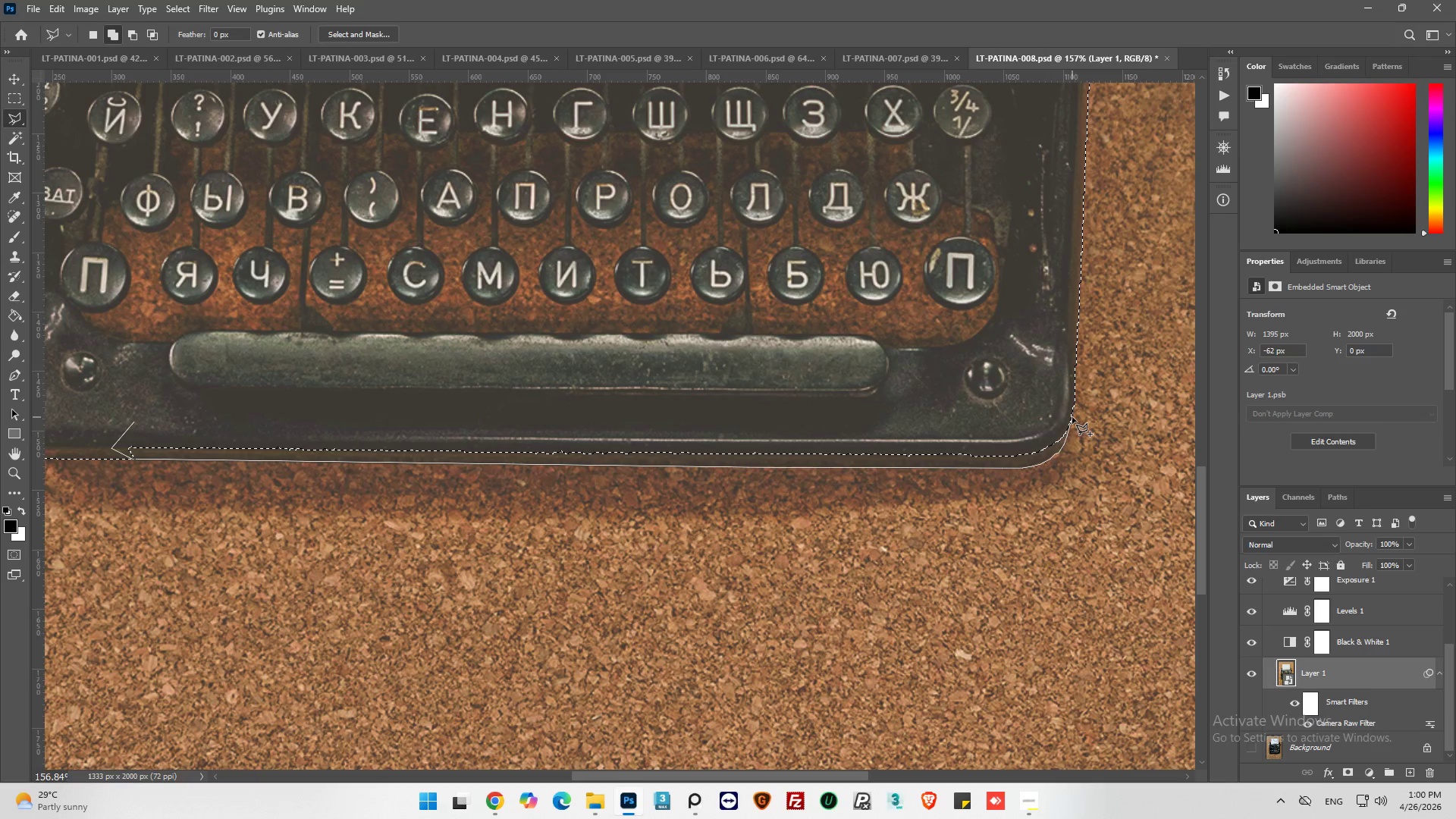 
left_click([1072, 417])
 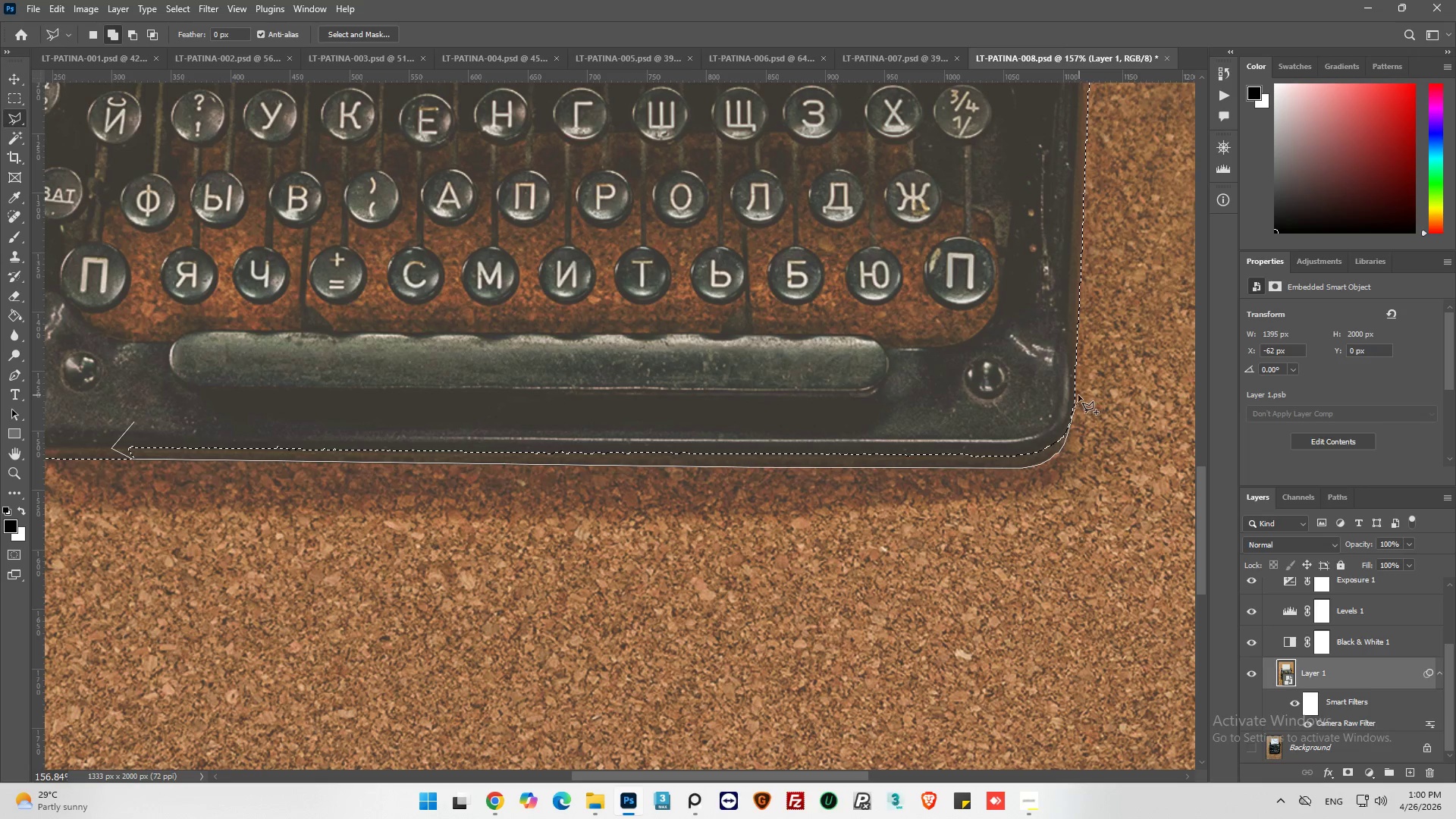 
left_click_drag(start_coordinate=[1075, 394], to_coordinate=[1075, 389])
 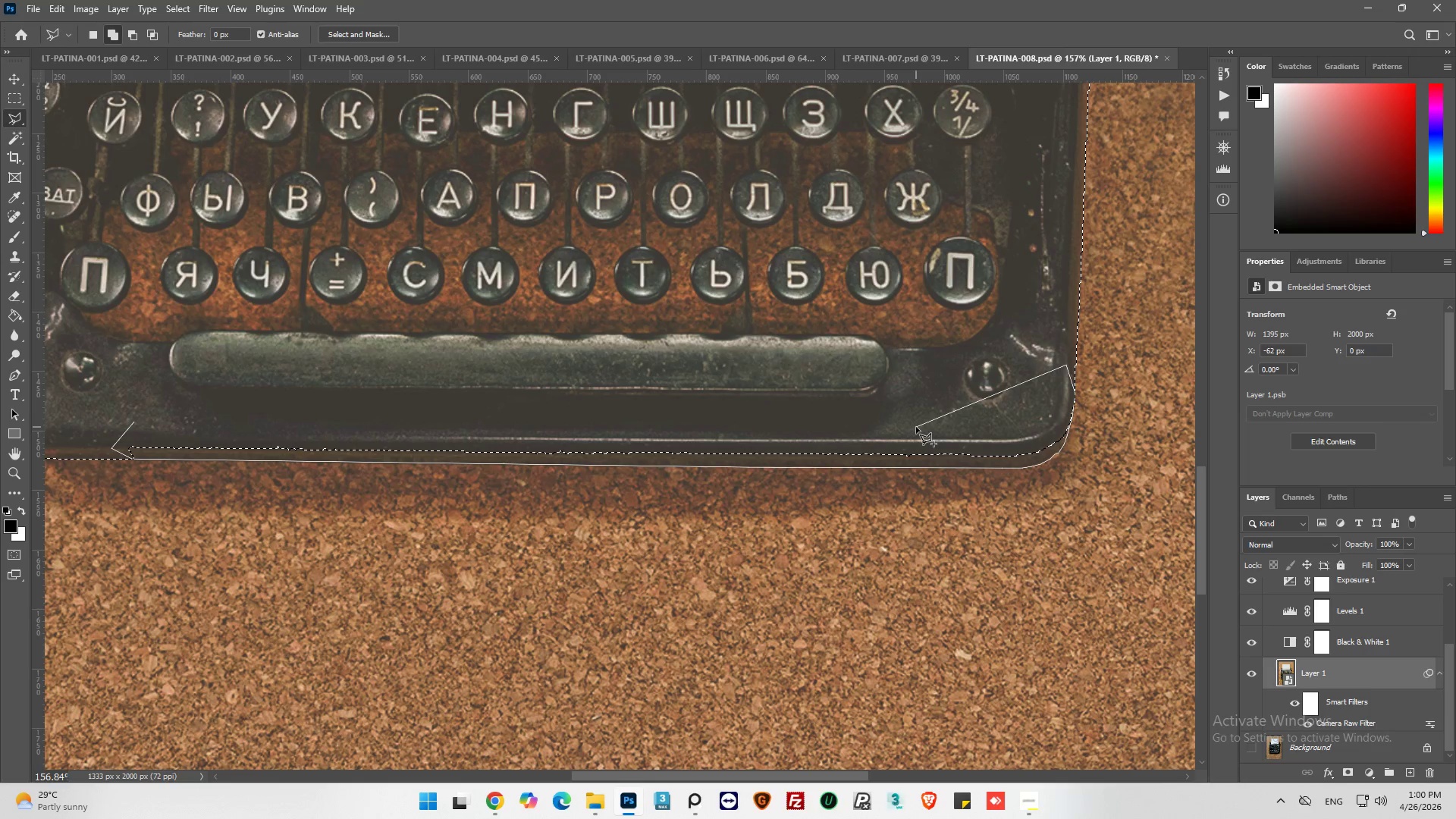 
left_click_drag(start_coordinate=[917, 417], to_coordinate=[887, 425])
 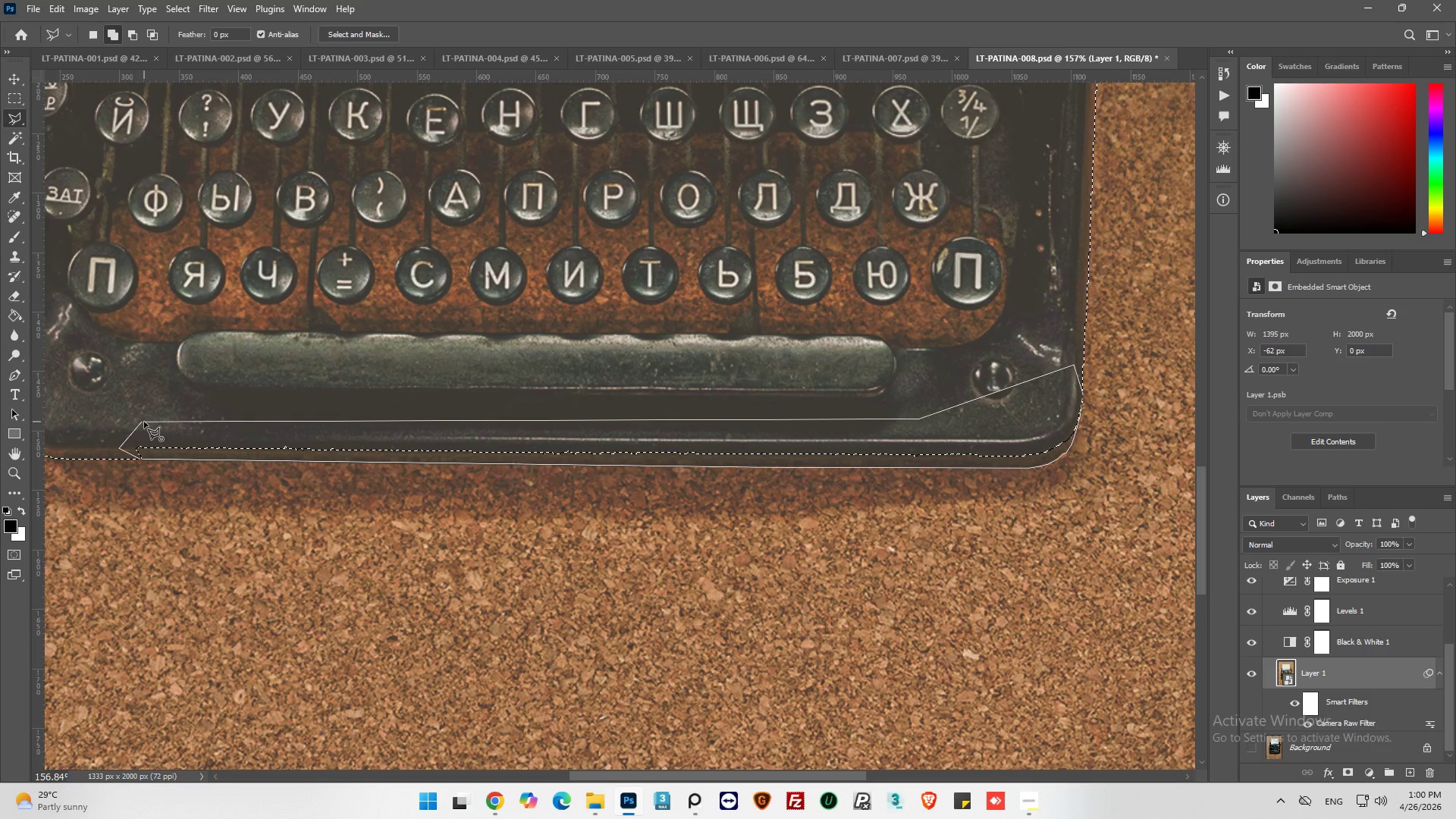 
left_click([142, 422])
 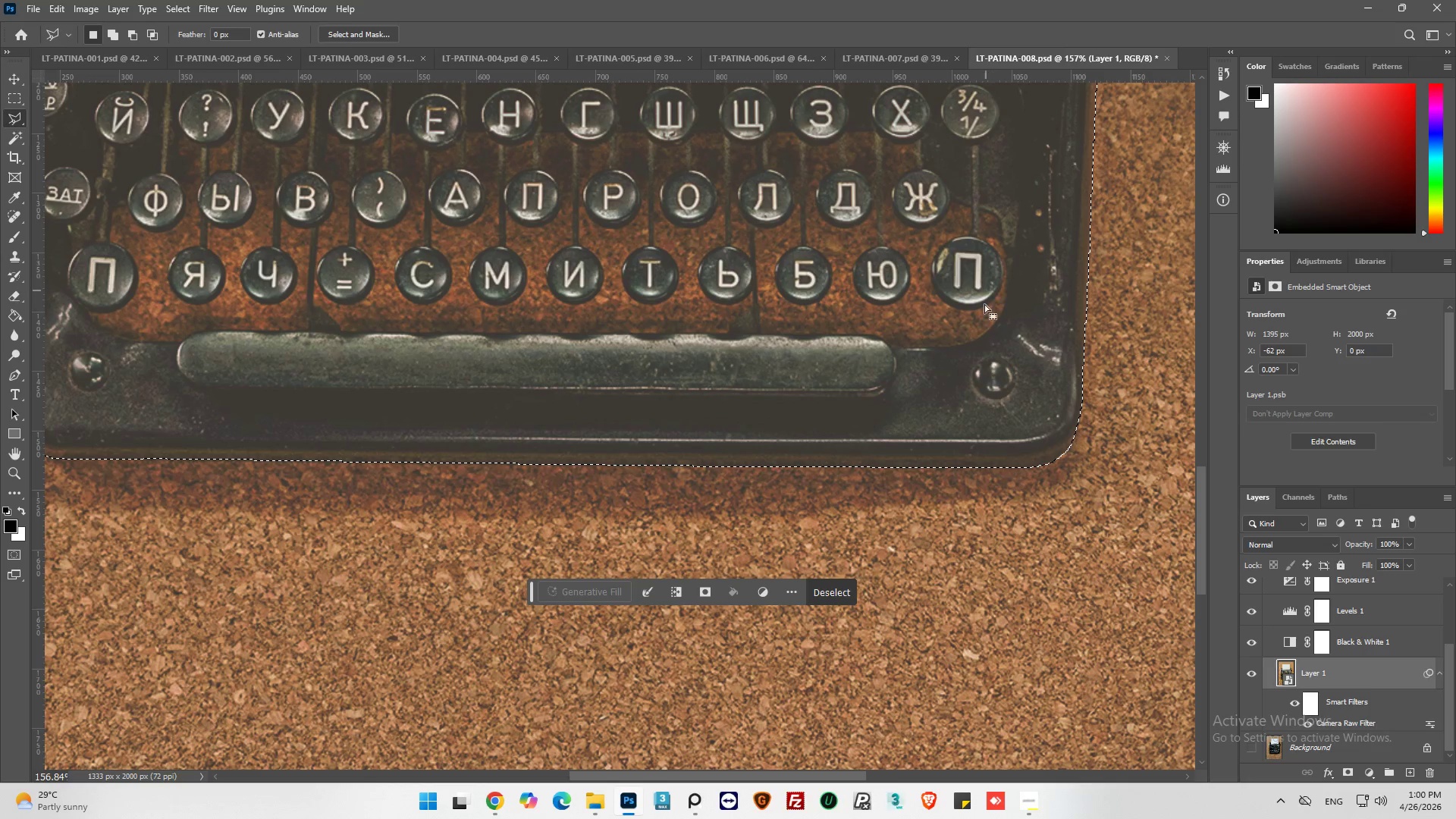 
scroll: coordinate [1082, 397], scroll_direction: up, amount: 32.0
 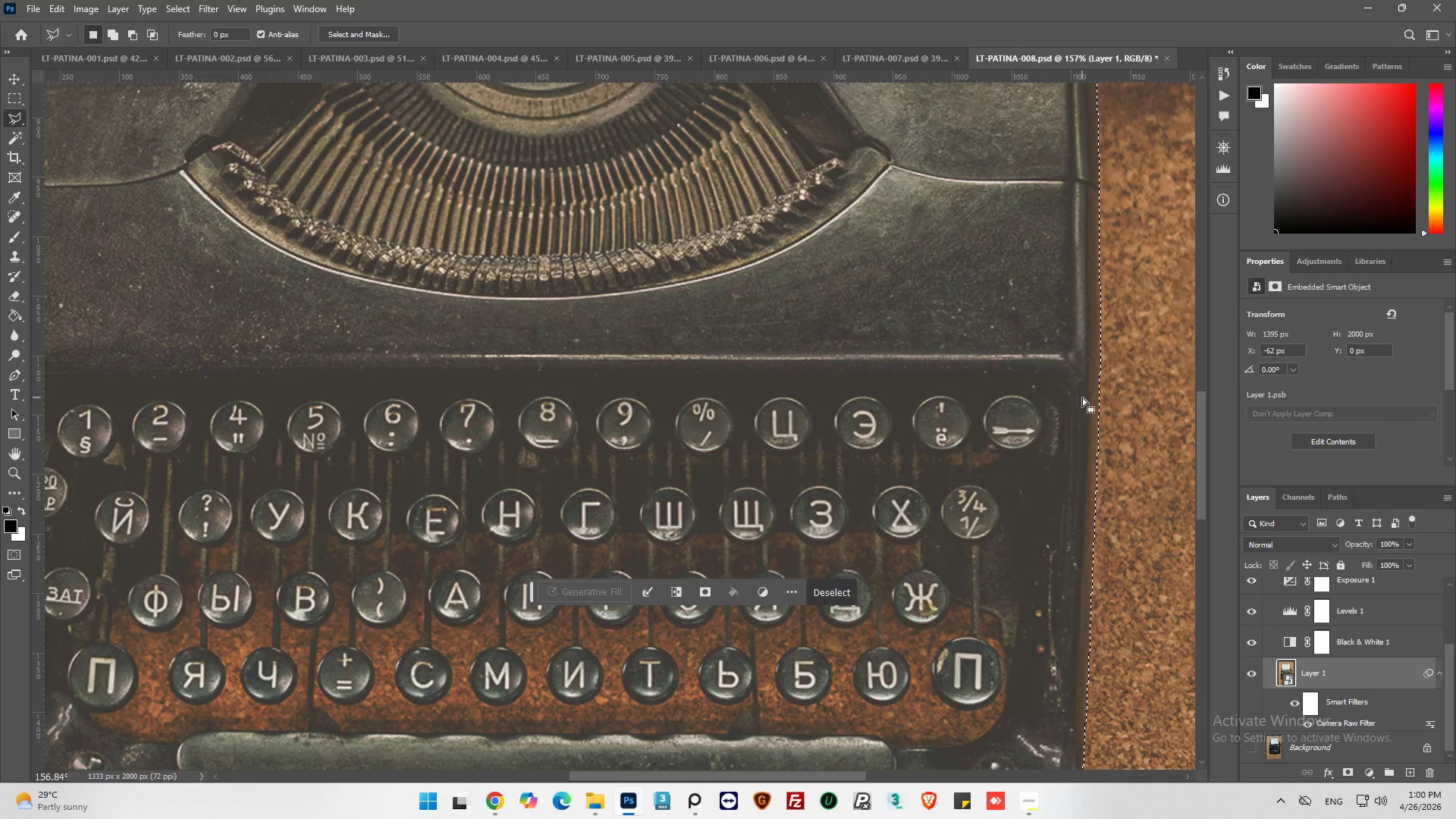 
scroll: coordinate [1082, 397], scroll_direction: down, amount: 13.0
 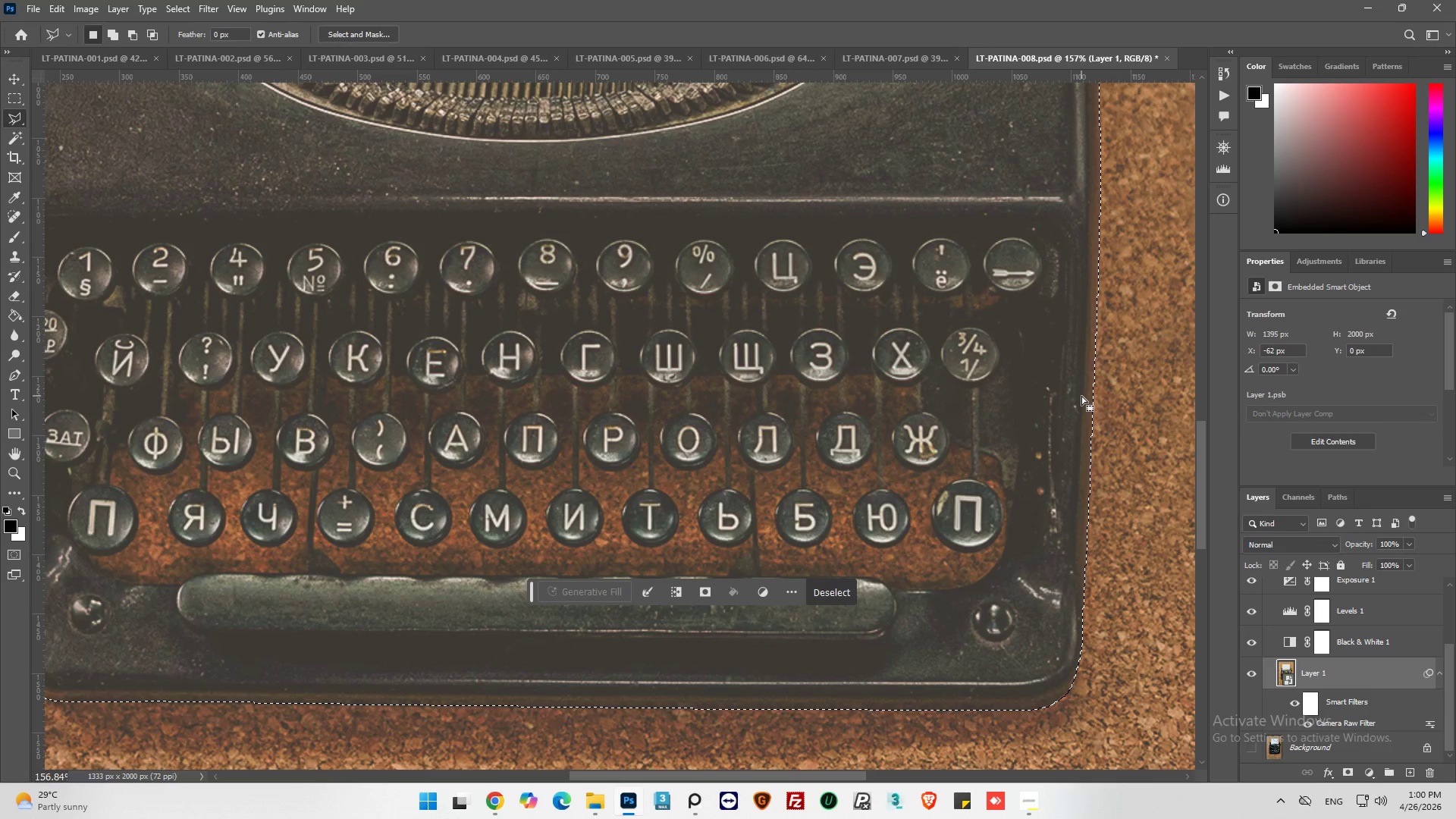 
key(Alt+AltLeft)
 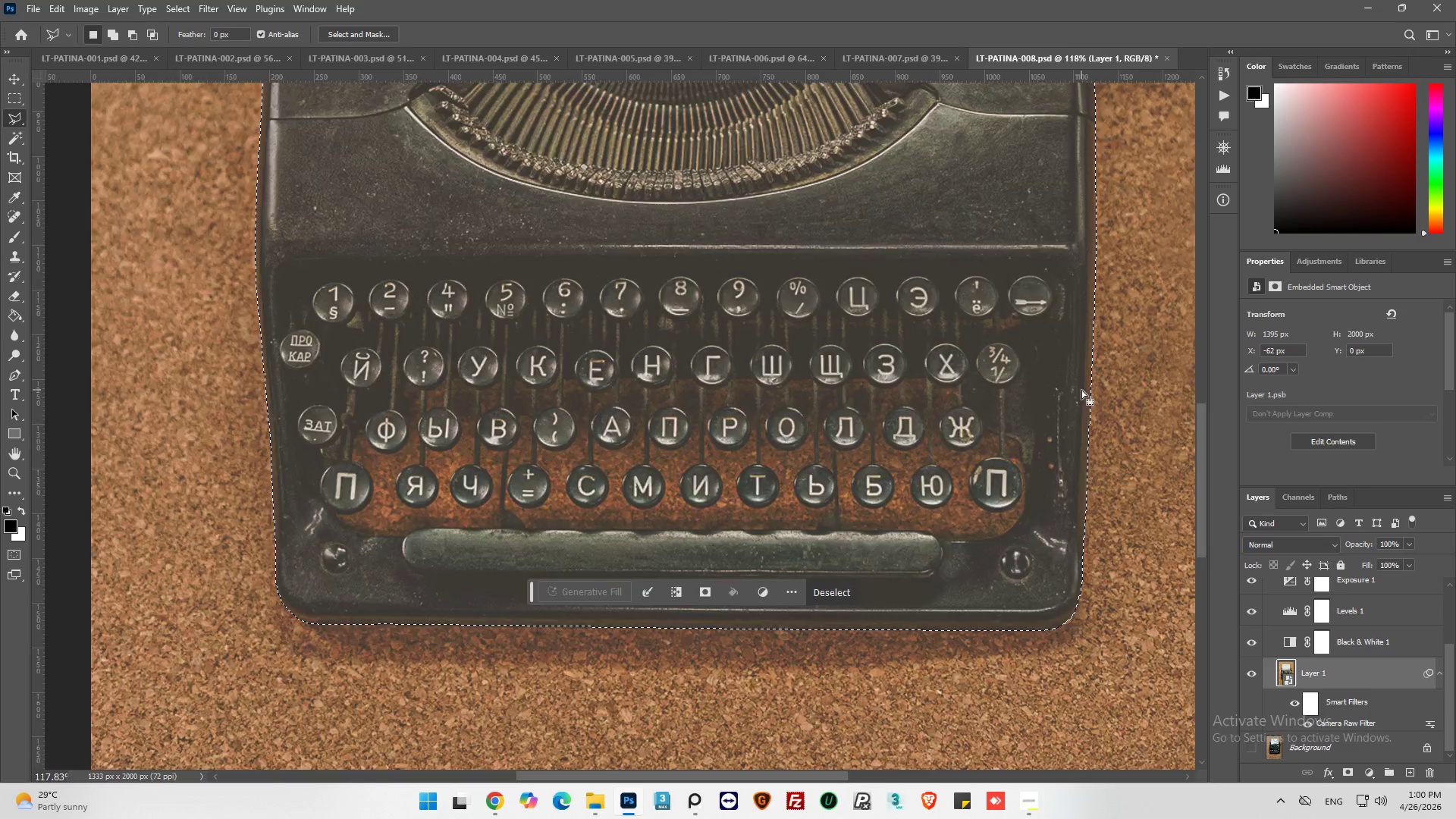 
scroll: coordinate [853, 382], scroll_direction: up, amount: 20.0
 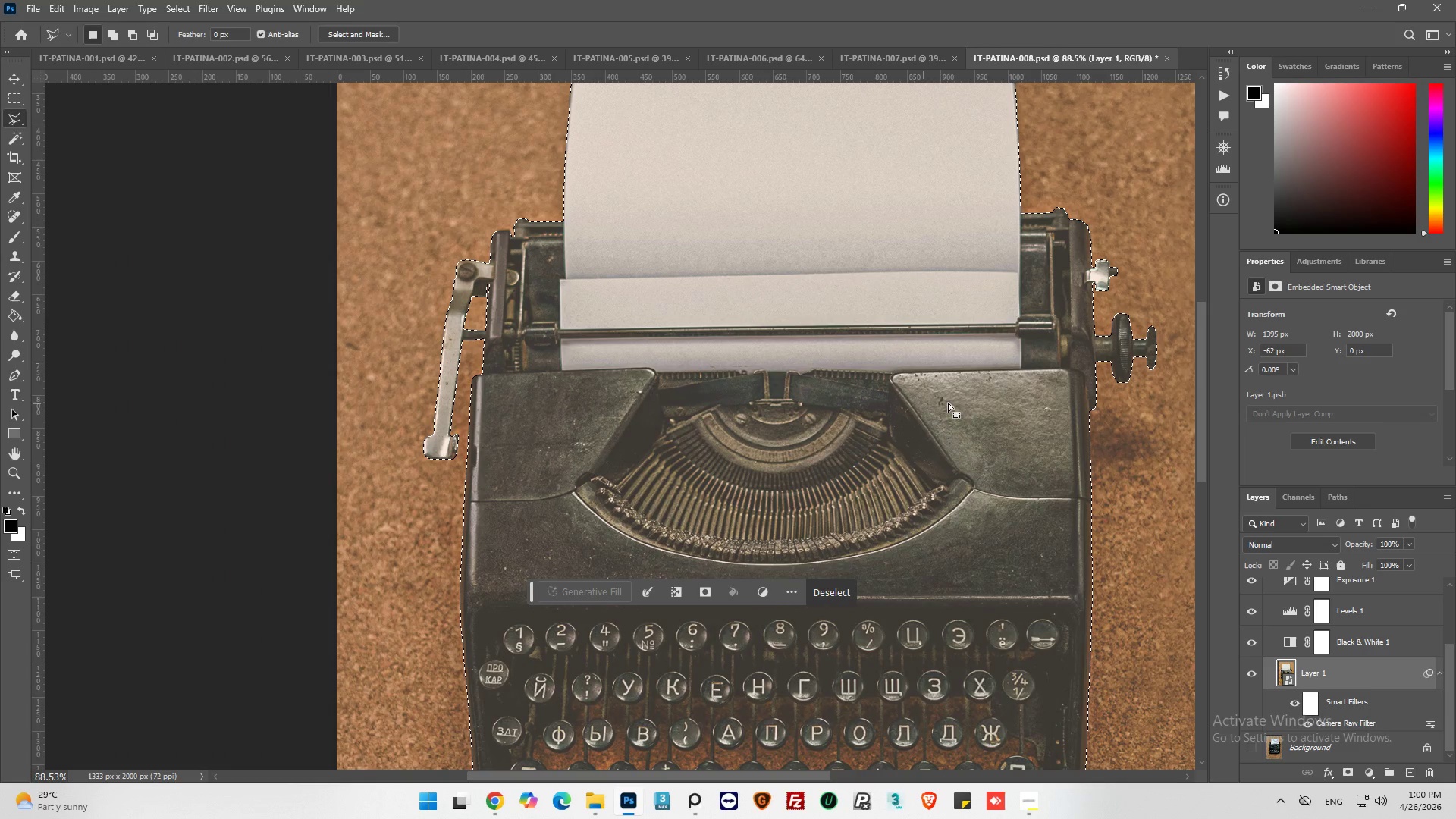 
hold_key(key=AltLeft, duration=0.47)
scroll: coordinate [1119, 381], scroll_direction: up, amount: 5.0
 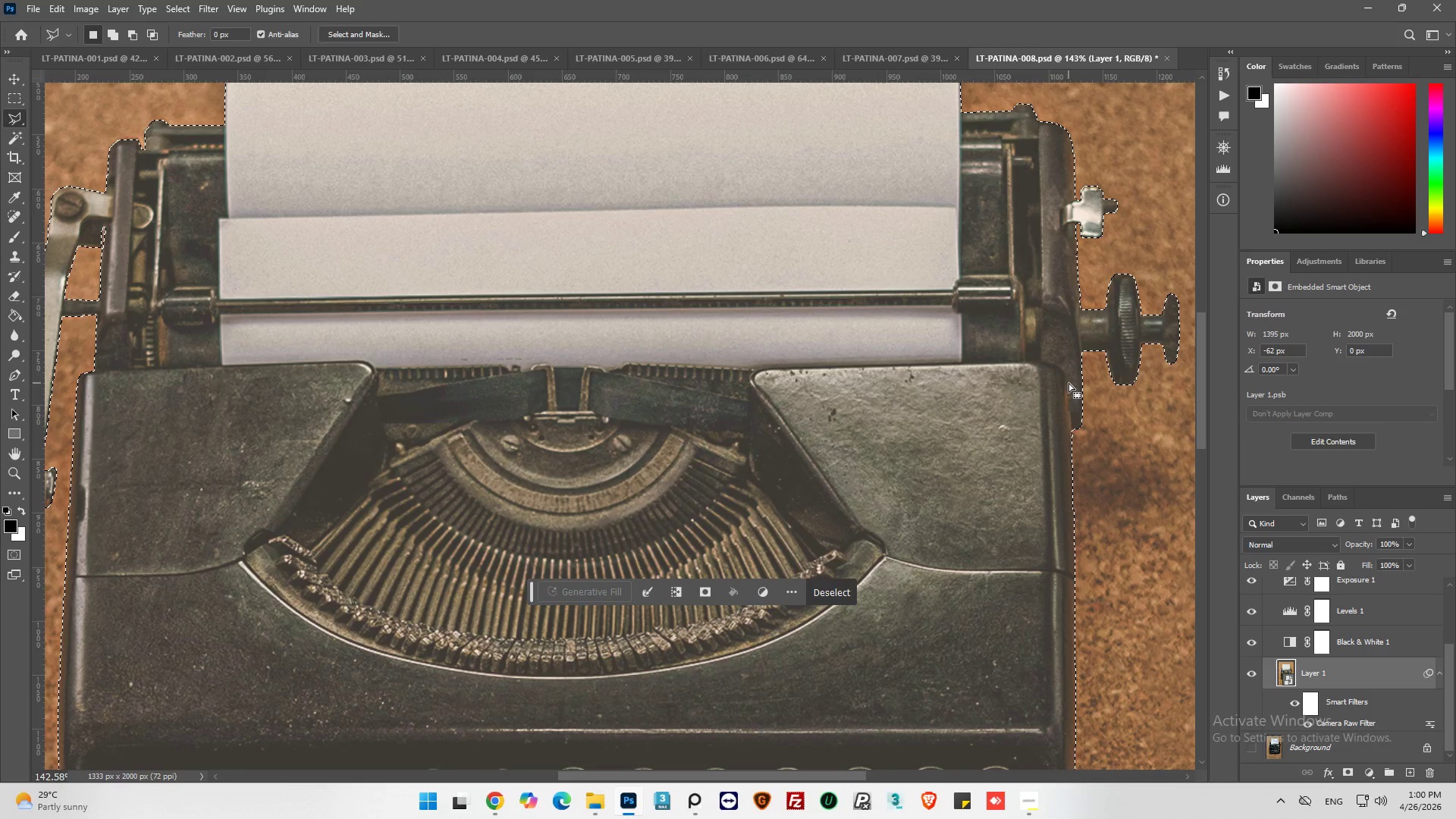 
hold_key(key=AltLeft, duration=0.53)
scroll: coordinate [1068, 428], scroll_direction: up, amount: 6.0
 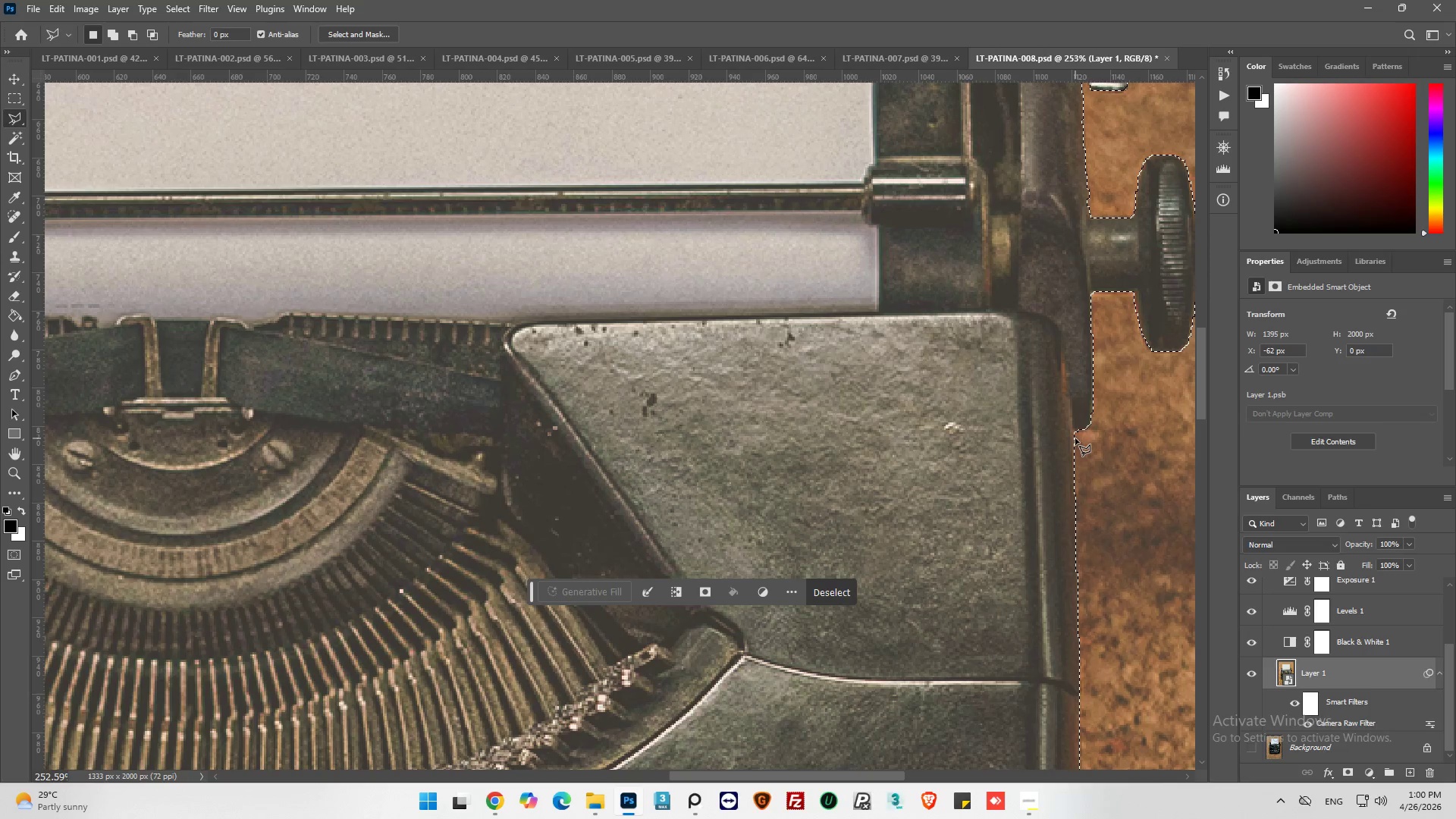 
hold_key(key=AltLeft, duration=1.17)
left_click([1079, 432])
 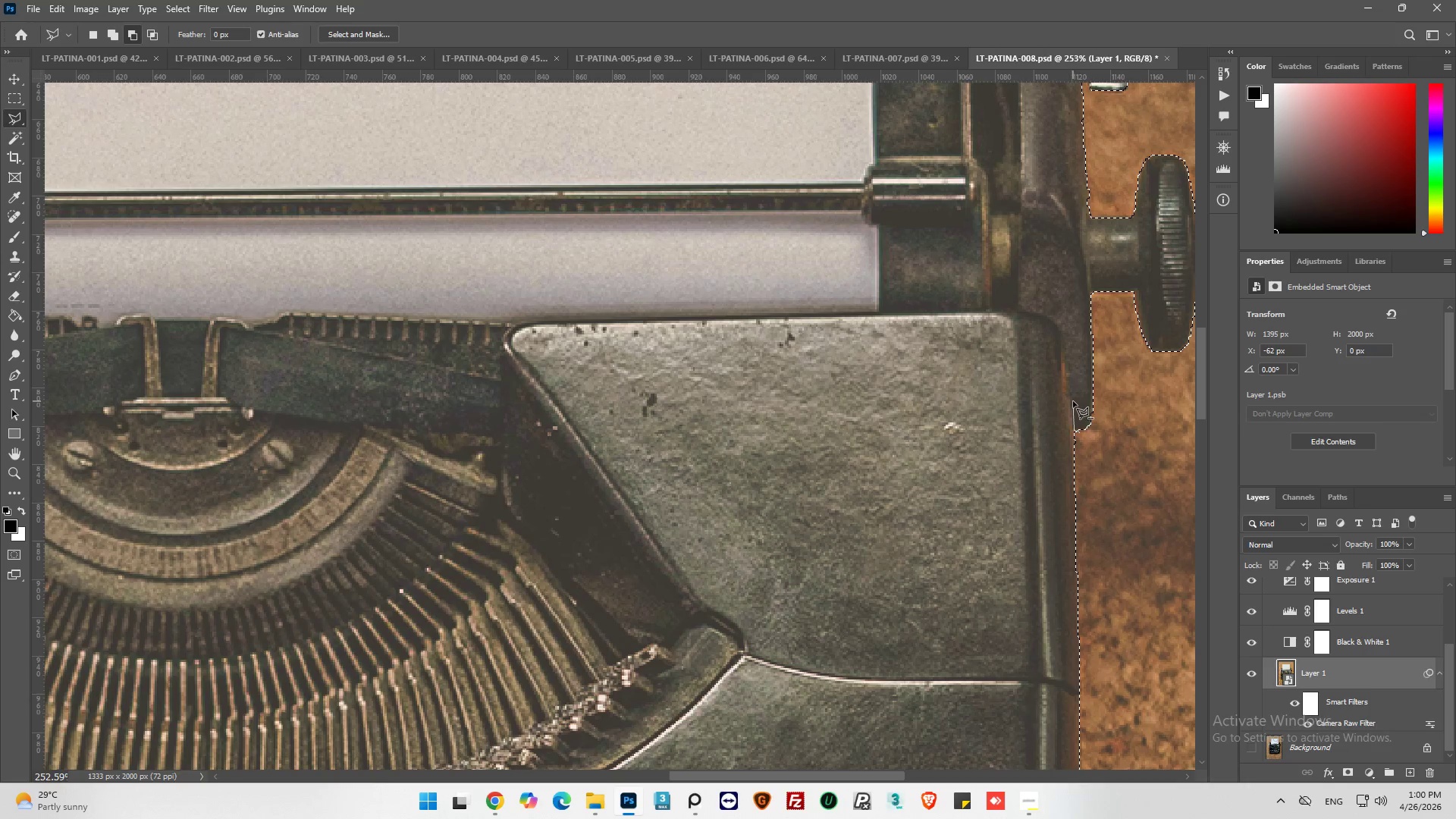 
left_click_drag(start_coordinate=[1070, 401], to_coordinate=[1068, 397])
 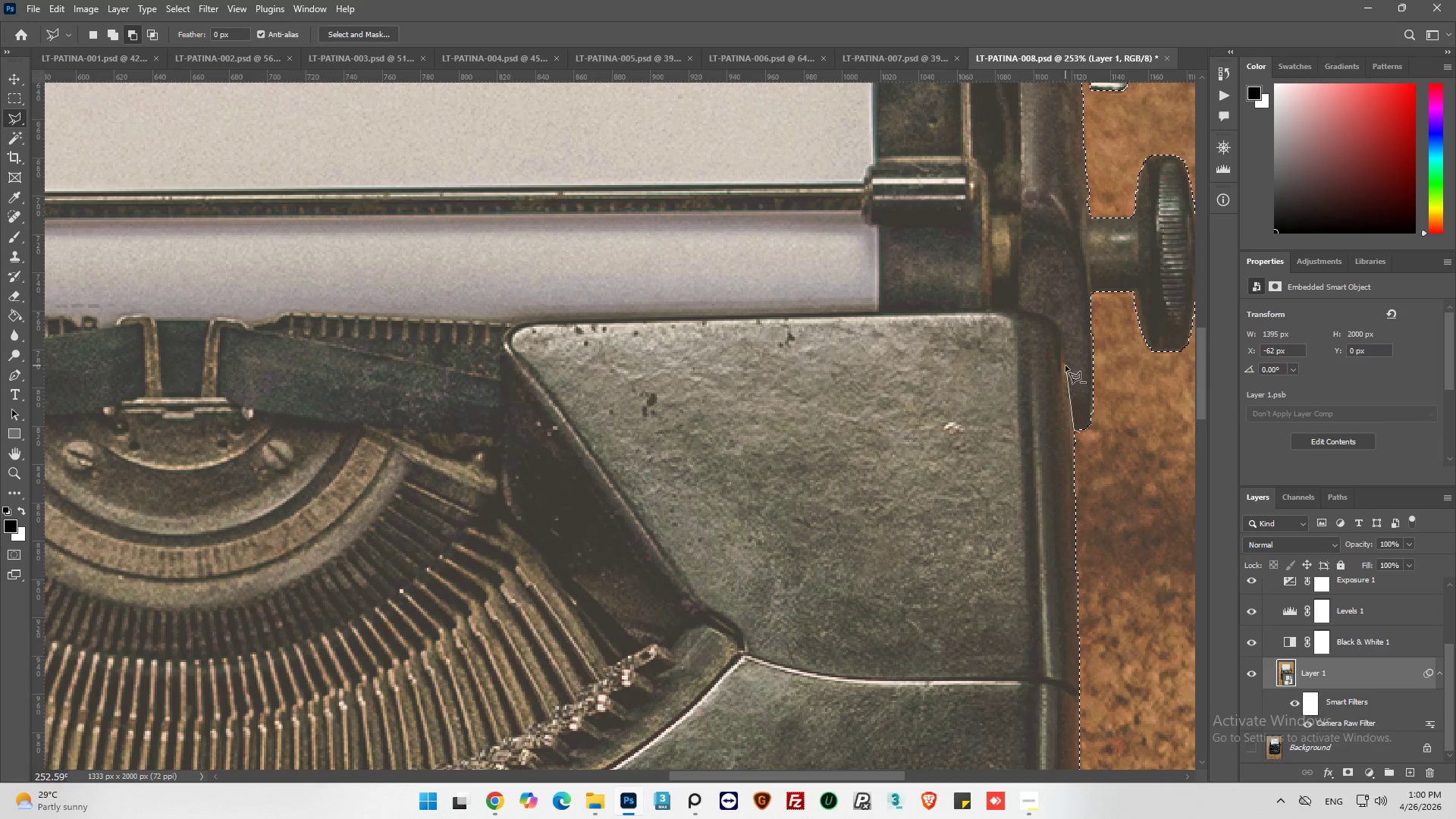 
left_click_drag(start_coordinate=[1065, 366], to_coordinate=[1064, 359])
 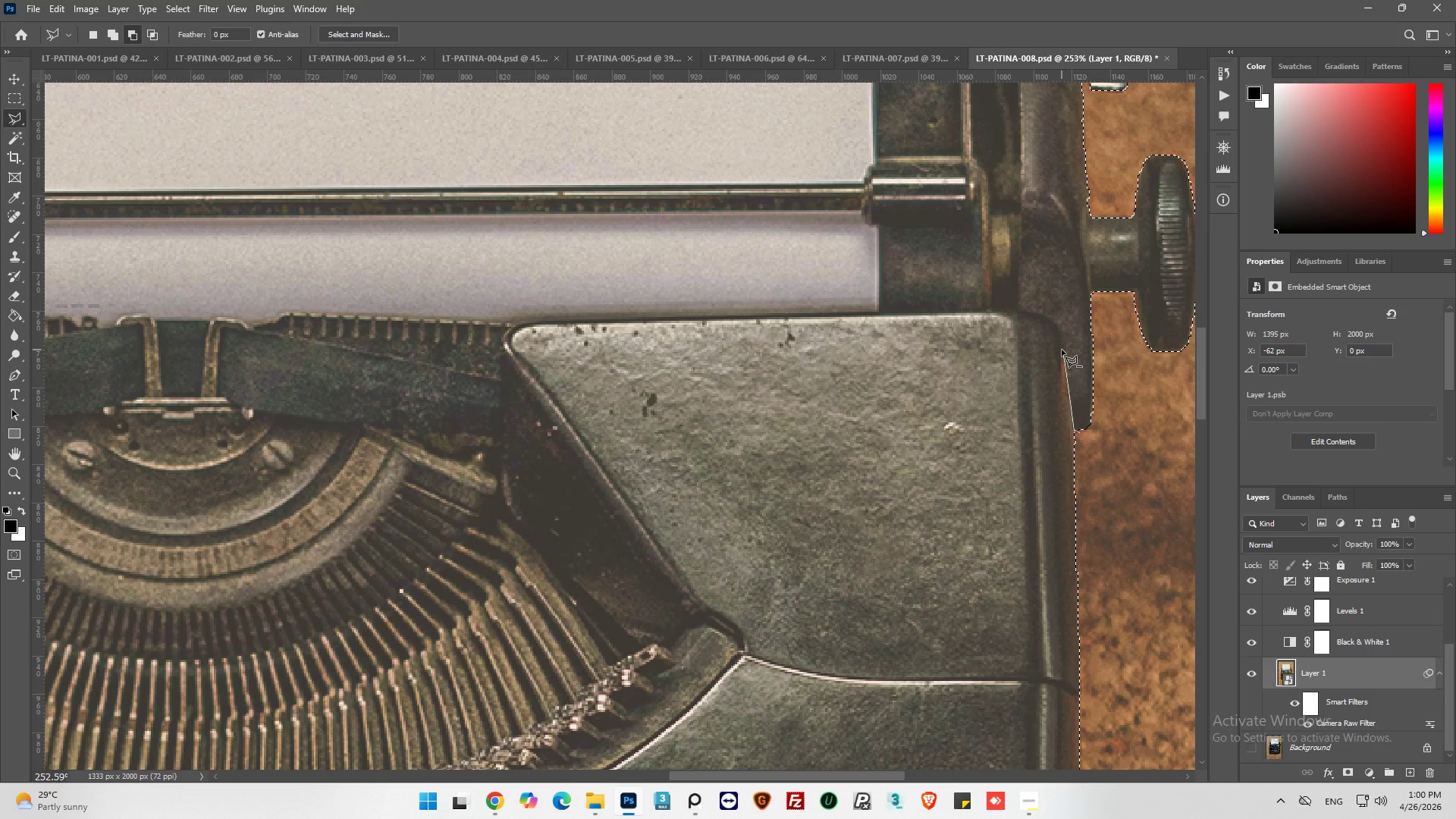 
left_click([1062, 350])
 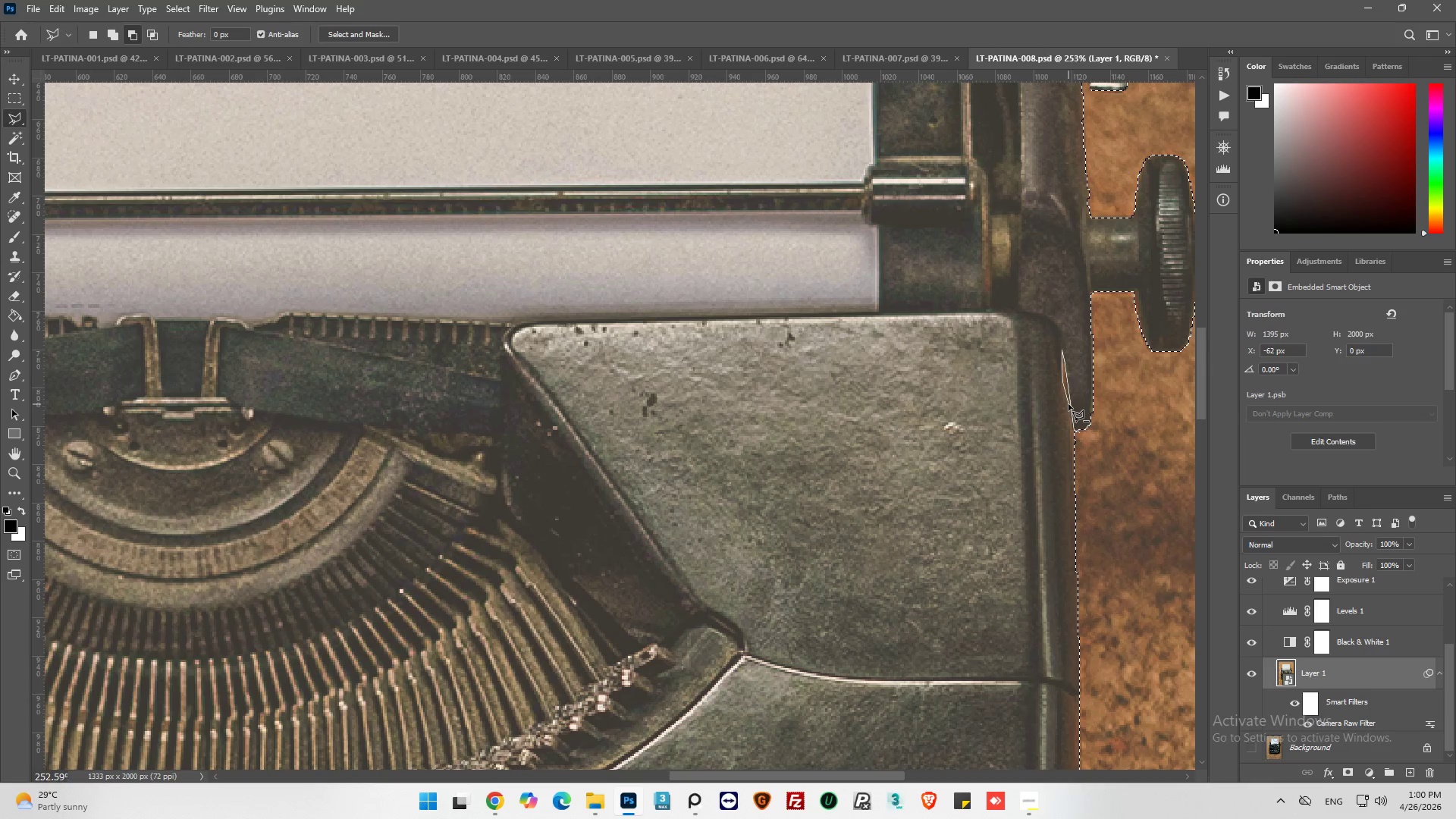 
left_click([1066, 391])
 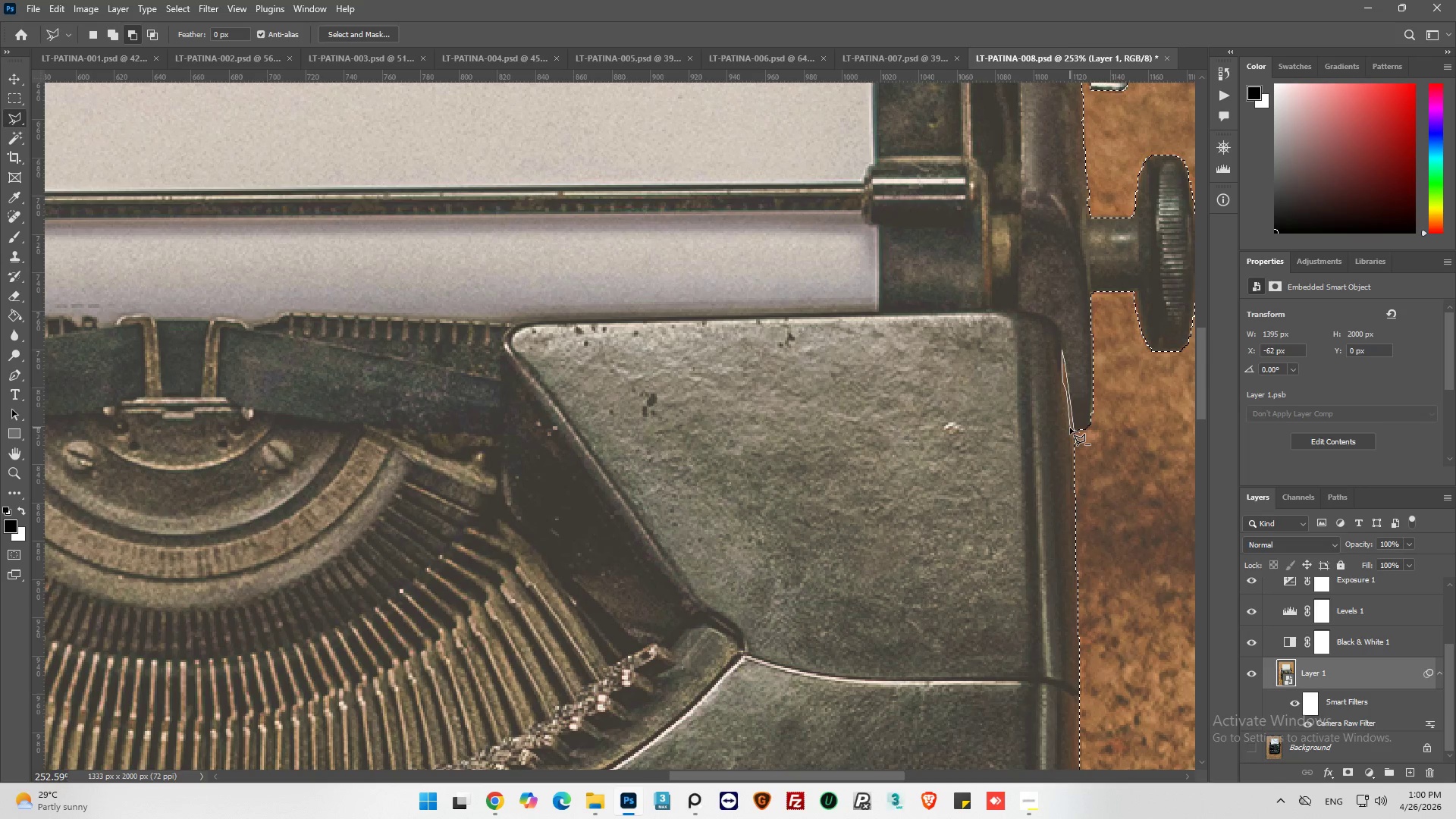 
left_click([1070, 428])
 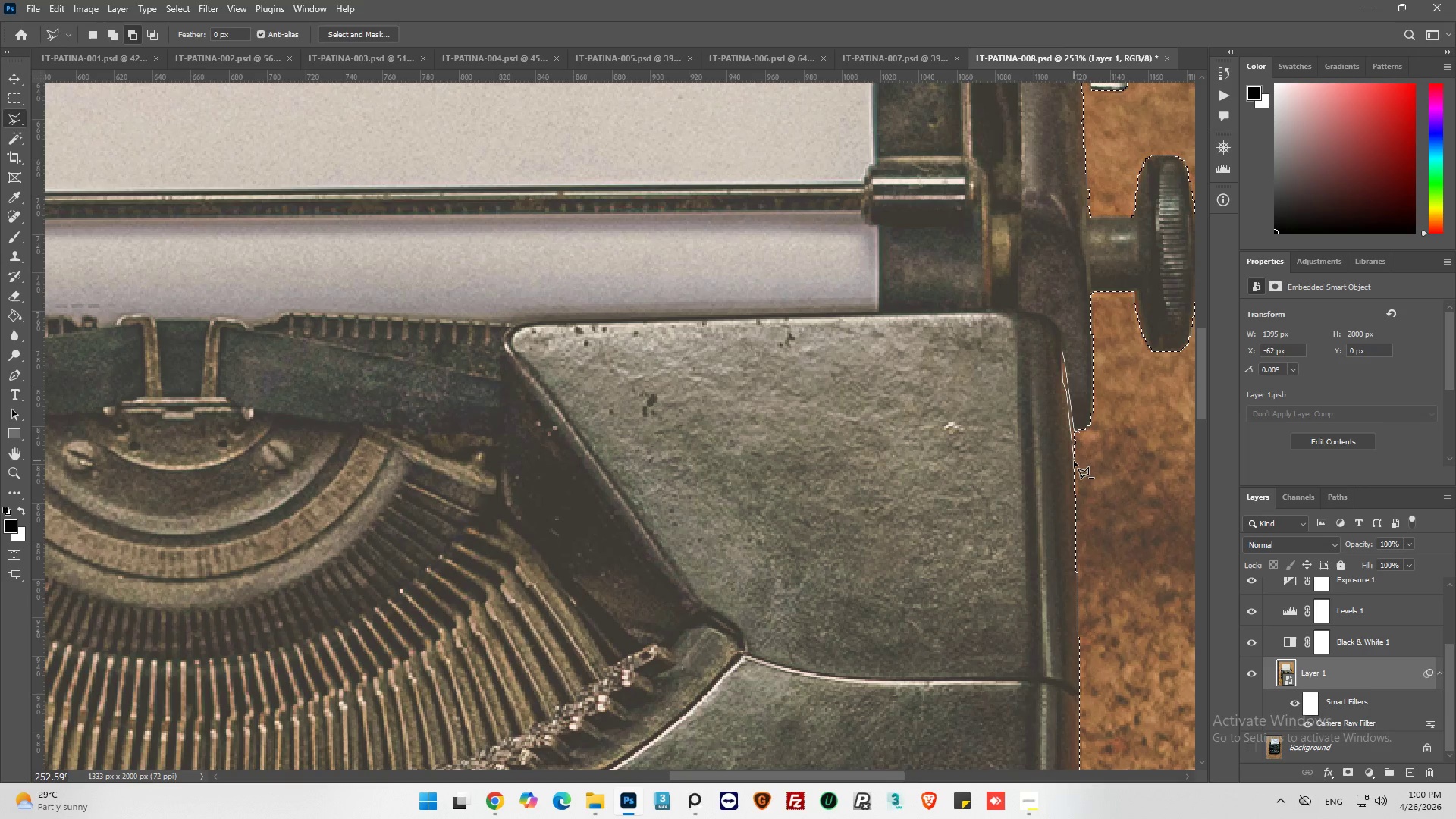 
left_click_drag(start_coordinate=[1083, 463], to_coordinate=[1084, 457])
 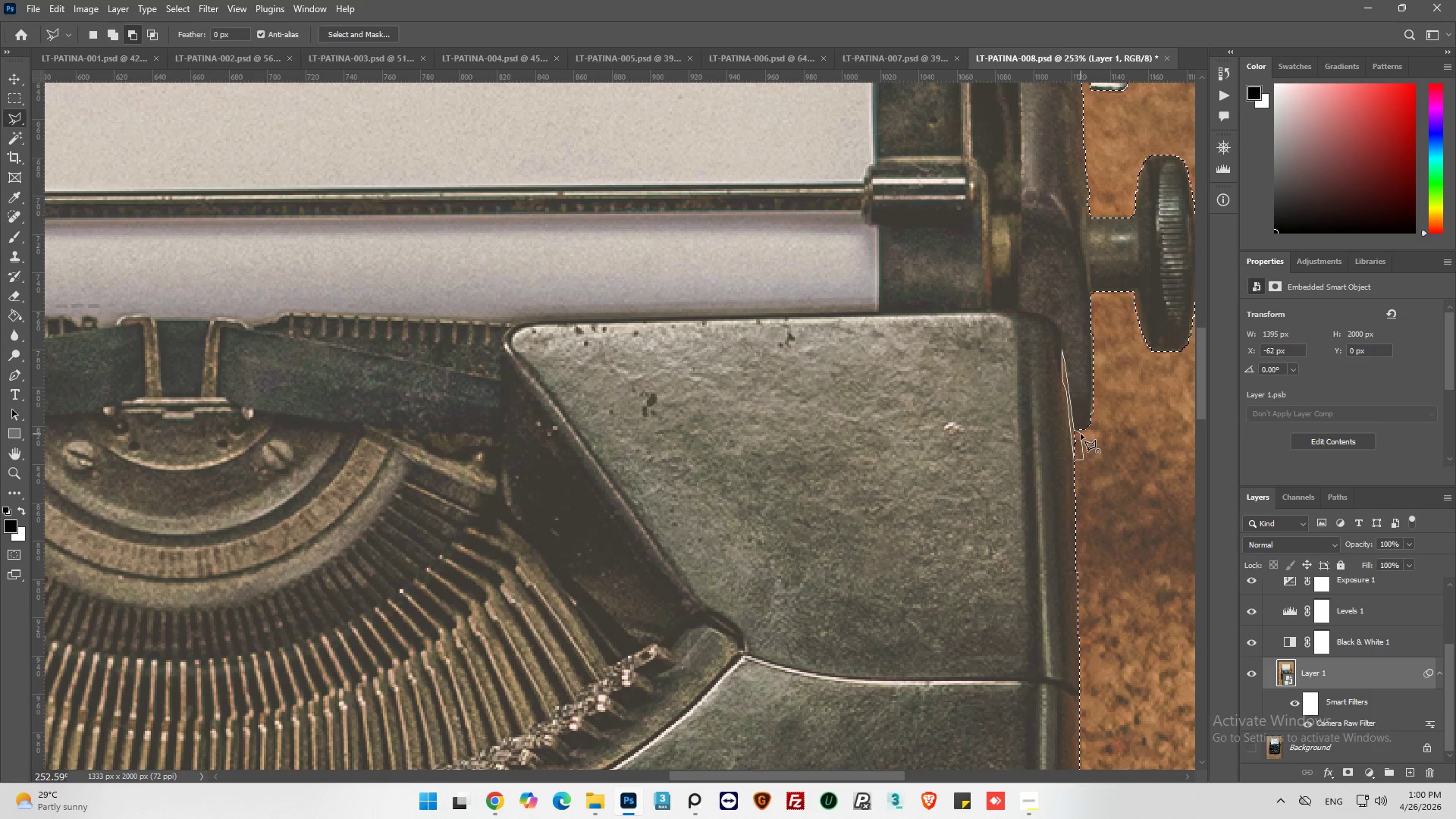 
left_click([1081, 434])
 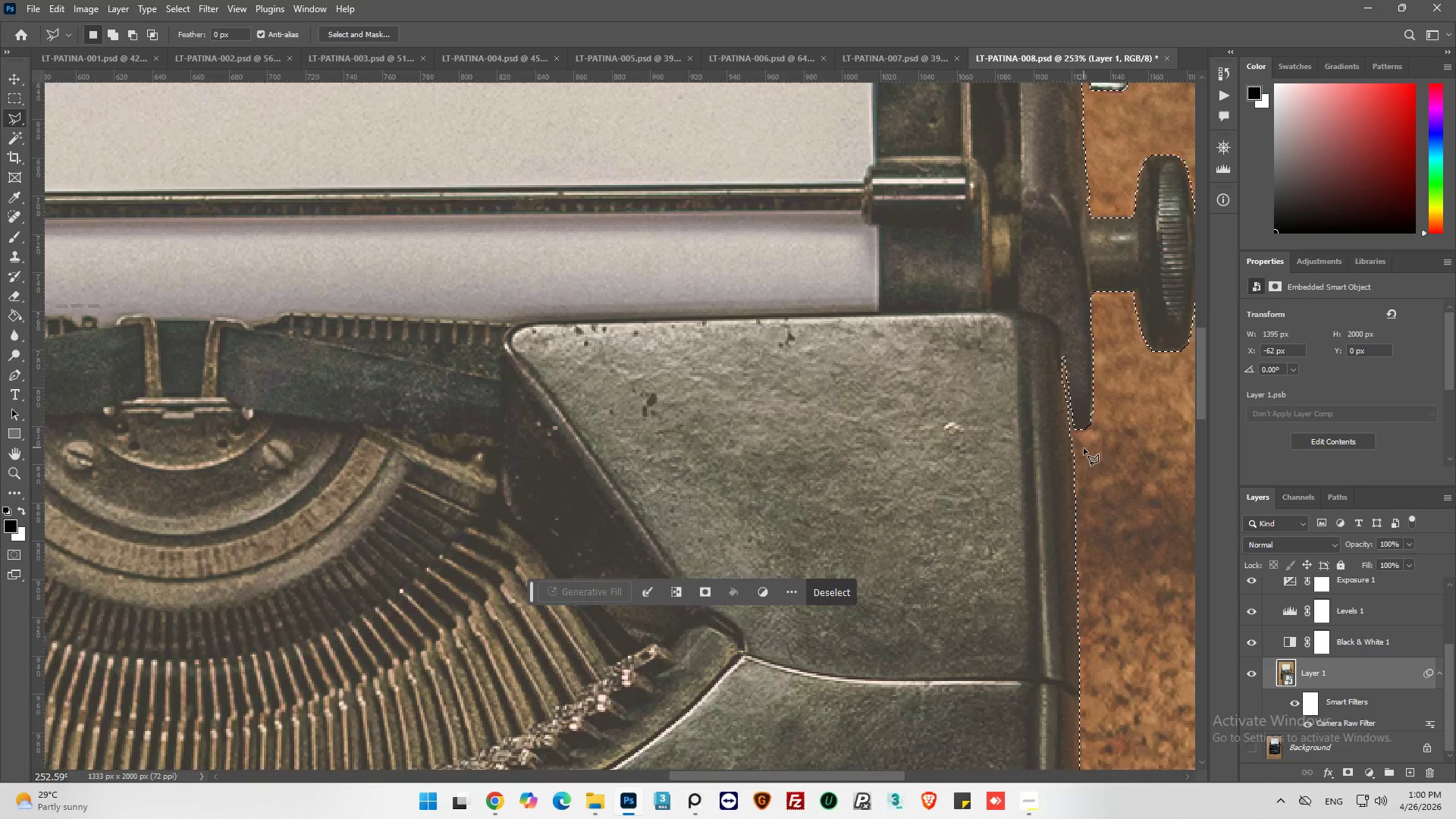 
hold_key(key=AltLeft, duration=0.52)
scroll: coordinate [1084, 448], scroll_direction: down, amount: 8.0
 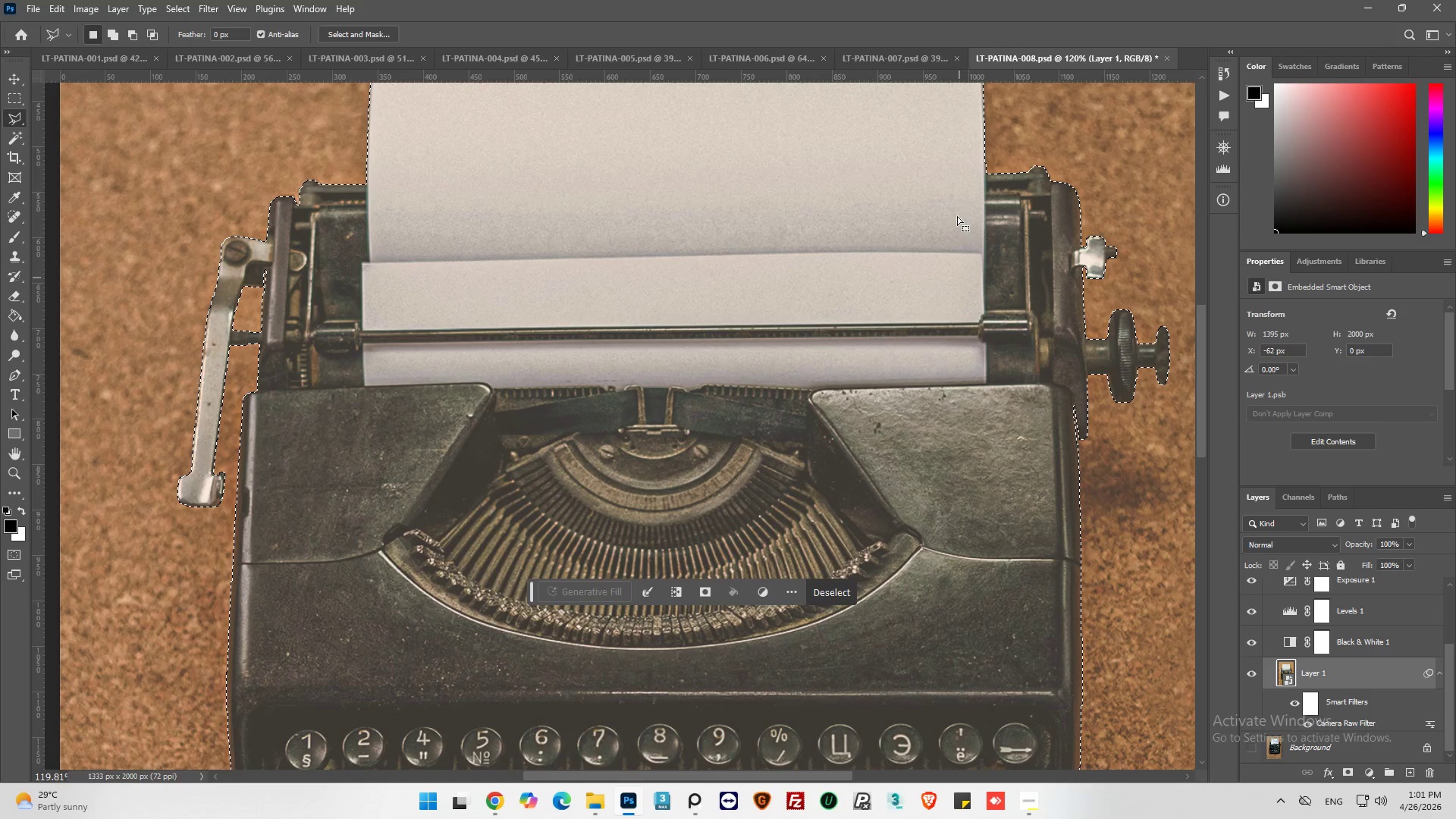 
hold_key(key=AltLeft, duration=0.72)
 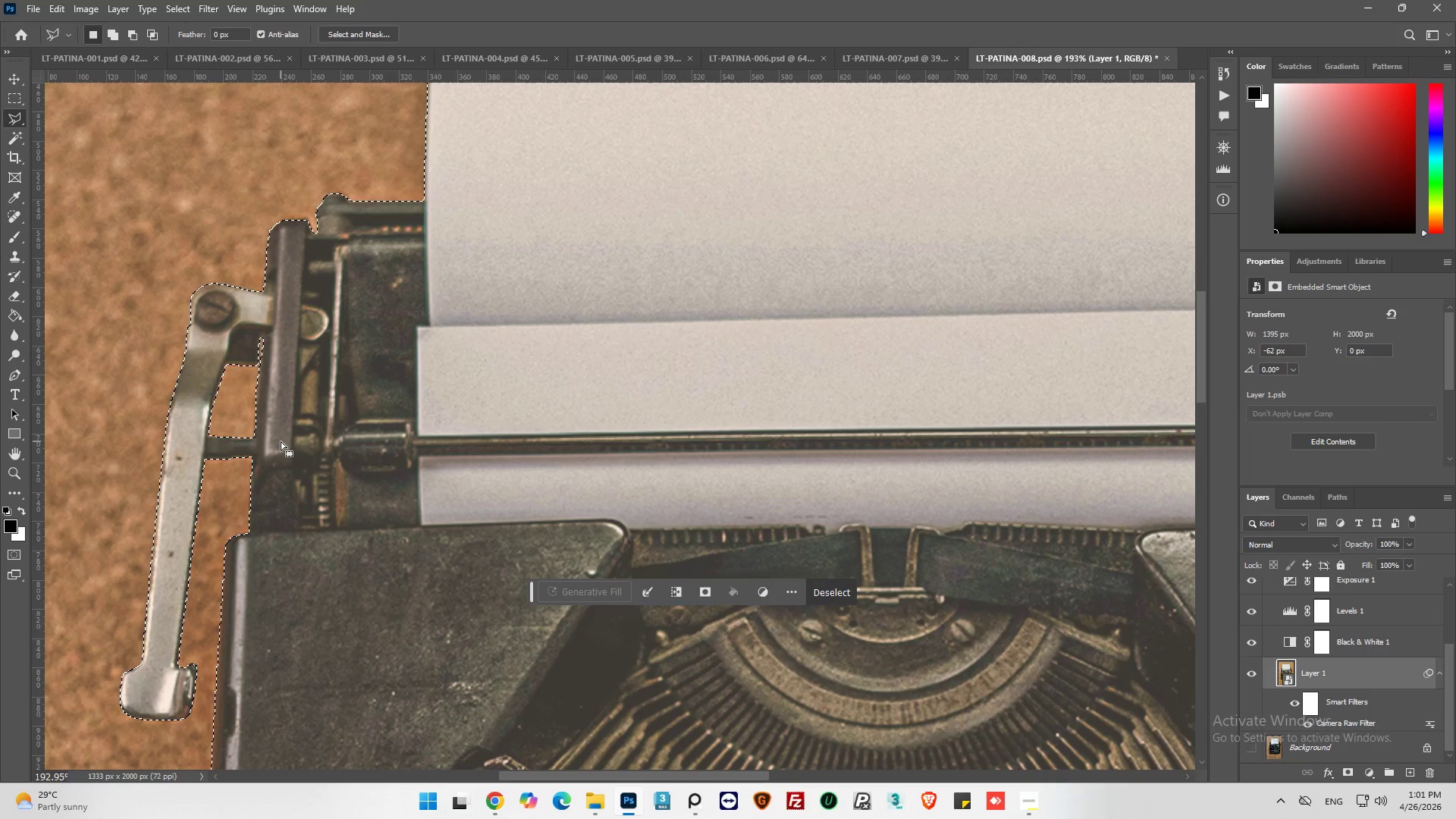 
scroll: coordinate [278, 441], scroll_direction: up, amount: 14.0
 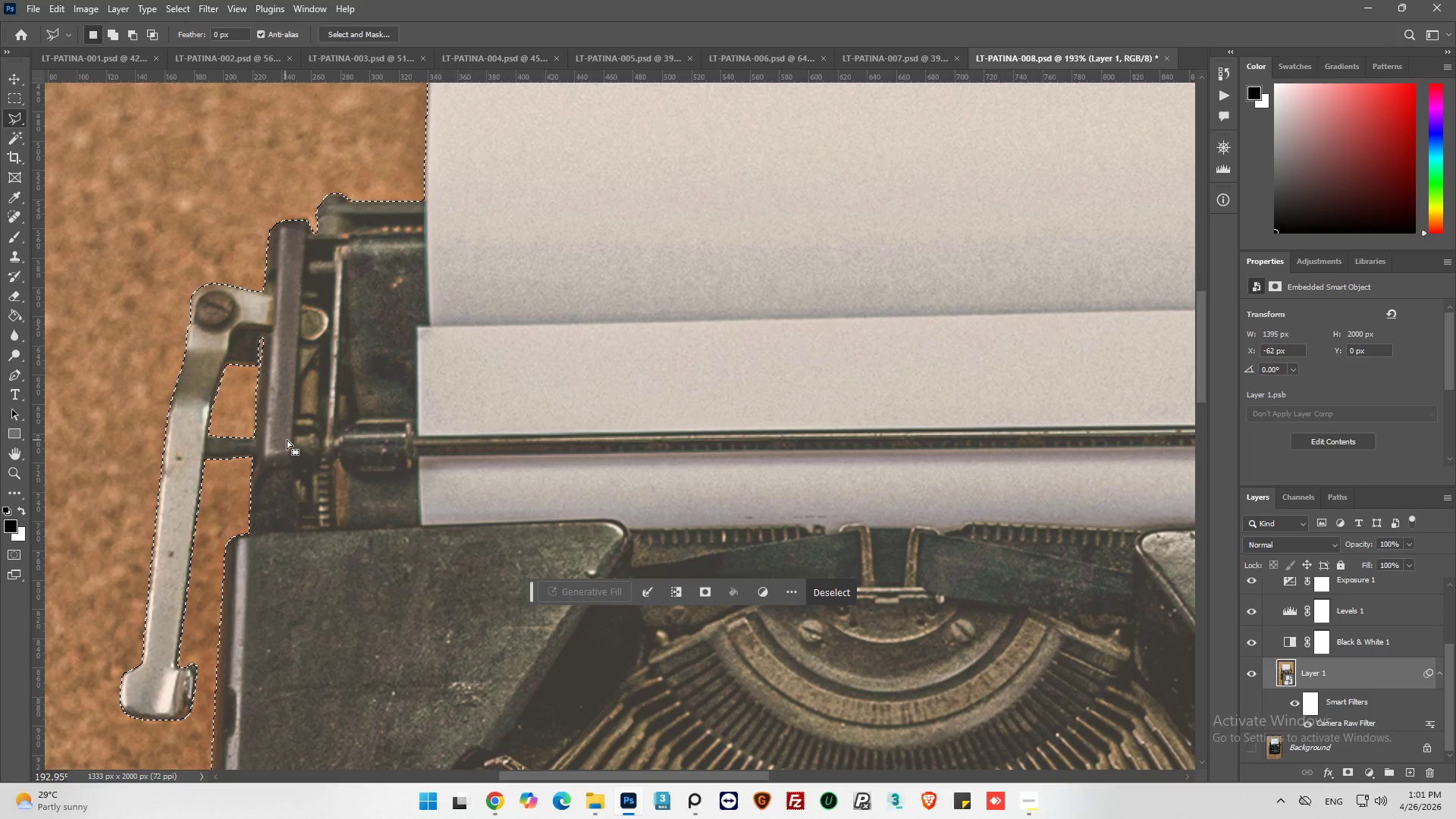 
key(Alt+AltLeft)
 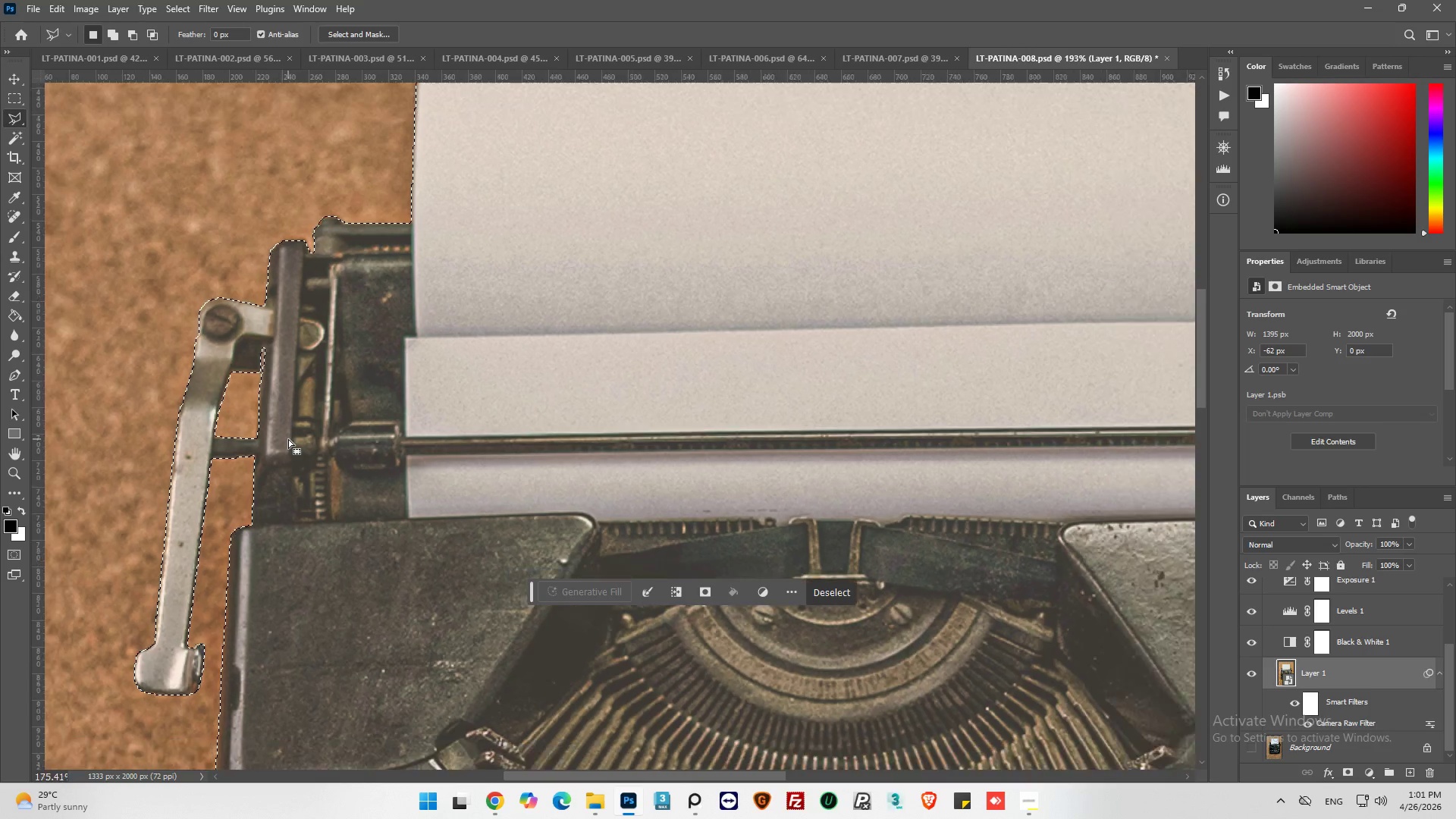 
key(Alt+AltLeft)
 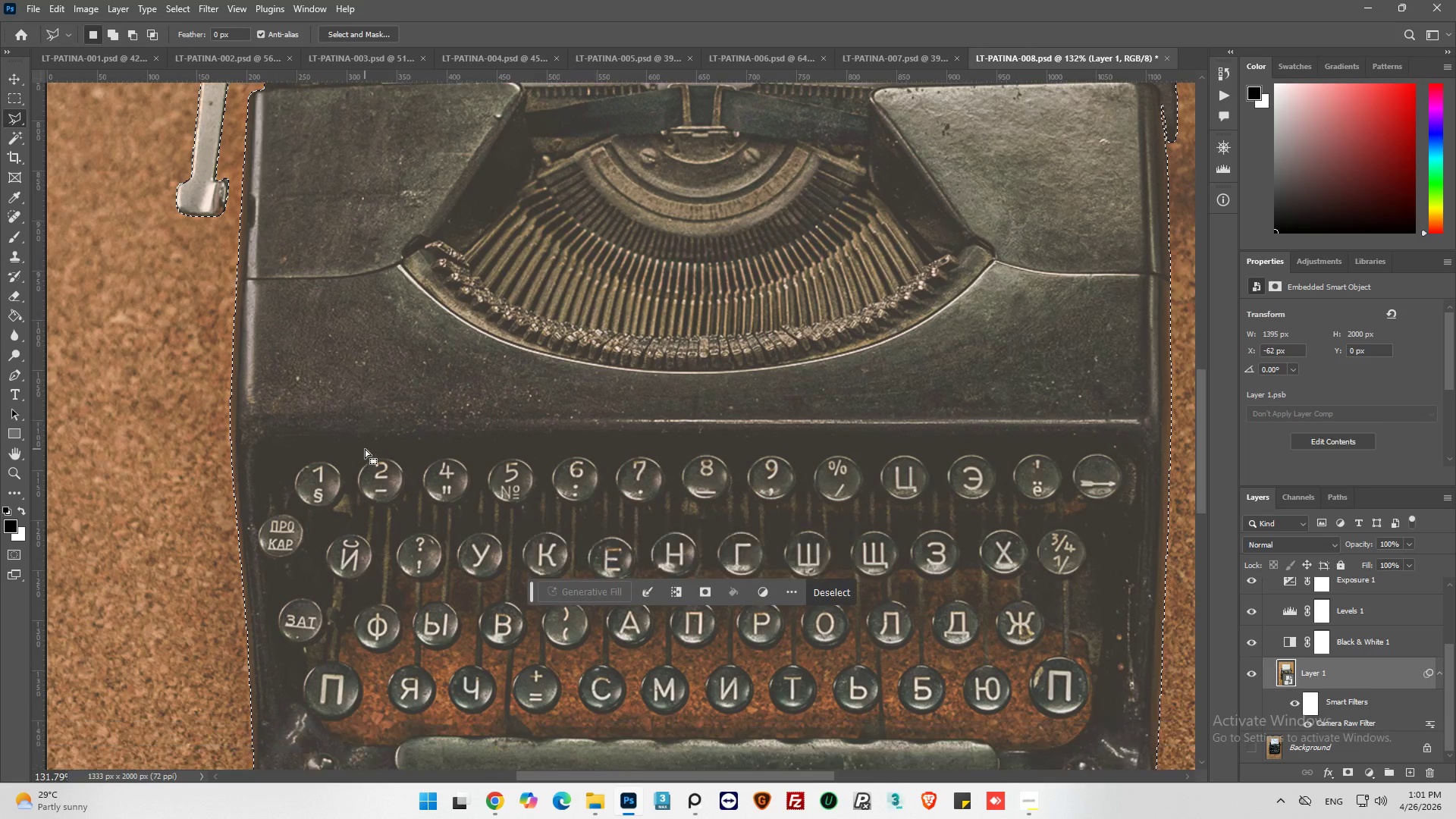 
key(Alt+AltLeft)
 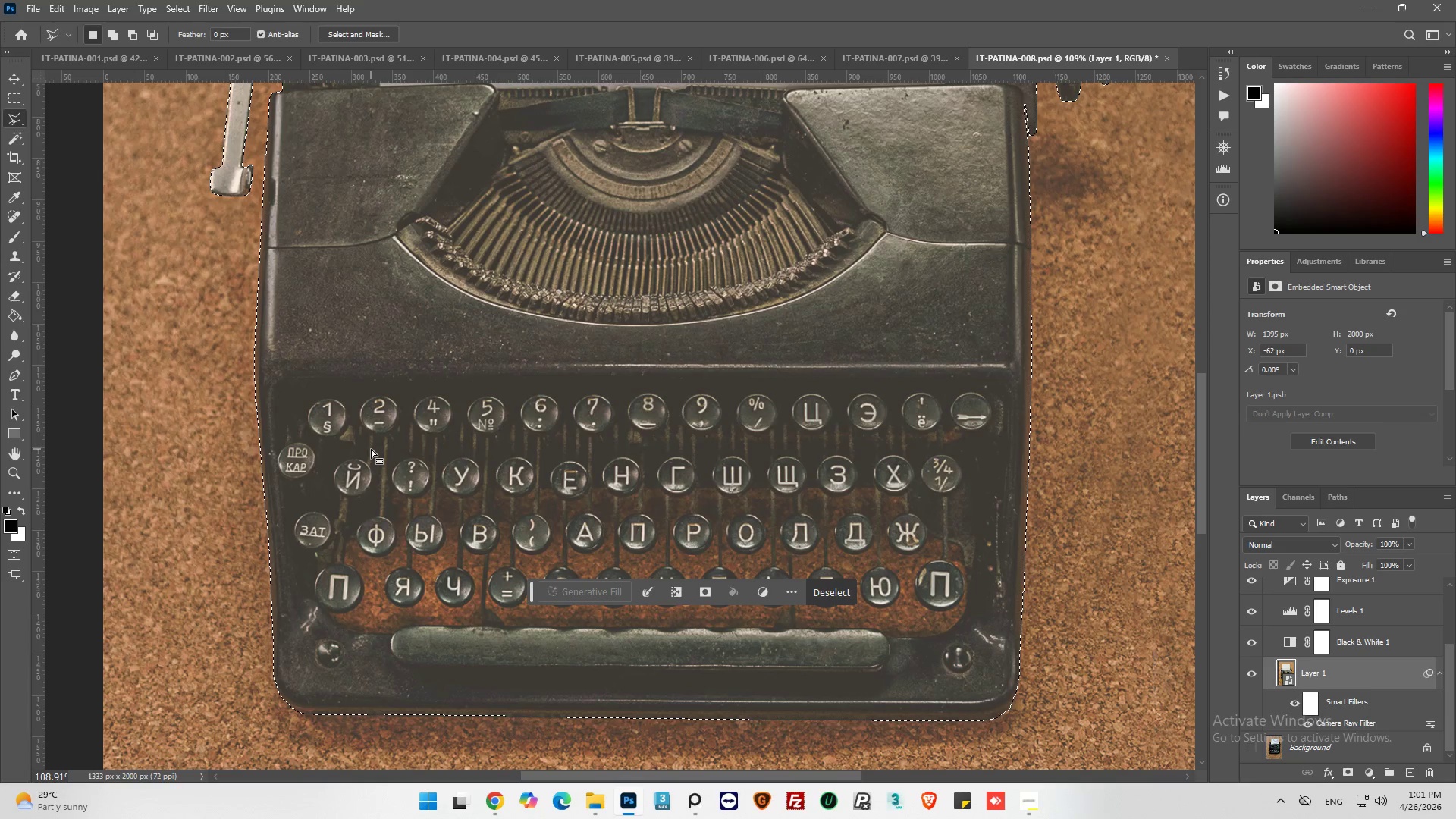 
scroll: coordinate [604, 472], scroll_direction: down, amount: 54.0
 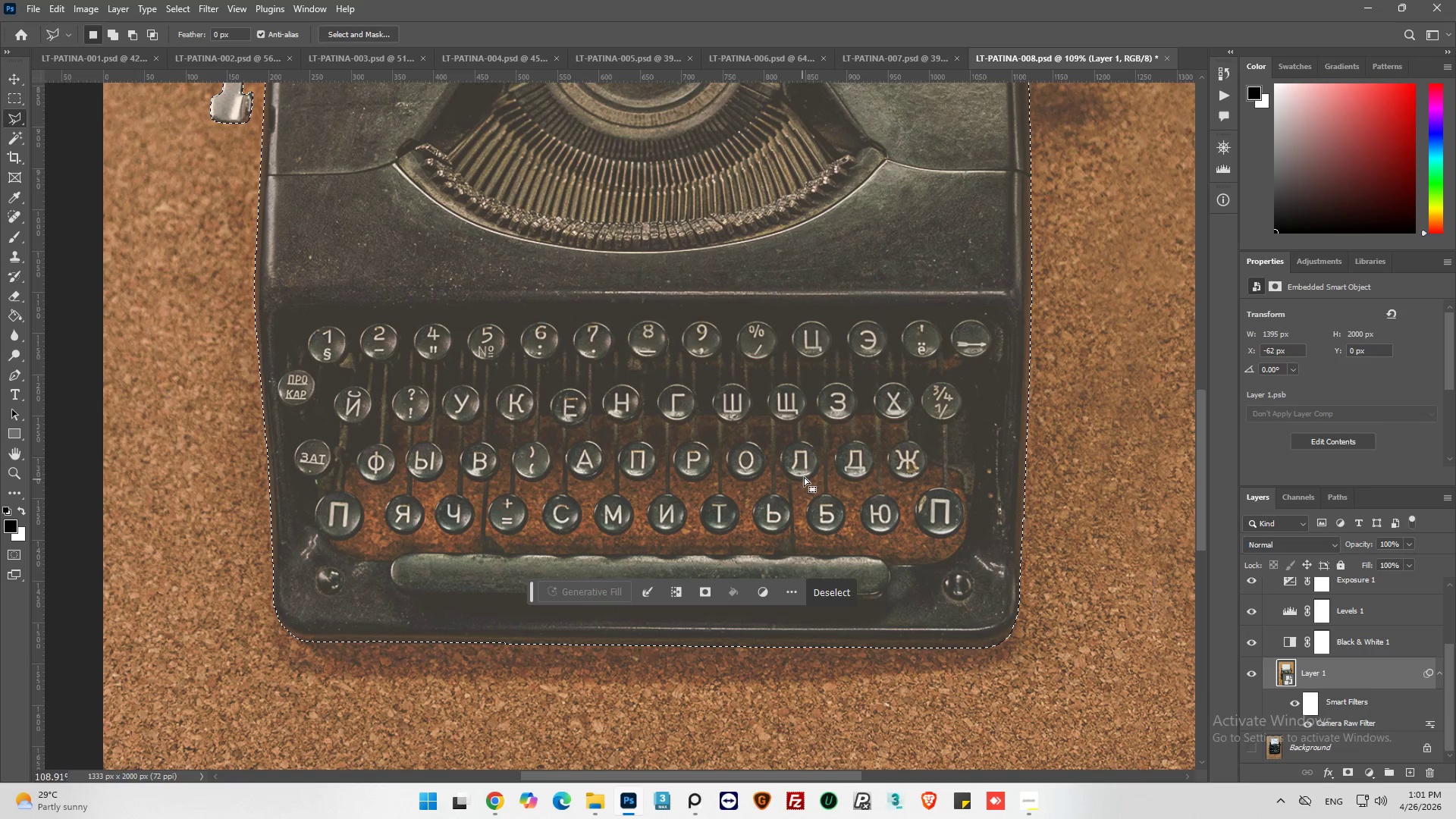 
wait(15.62)
 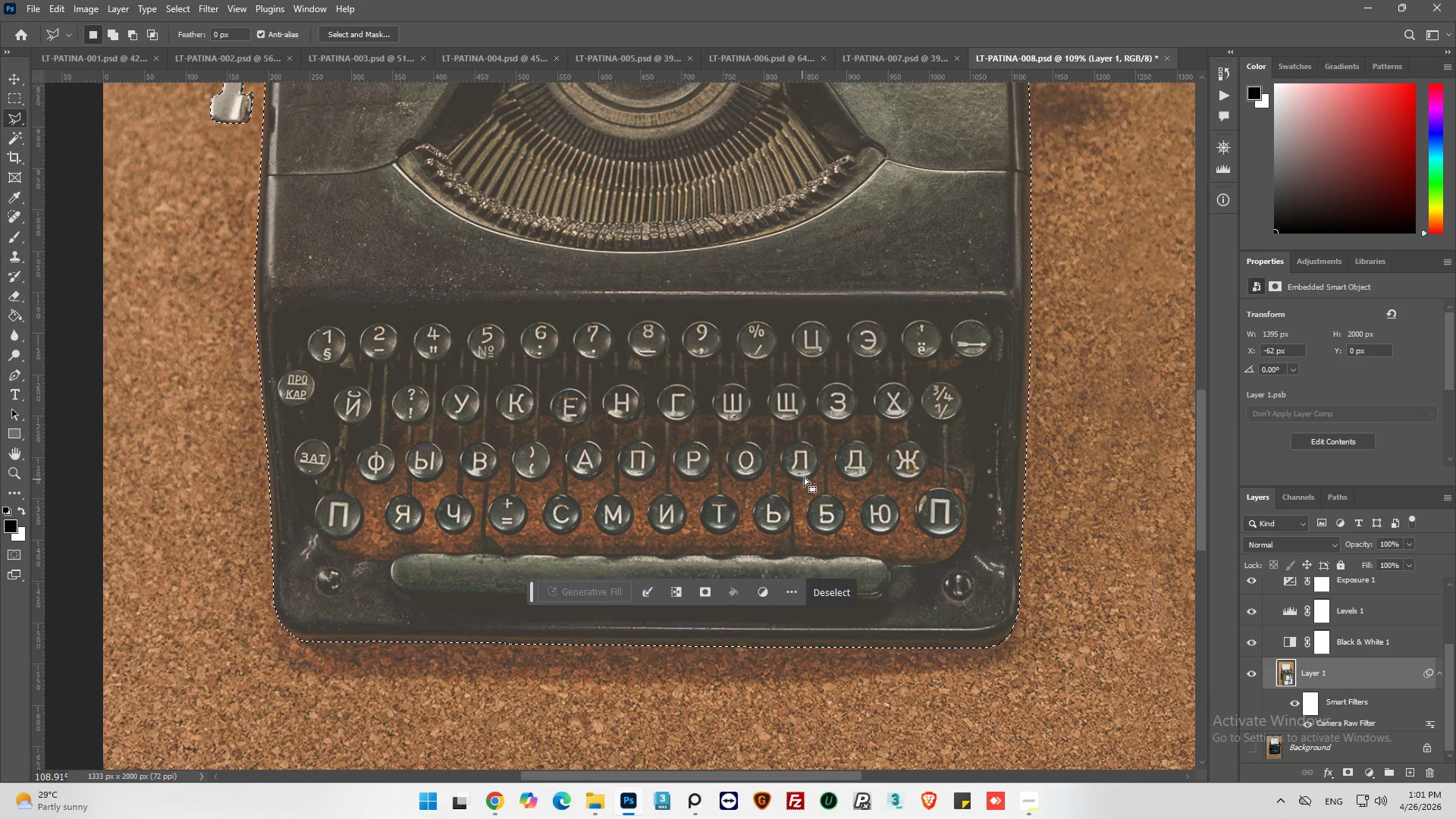 
left_click([389, 424])
 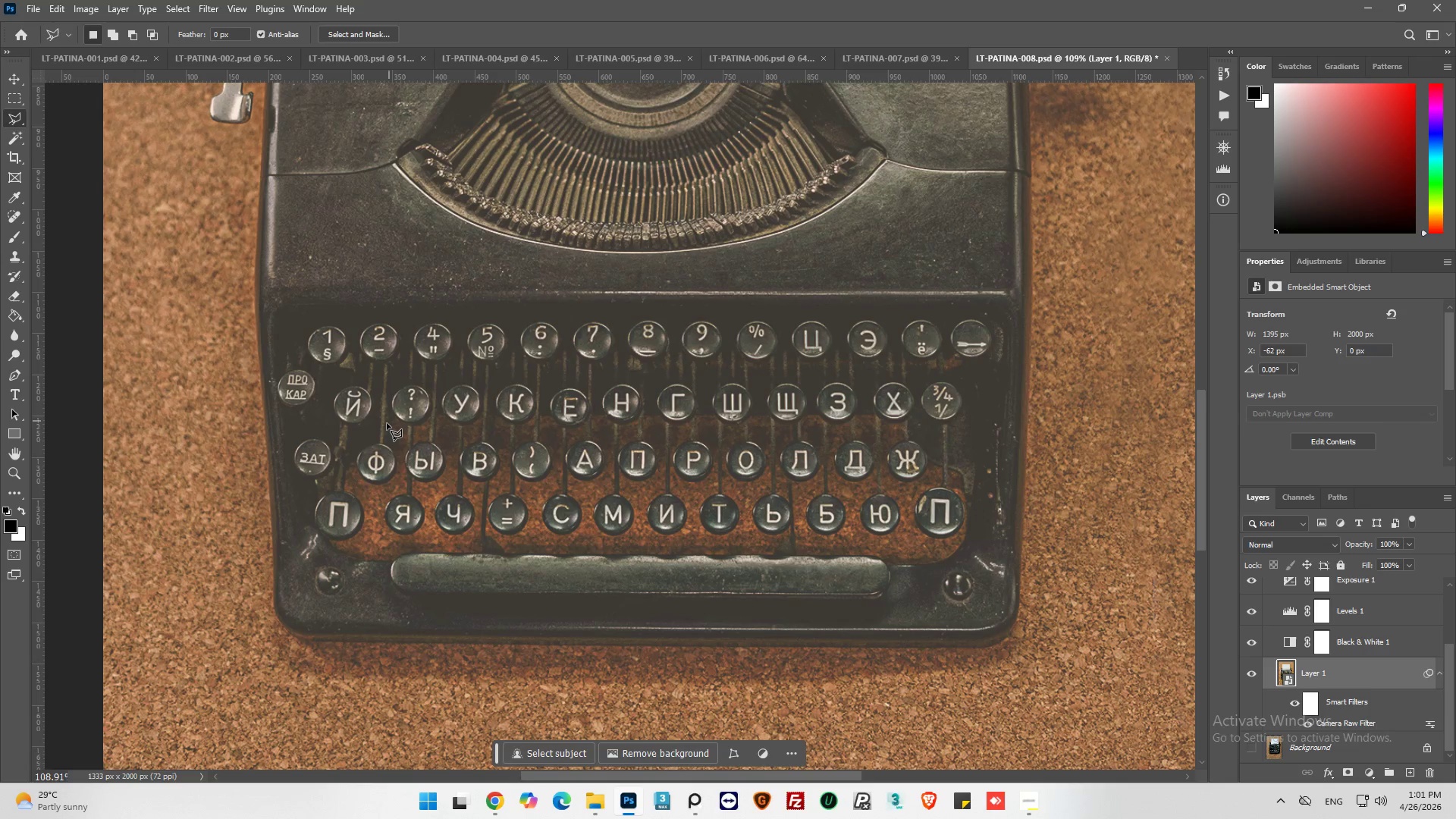 
key(Control+Z)
 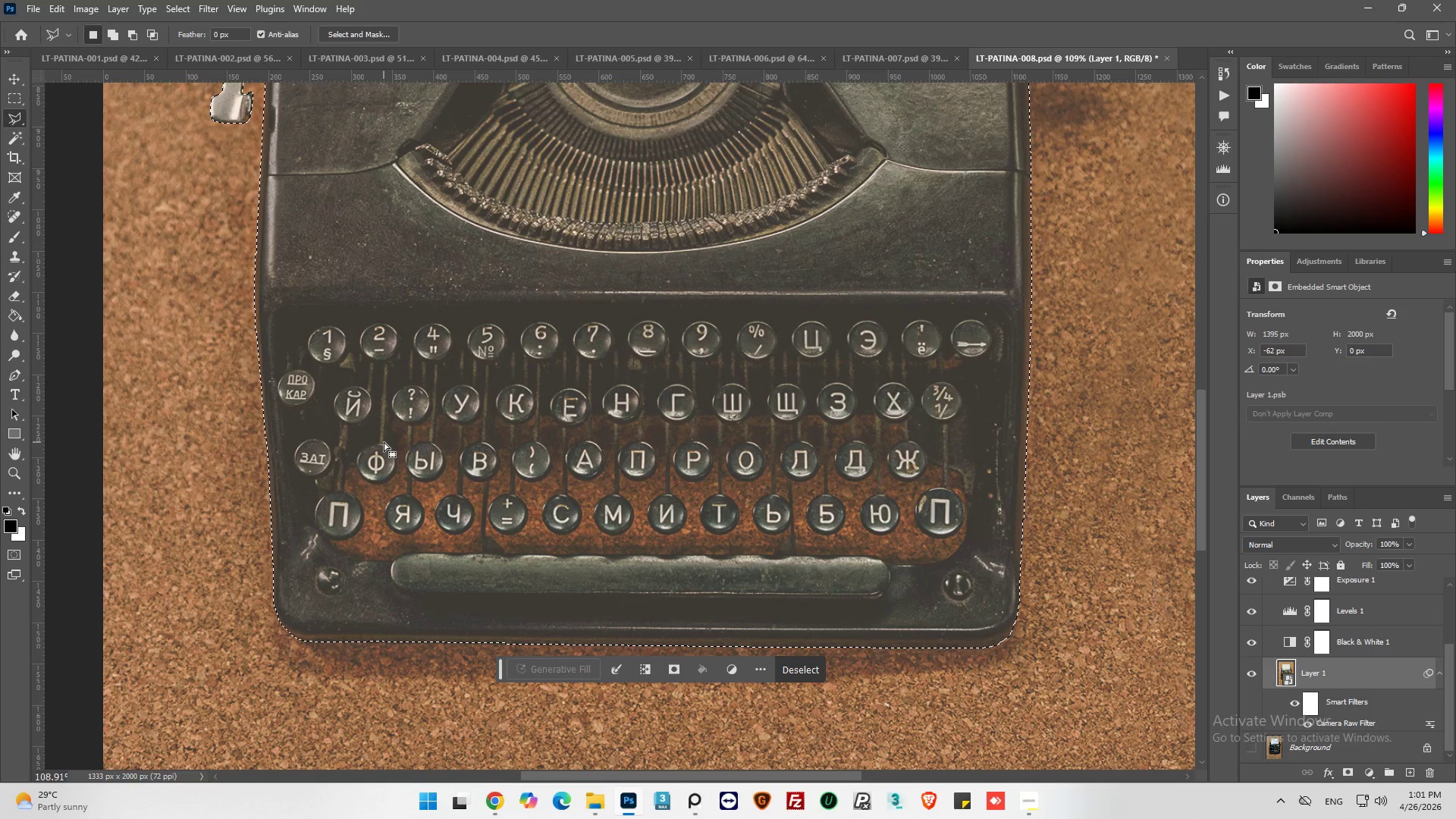 
hold_key(key=ShiftLeft, duration=1.25)
 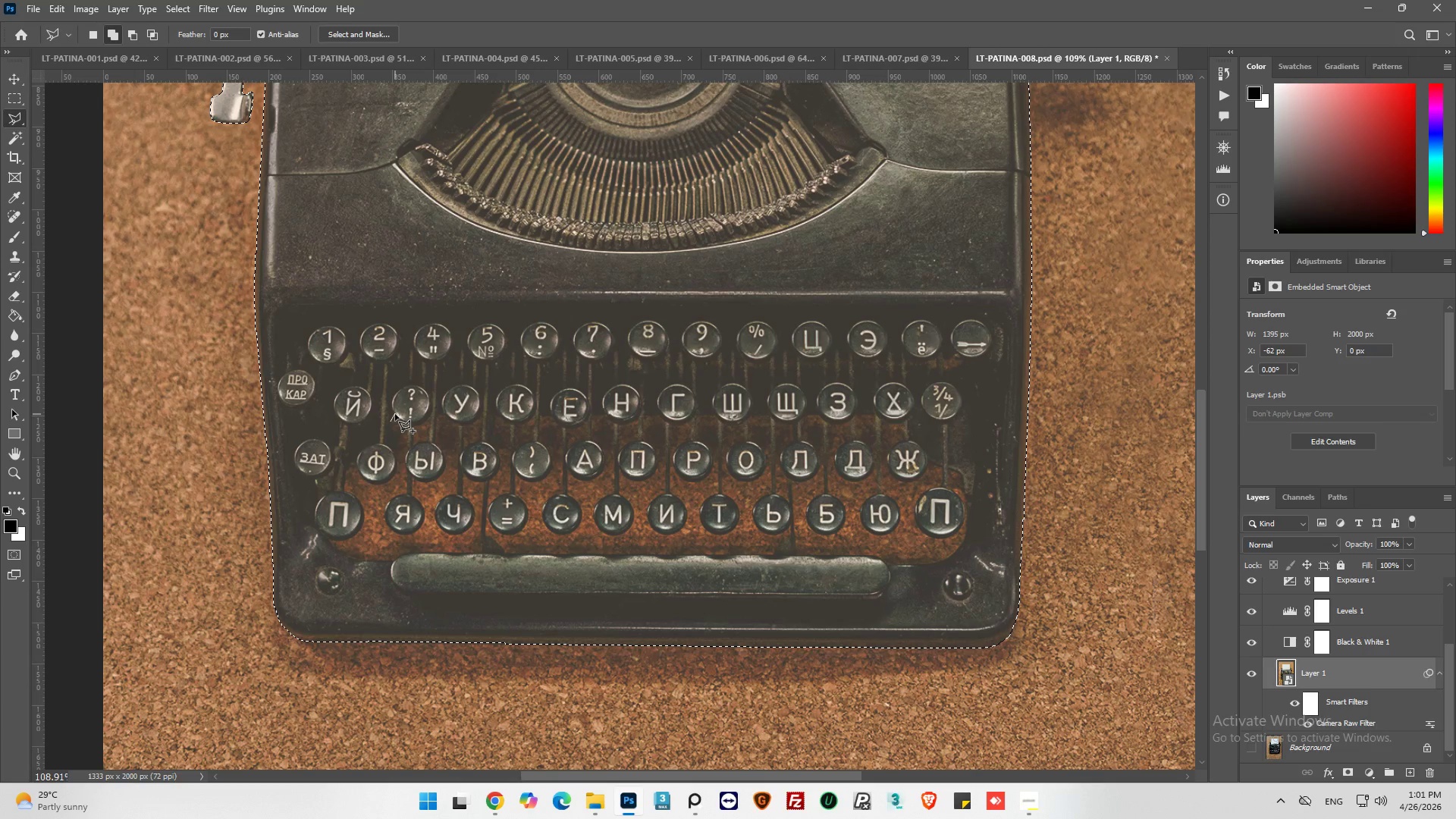 
left_click([395, 414])
 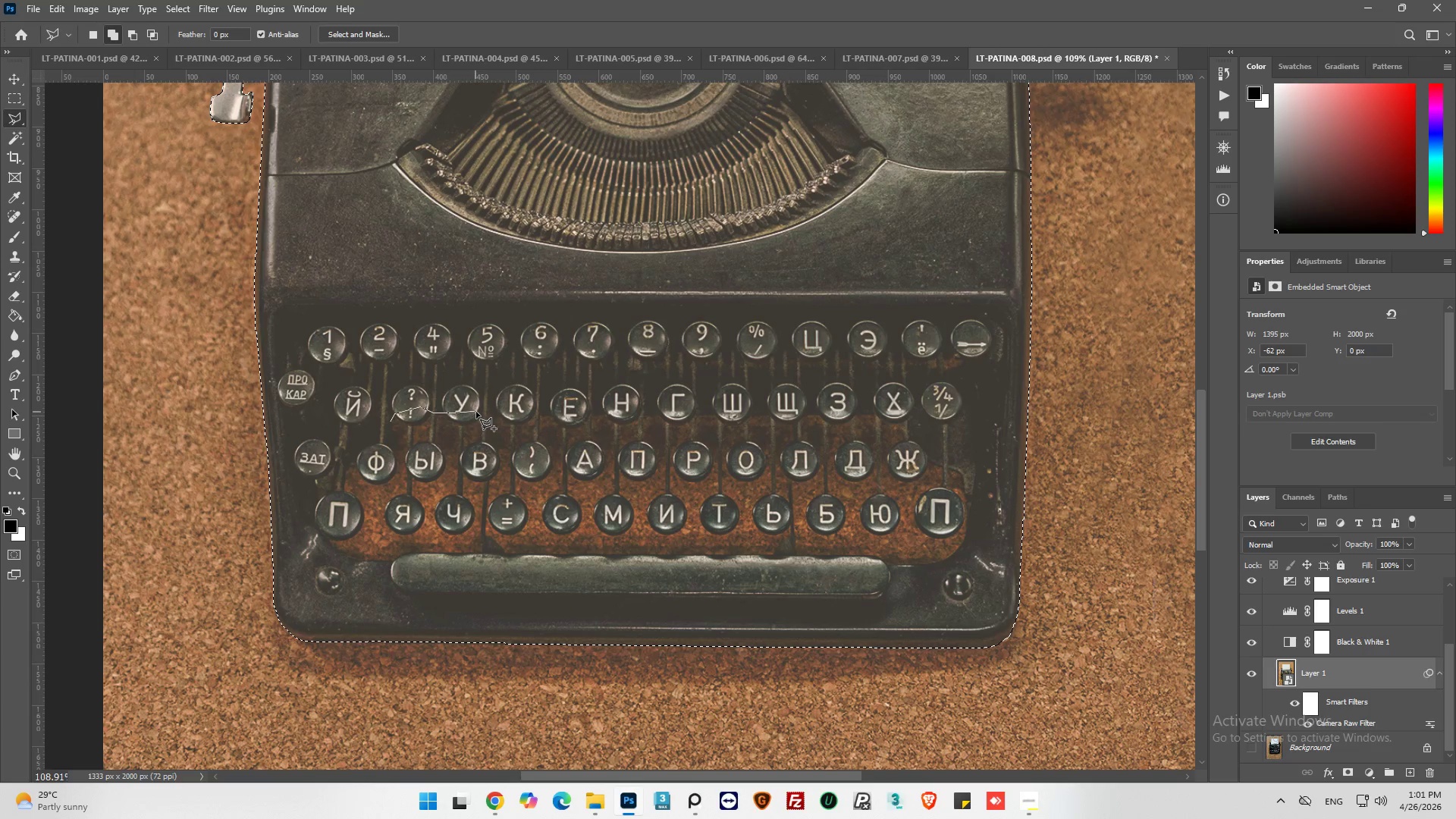 
left_click_drag(start_coordinate=[521, 417], to_coordinate=[532, 416])
 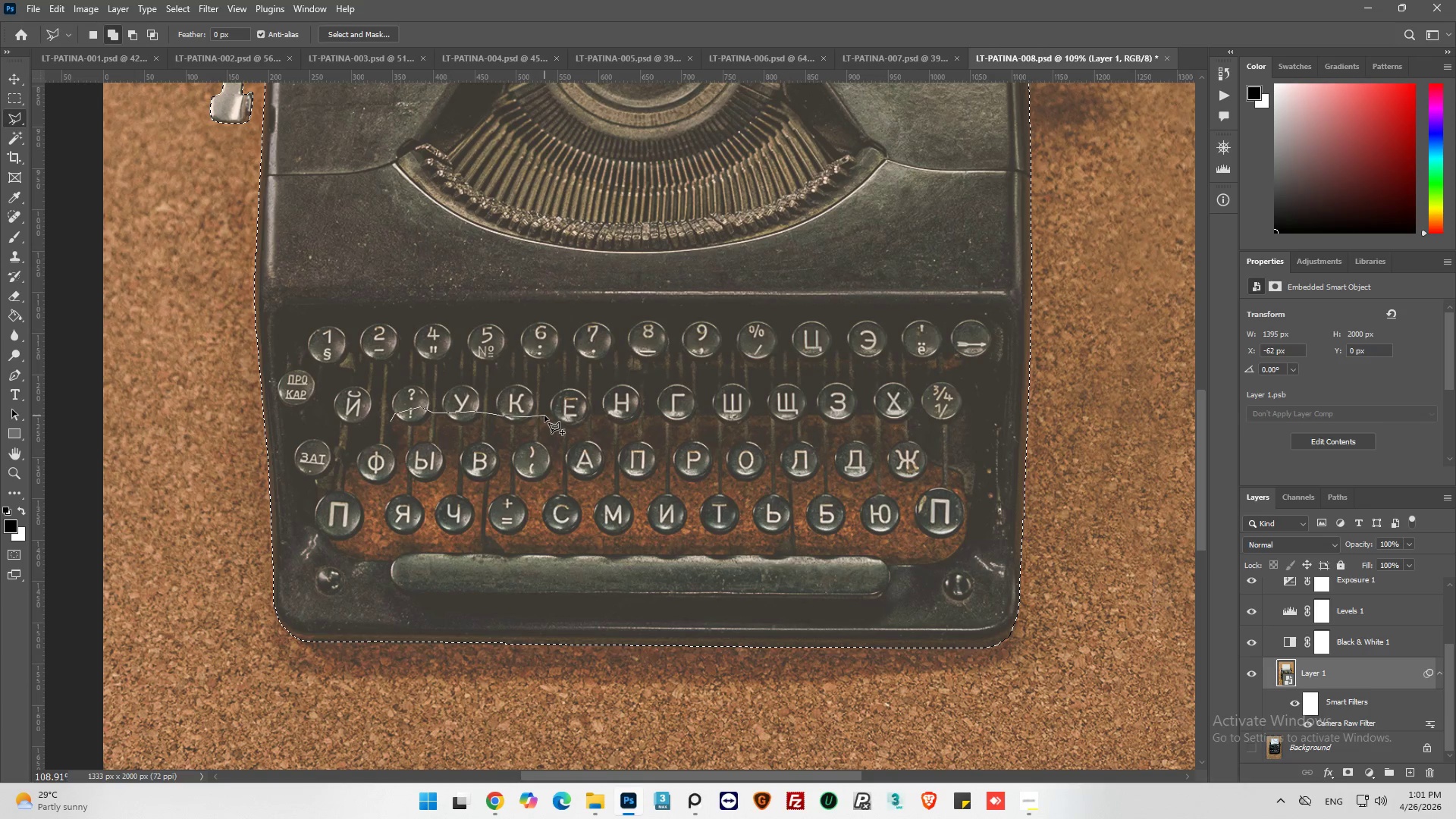 
left_click_drag(start_coordinate=[544, 416], to_coordinate=[551, 414])
 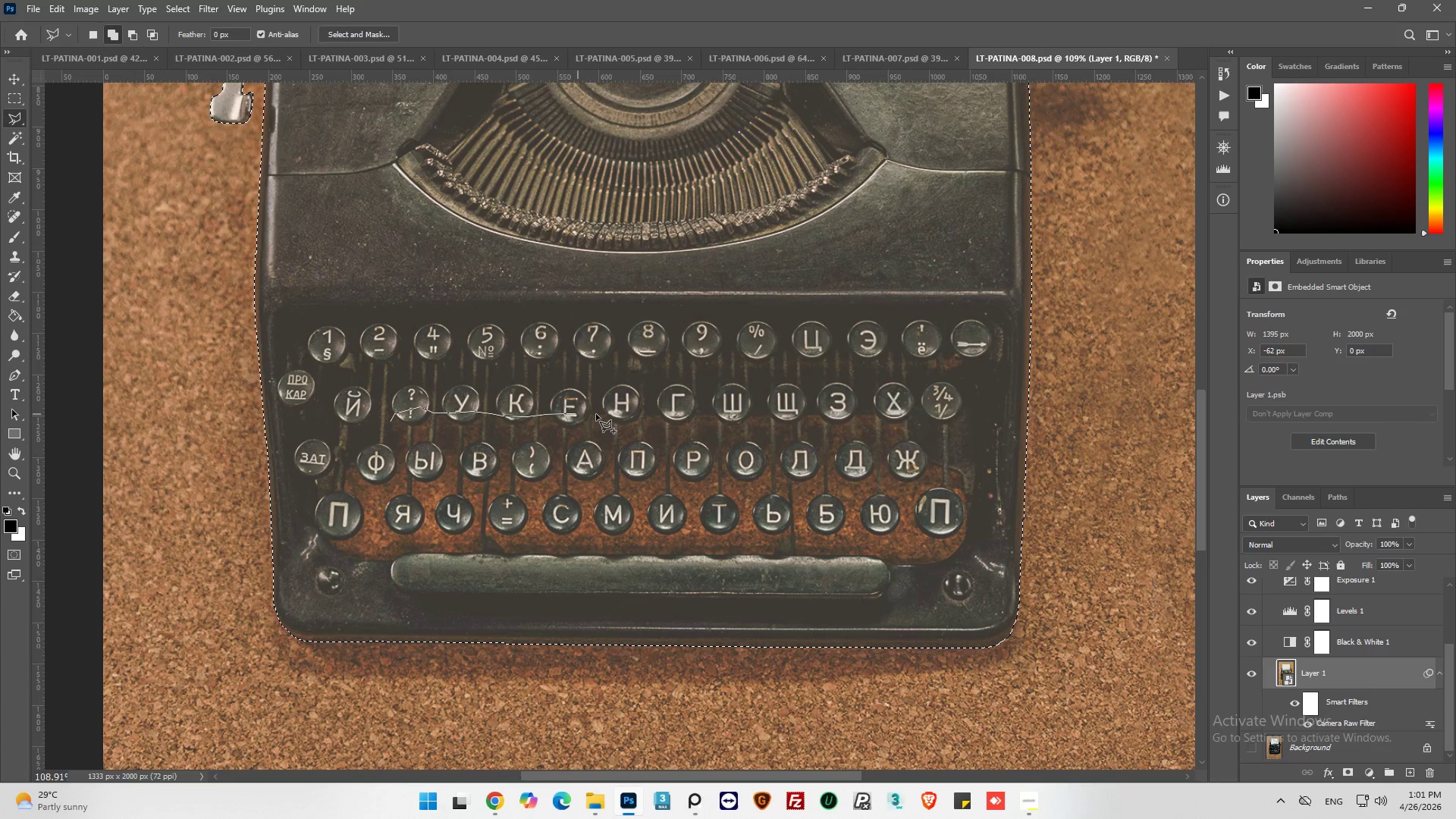 
triple_click([603, 414])
 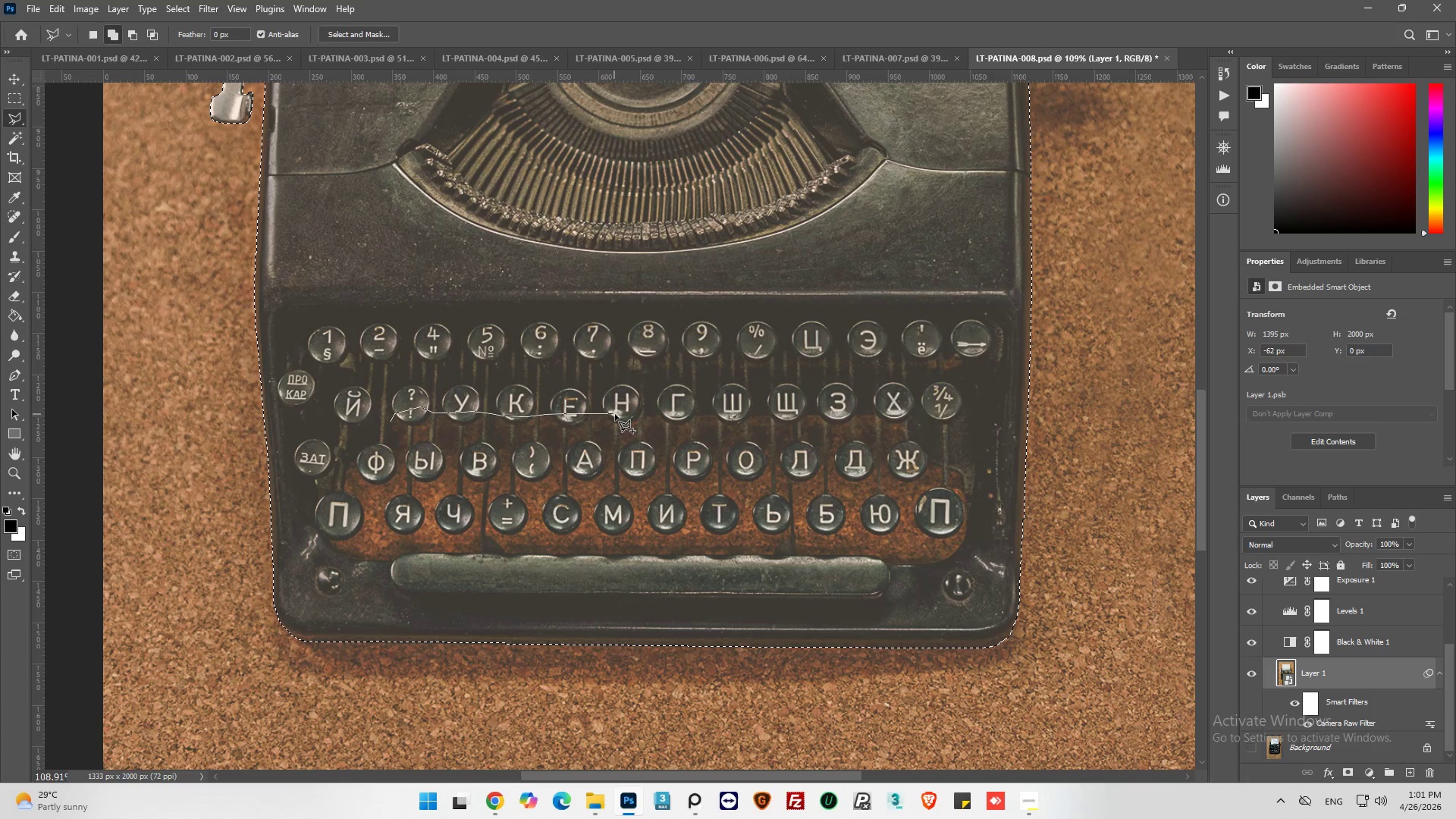 
left_click_drag(start_coordinate=[616, 414], to_coordinate=[620, 414])
 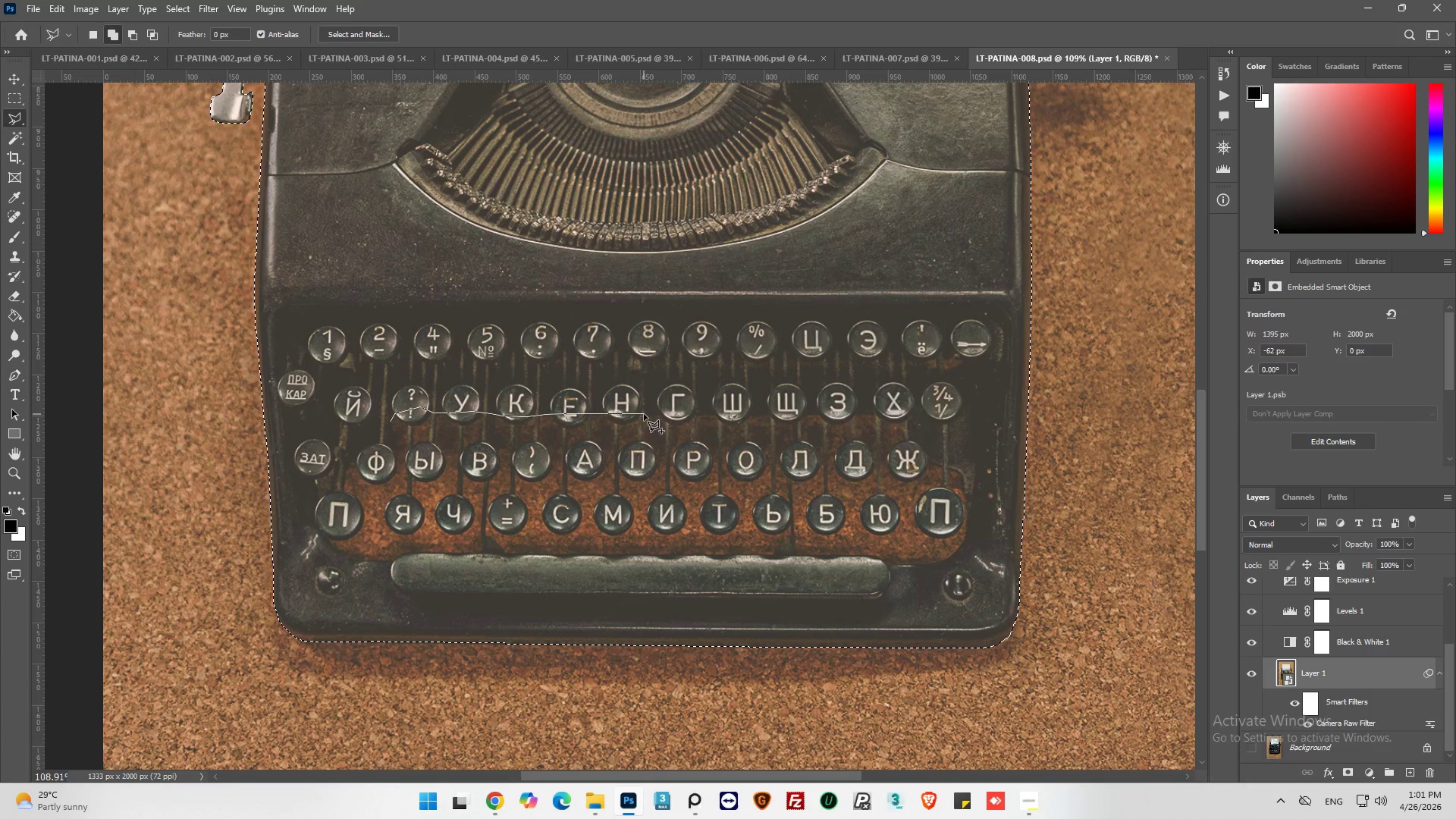 
left_click_drag(start_coordinate=[644, 414], to_coordinate=[654, 415])
 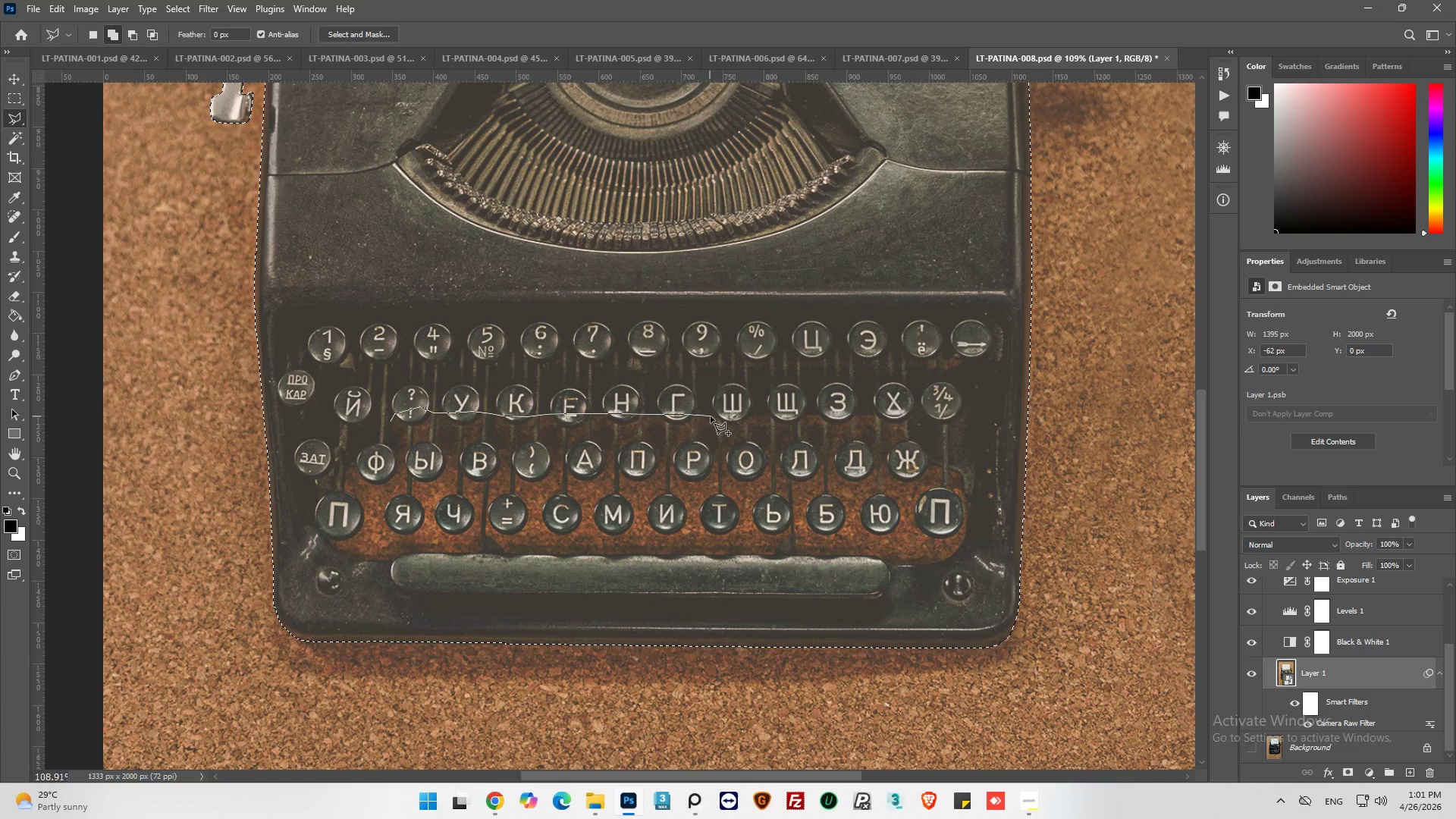 
left_click_drag(start_coordinate=[723, 416], to_coordinate=[727, 416])
 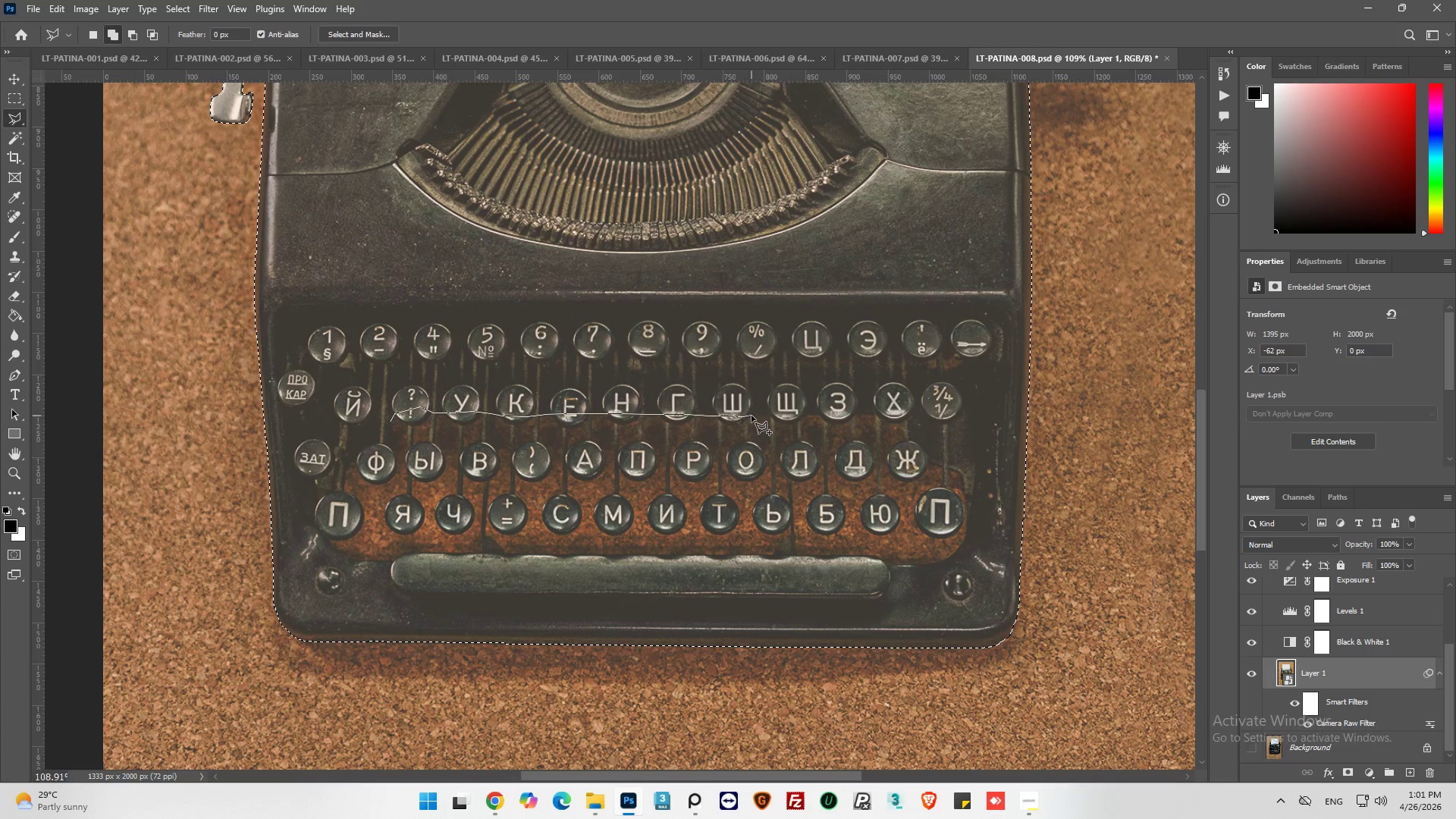 
left_click_drag(start_coordinate=[752, 416], to_coordinate=[760, 416])
 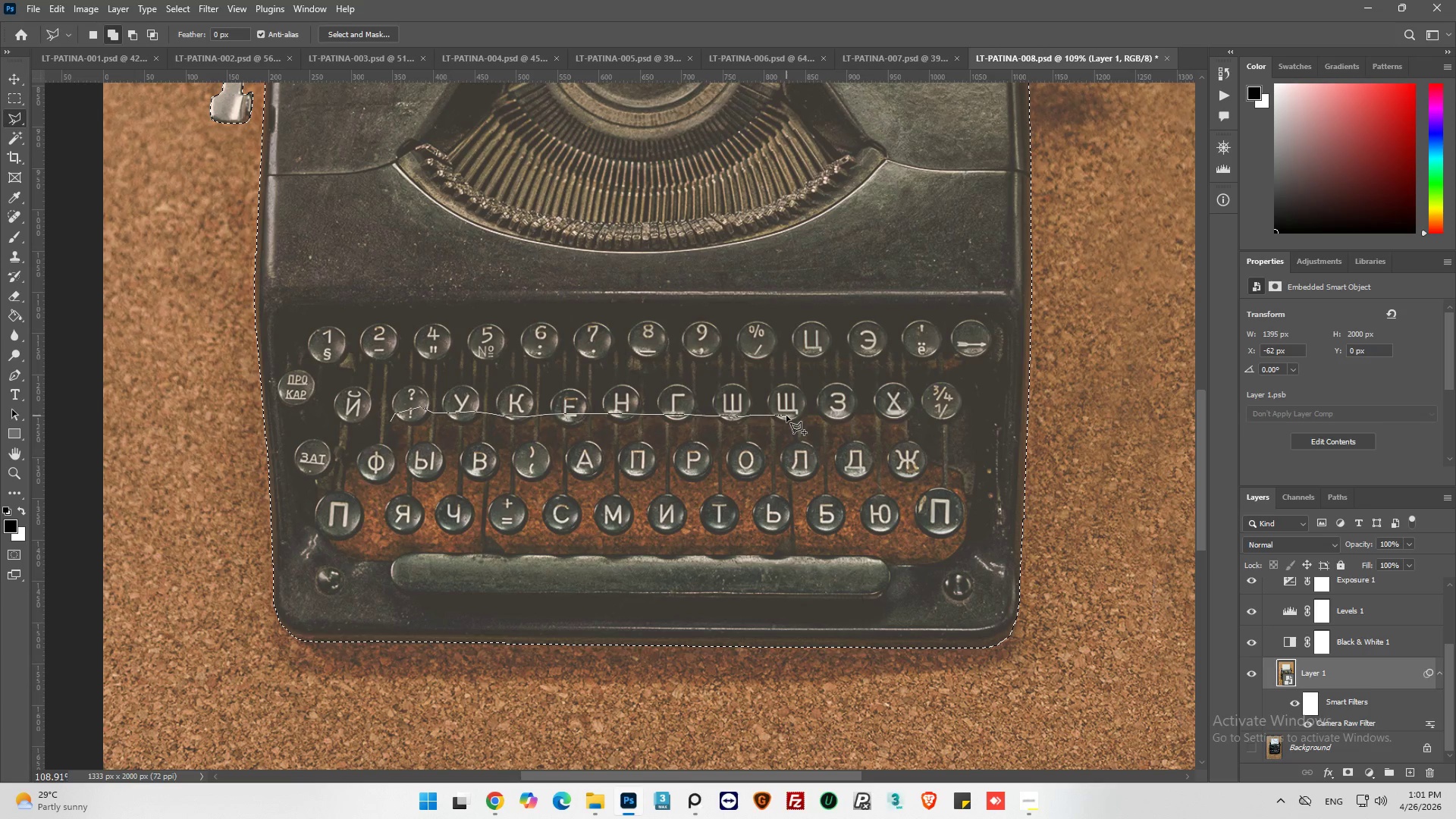 
triple_click([786, 416])
 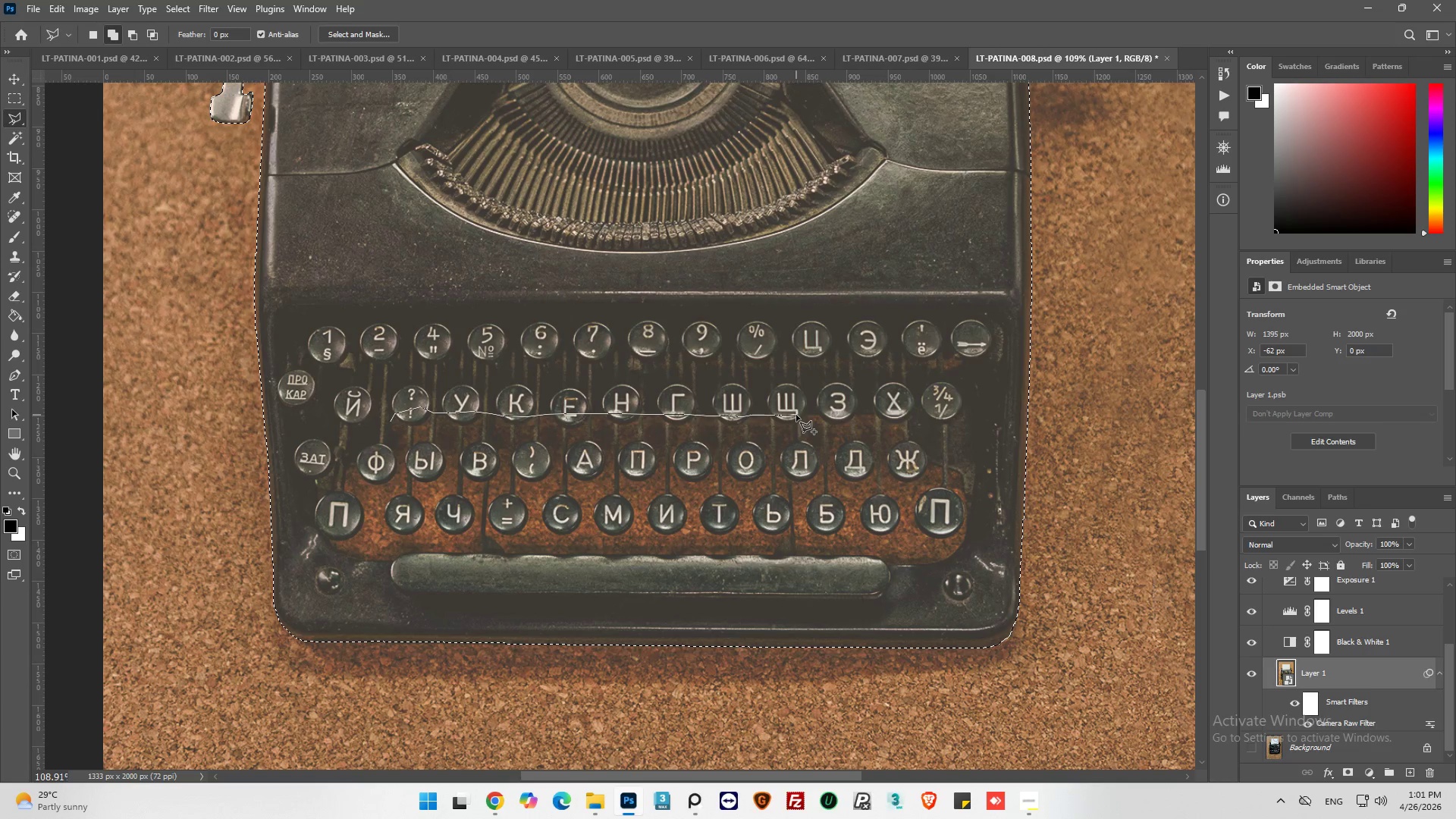 
left_click_drag(start_coordinate=[798, 415], to_coordinate=[805, 415])
 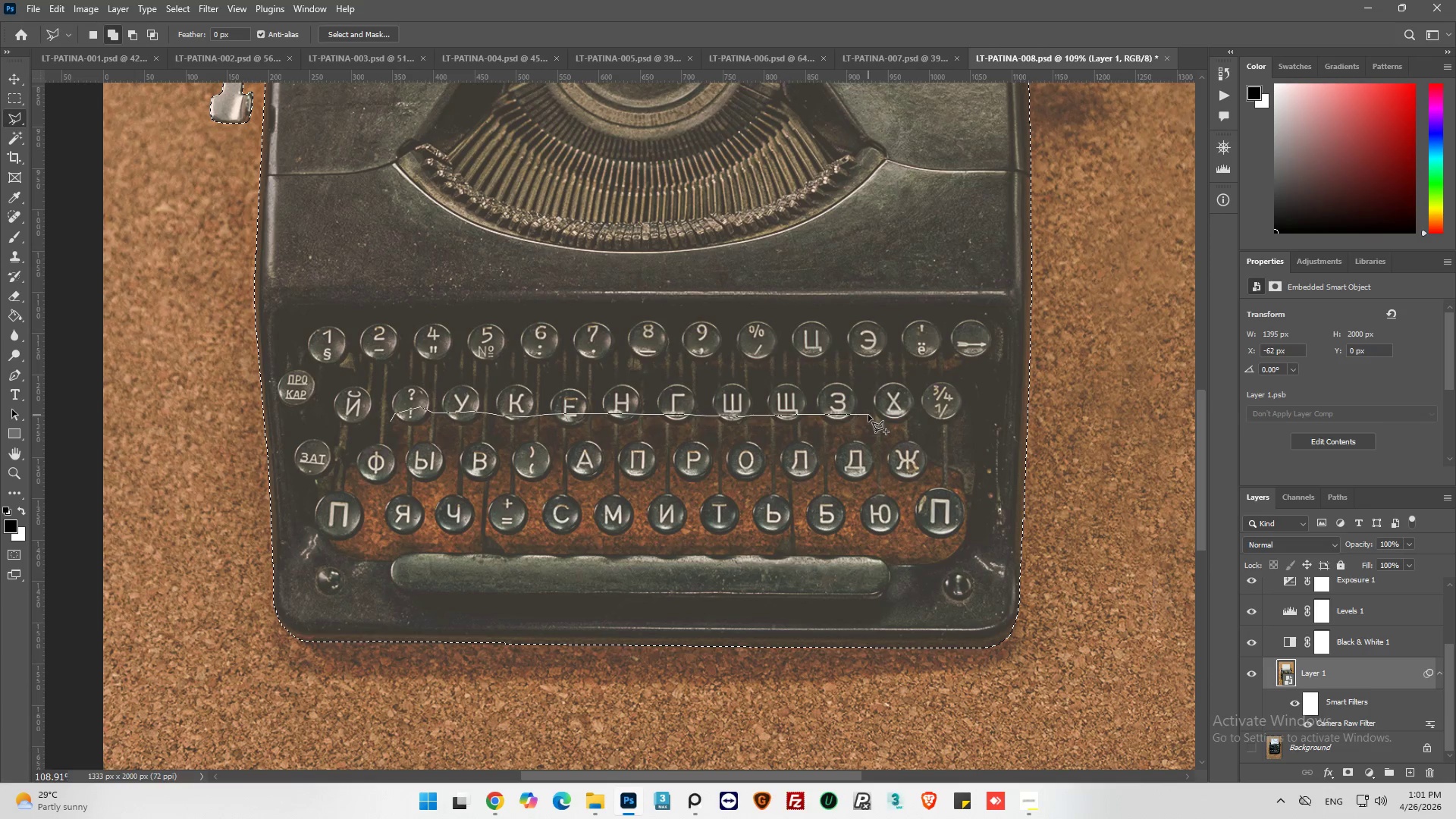 
triple_click([868, 415])
 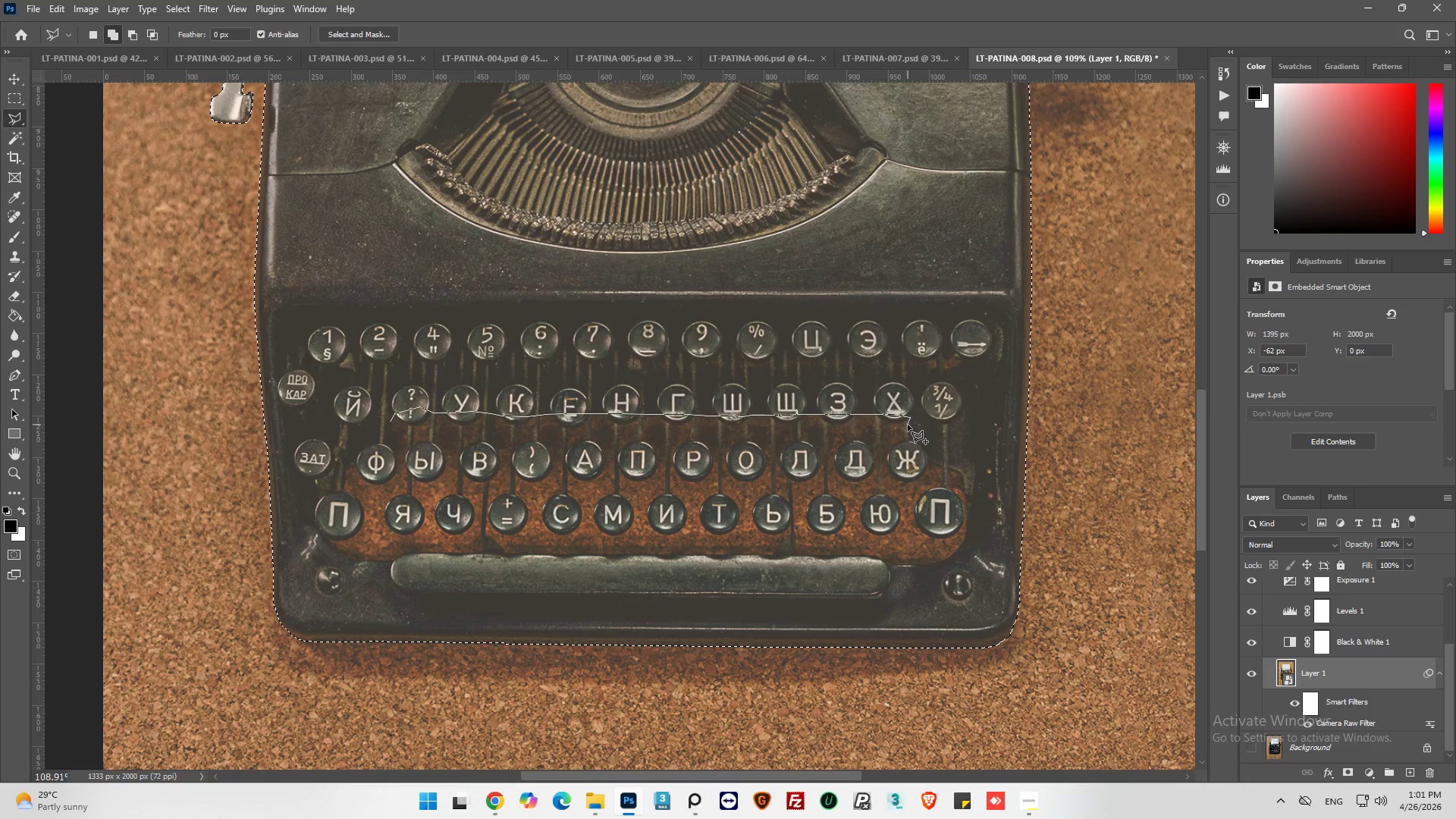 
left_click([905, 424])
 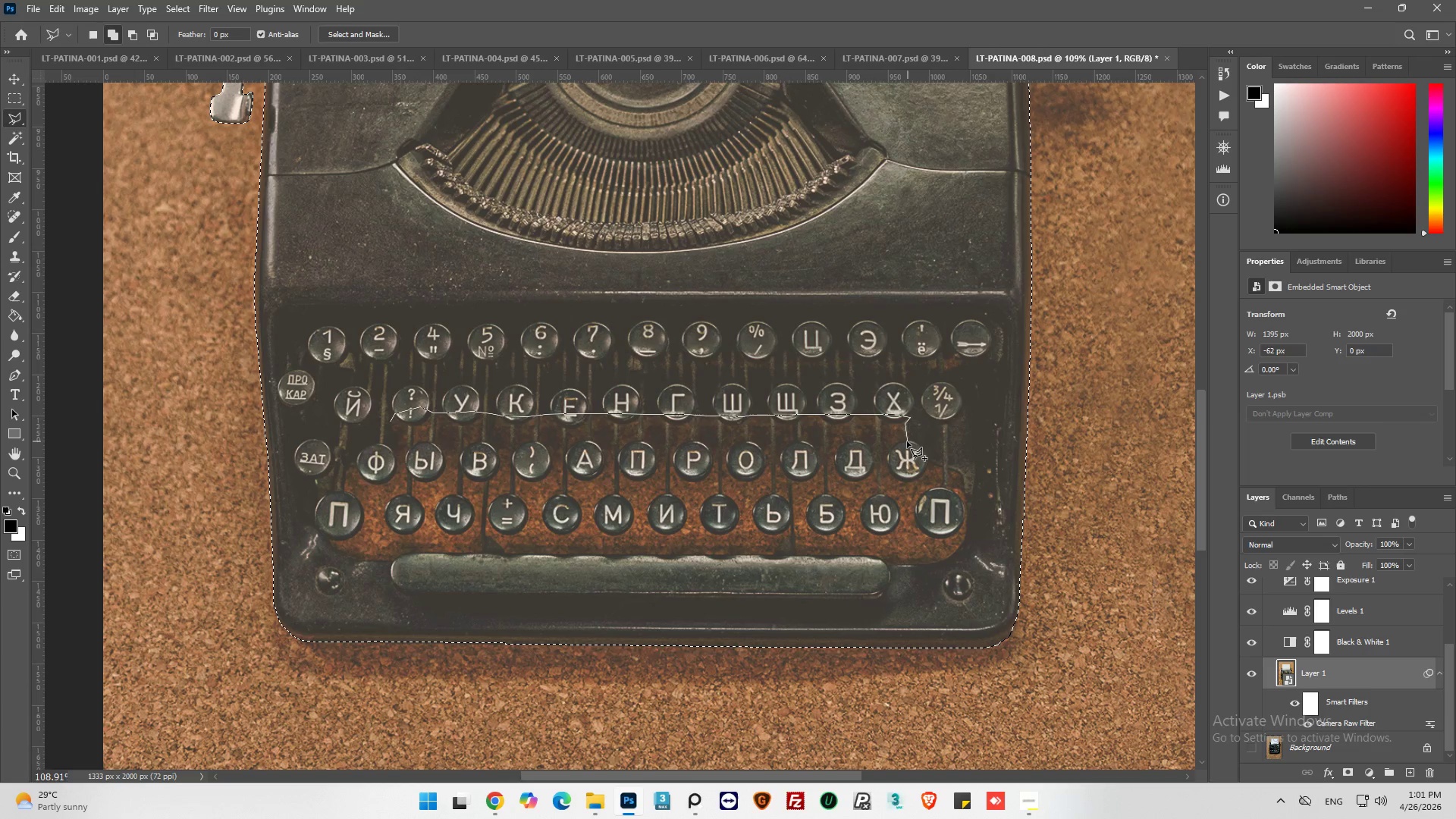 
left_click([906, 441])
 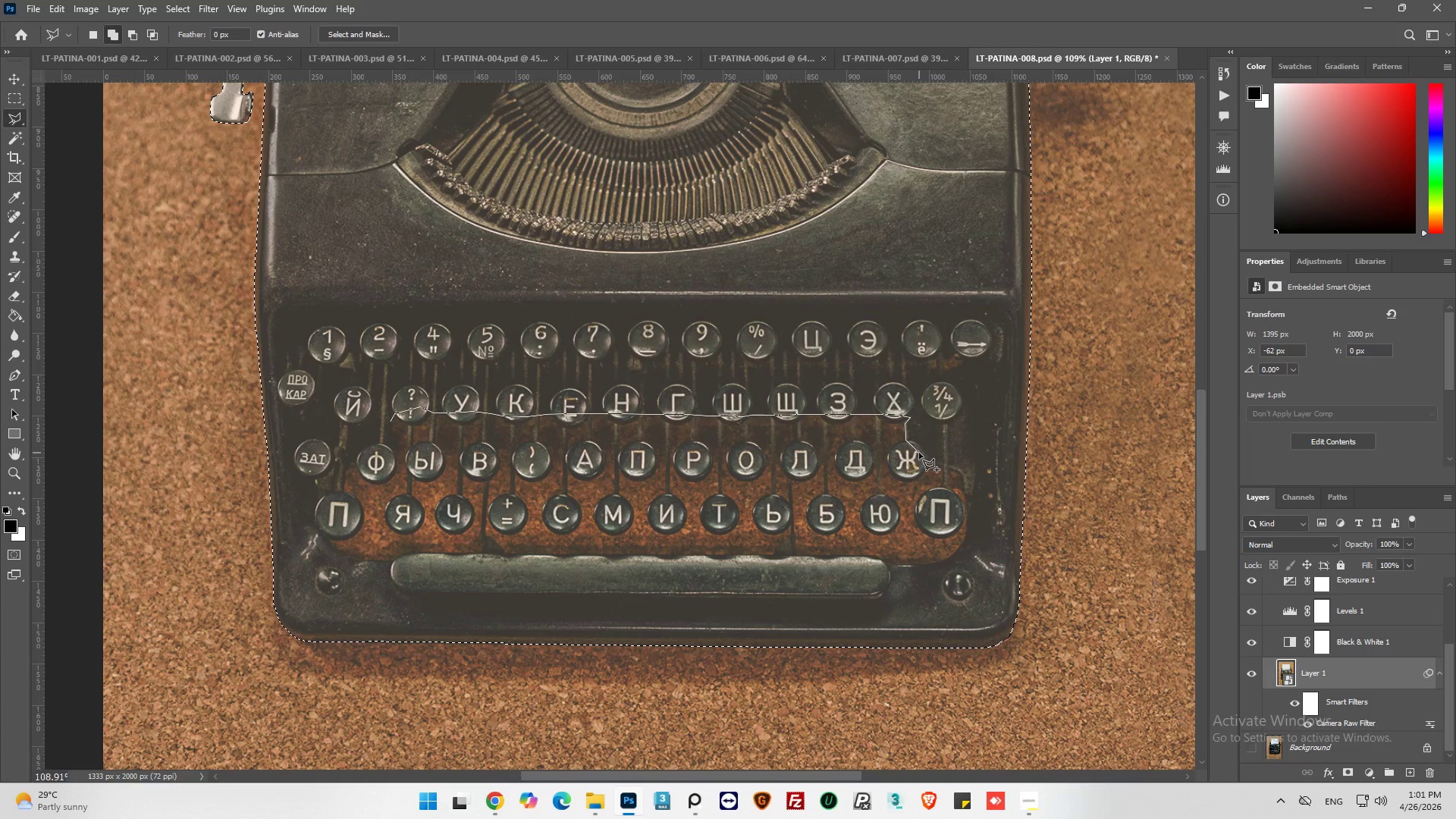 
left_click_drag(start_coordinate=[919, 453], to_coordinate=[919, 457])
 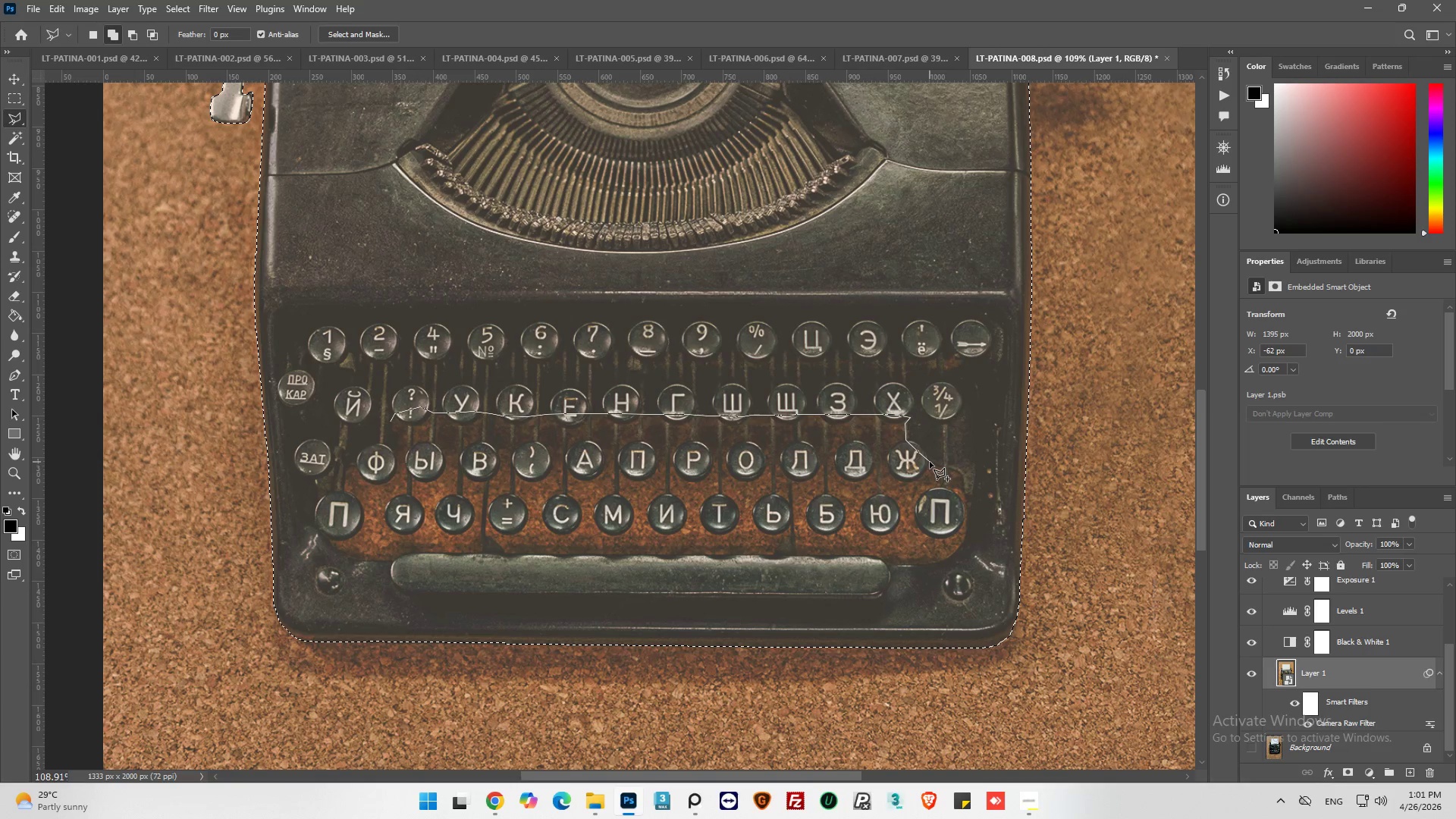 
left_click_drag(start_coordinate=[930, 463], to_coordinate=[934, 463])
 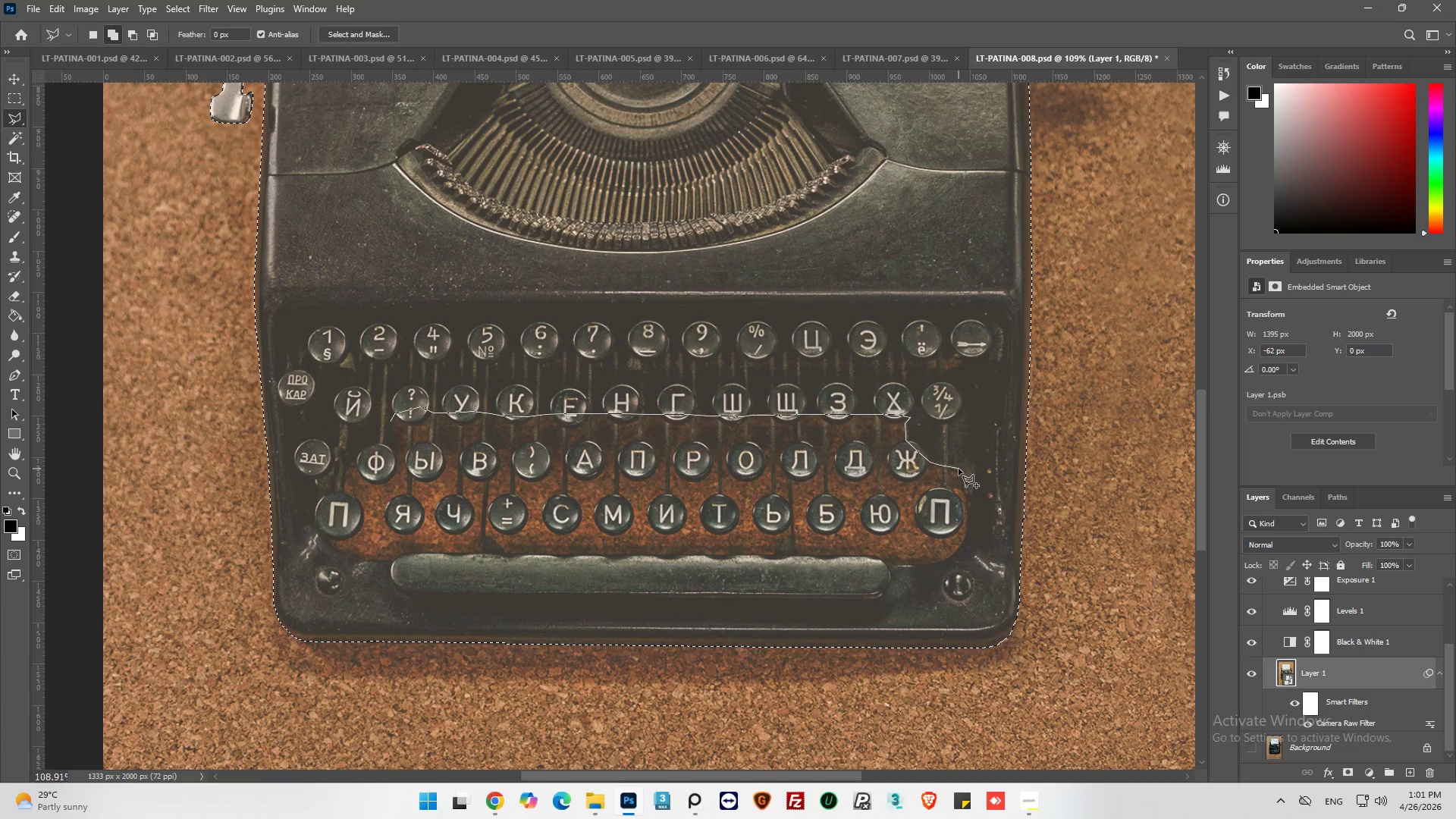 
left_click([958, 471])
 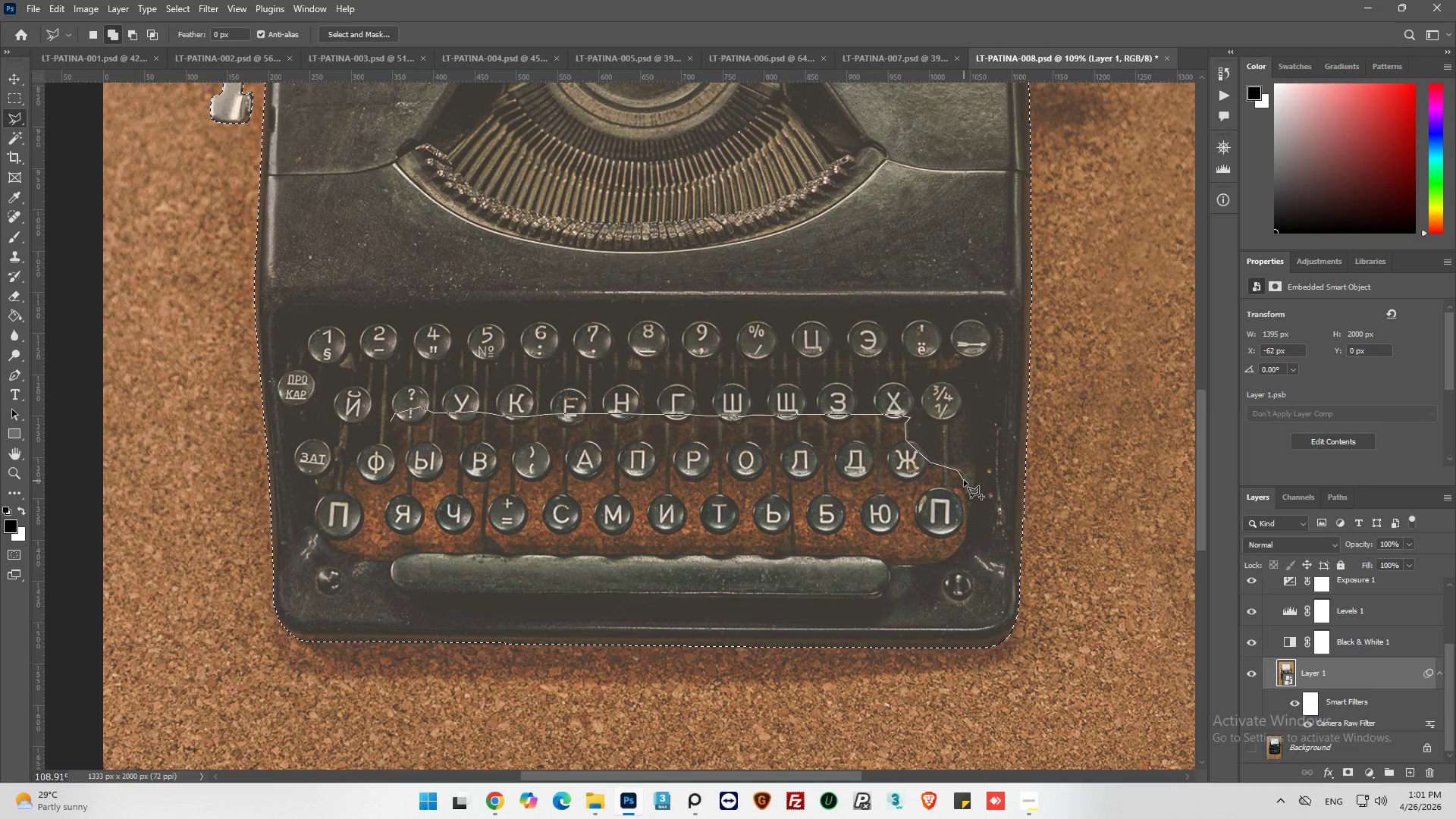 
left_click([963, 478])
 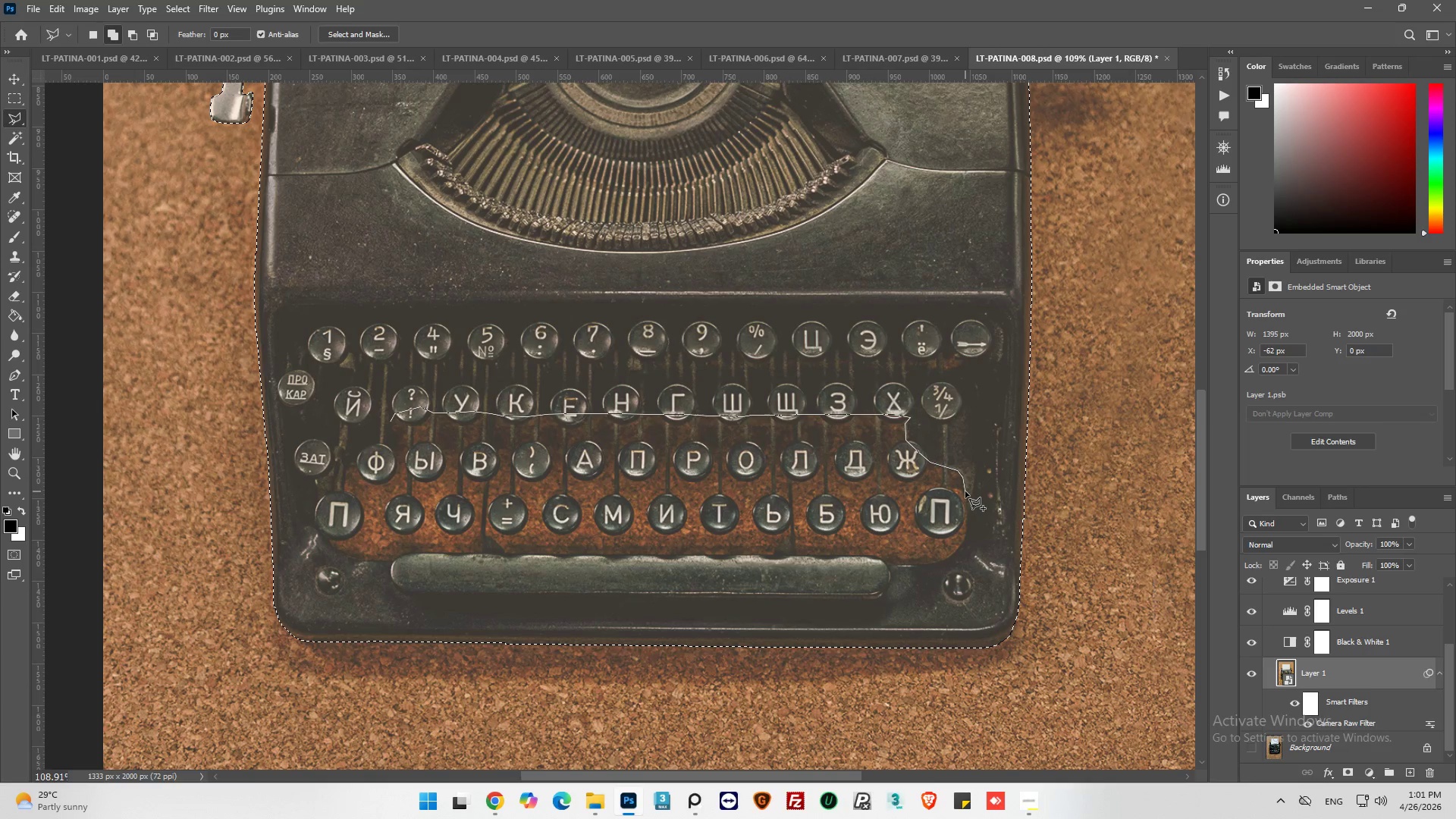 
left_click([965, 493])
 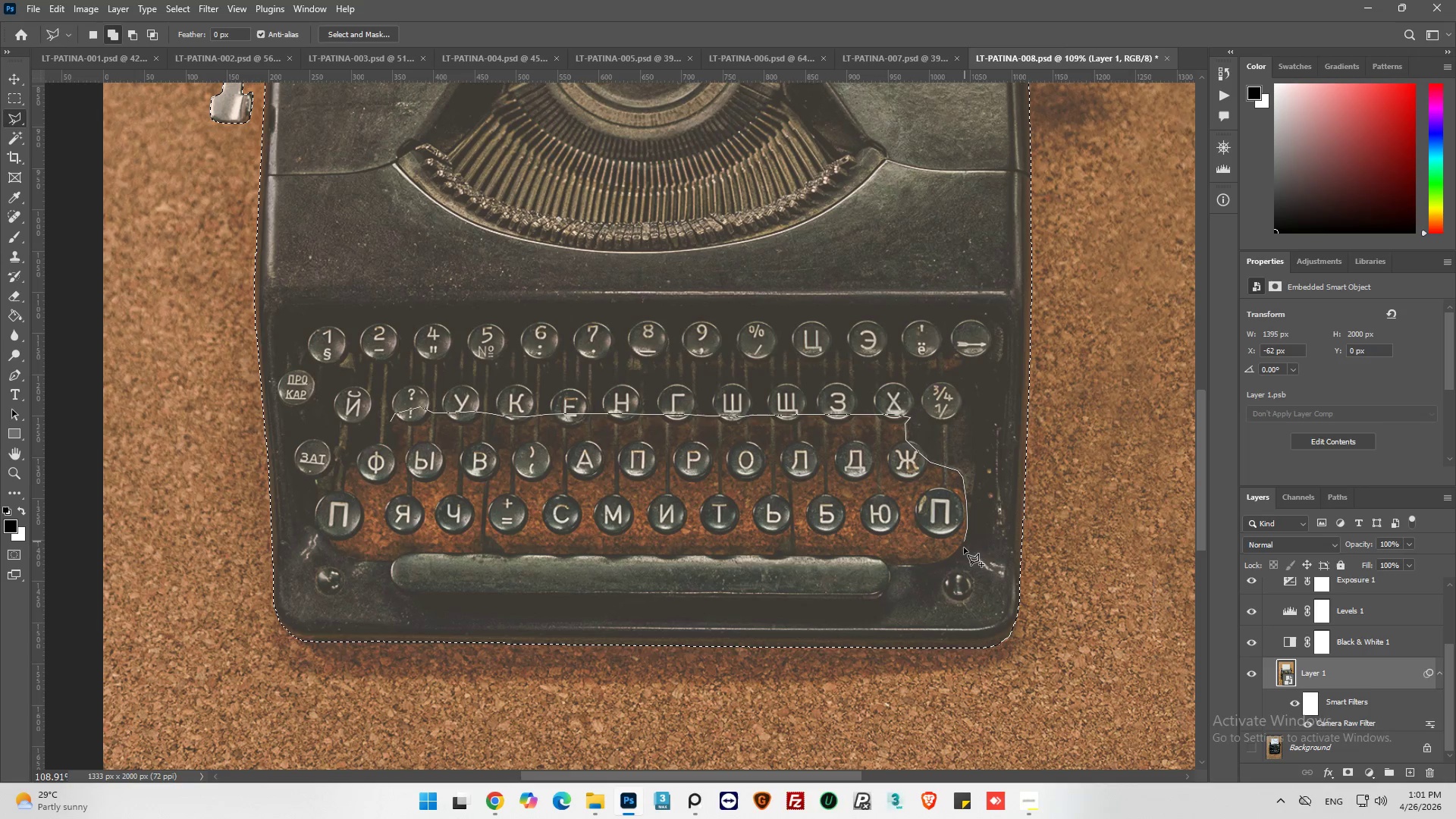 
left_click([962, 545])
 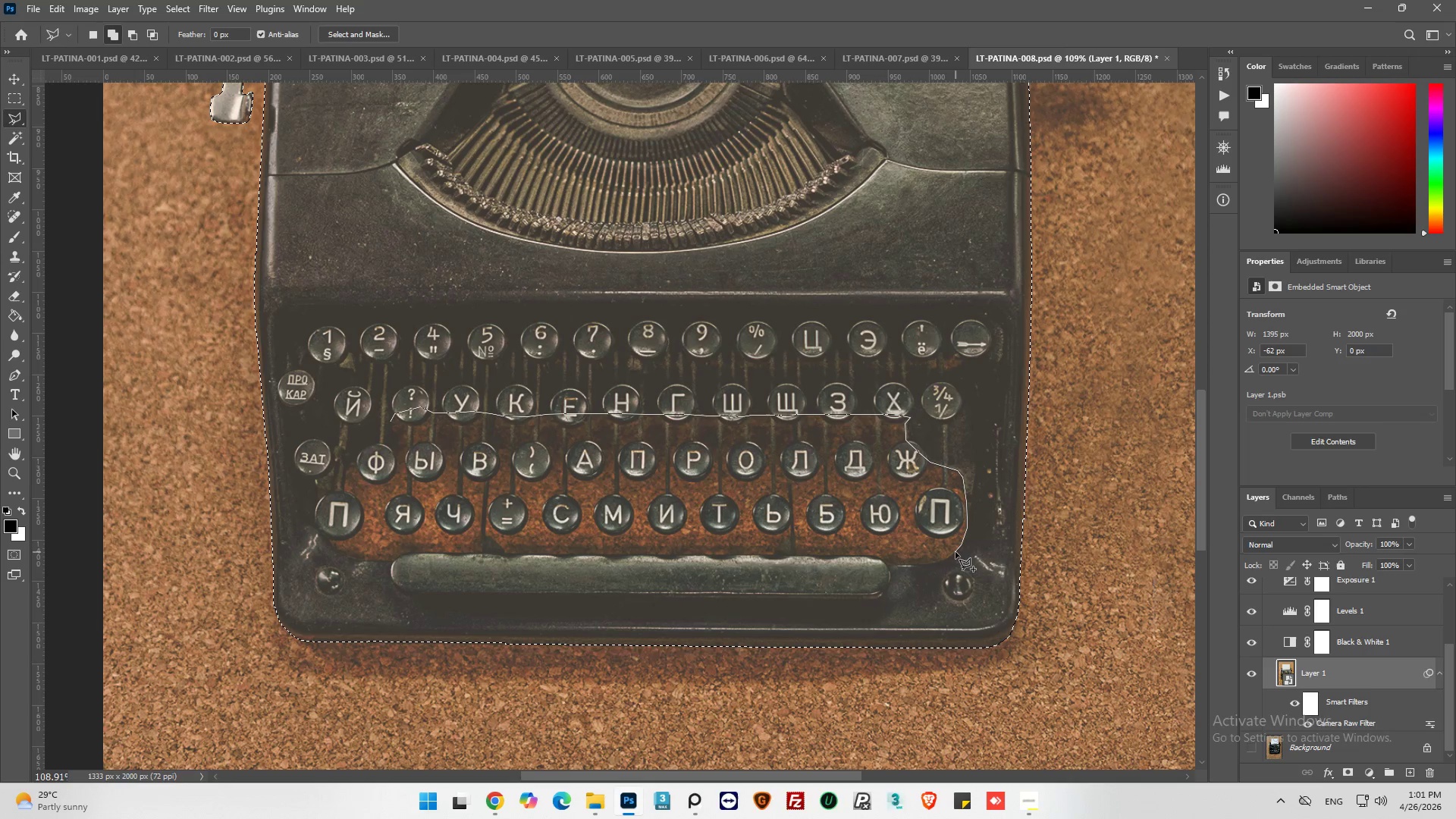 
left_click_drag(start_coordinate=[956, 552], to_coordinate=[948, 558])
 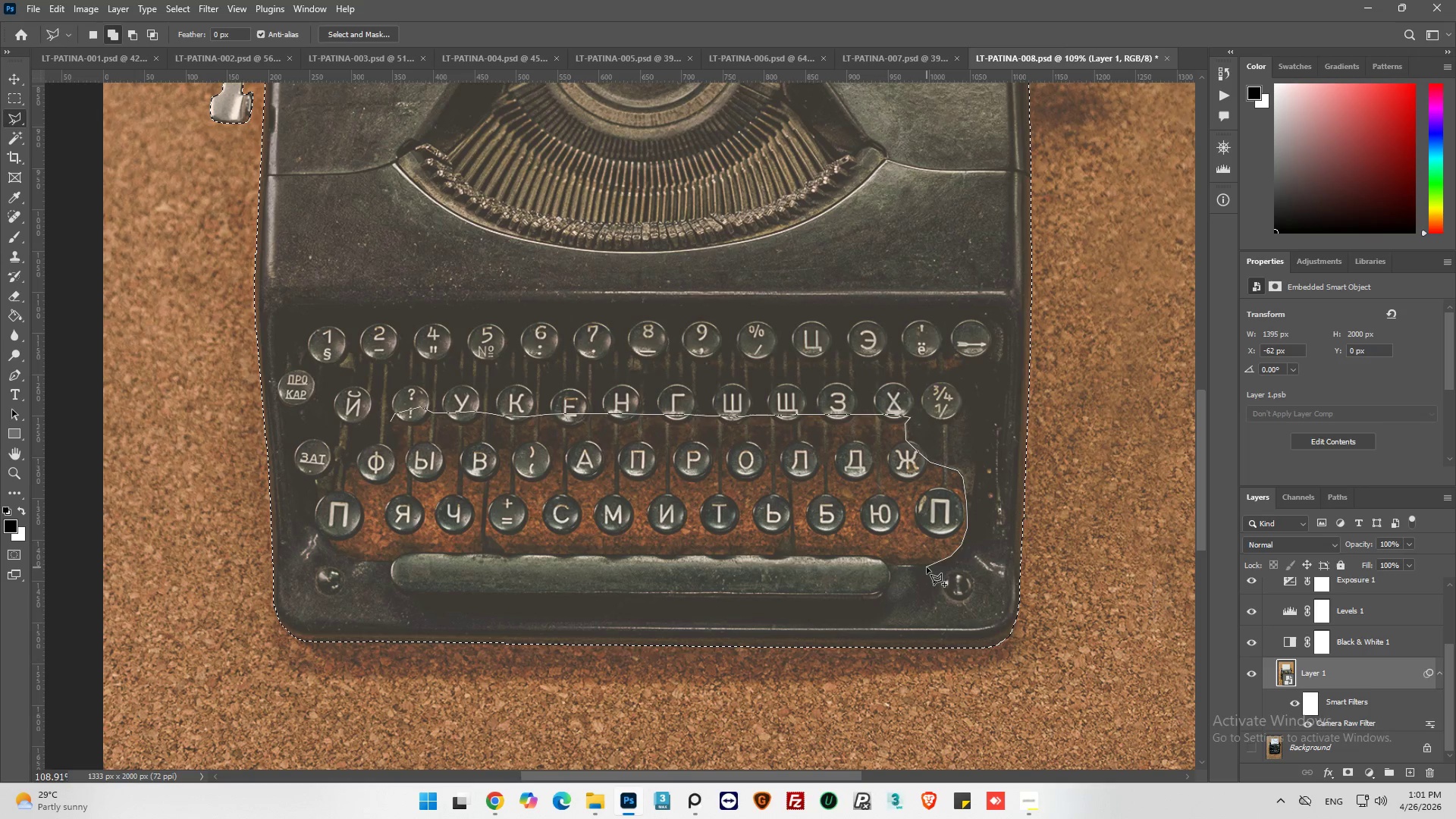 
left_click([927, 567])
 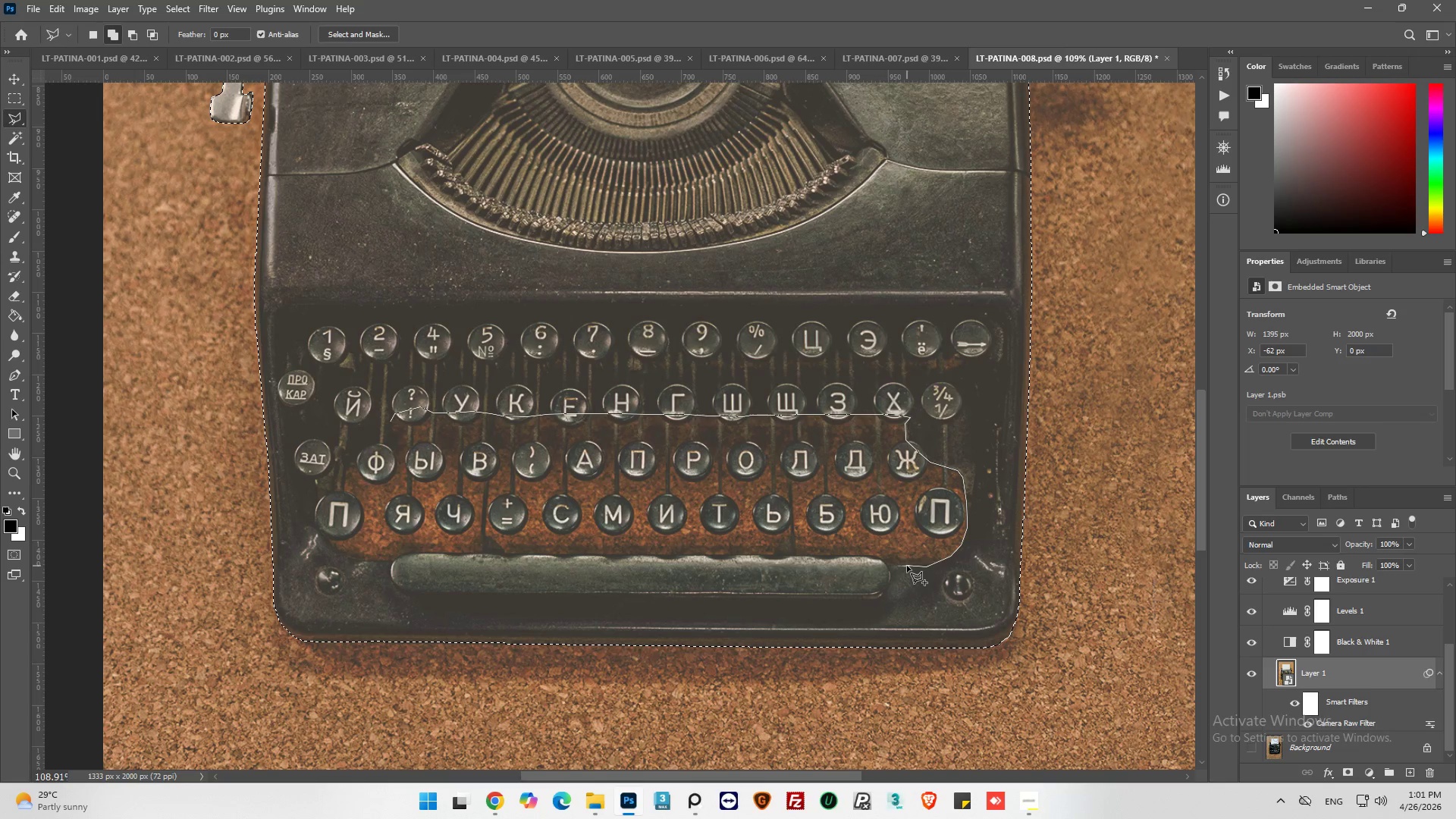 
left_click_drag(start_coordinate=[907, 566], to_coordinate=[901, 565])
 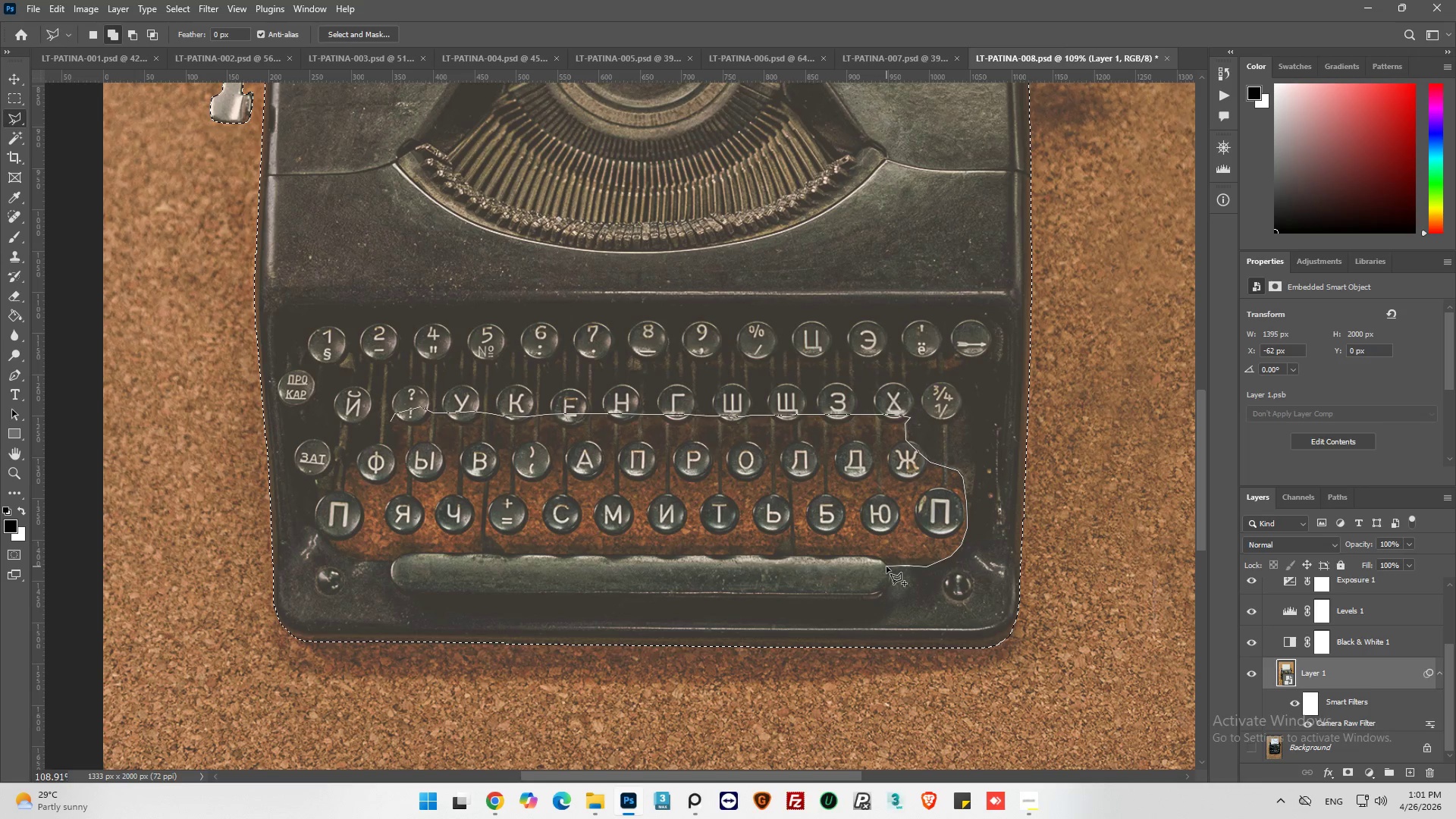 
left_click([887, 565])
 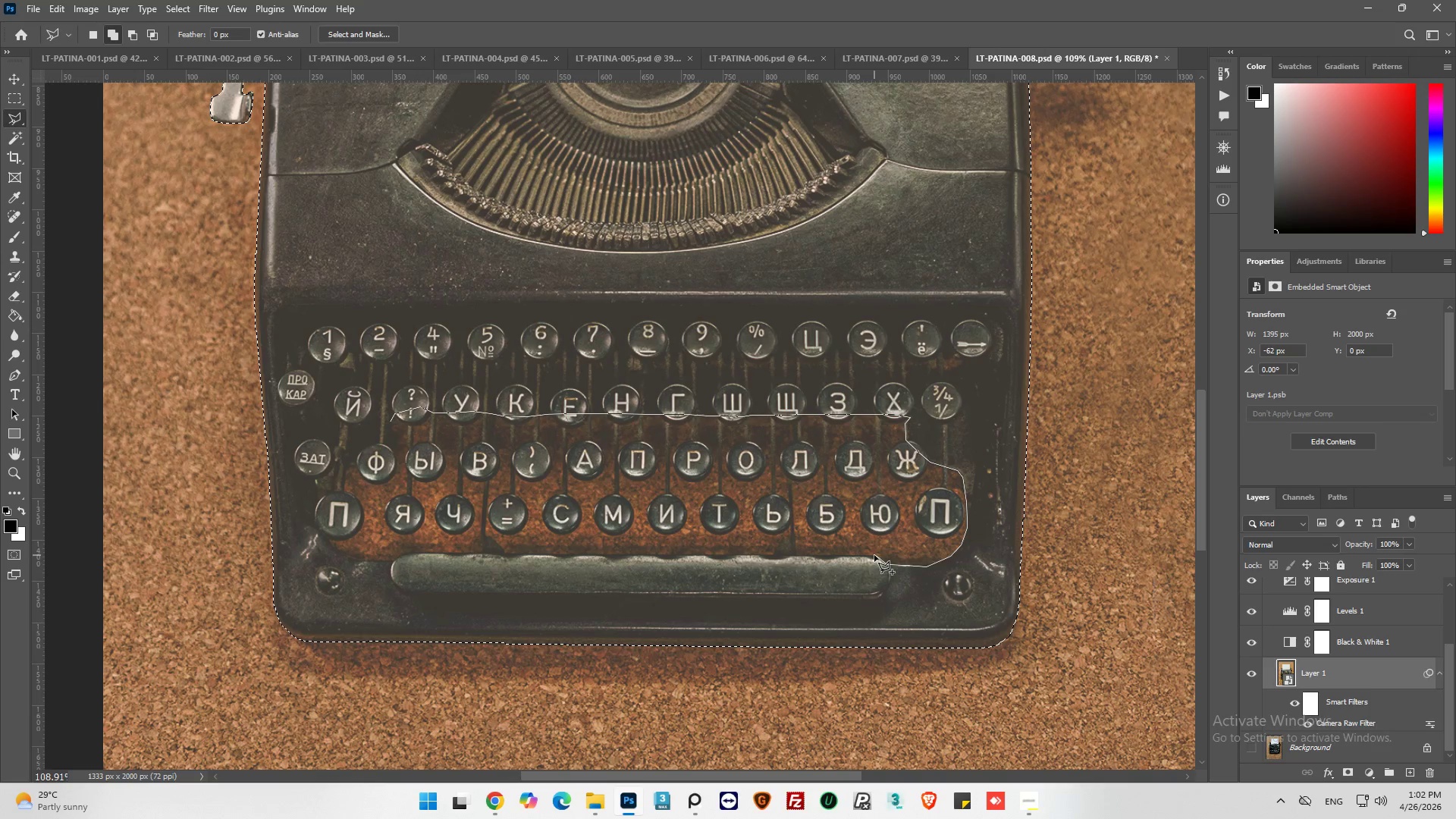 
left_click([876, 557])
 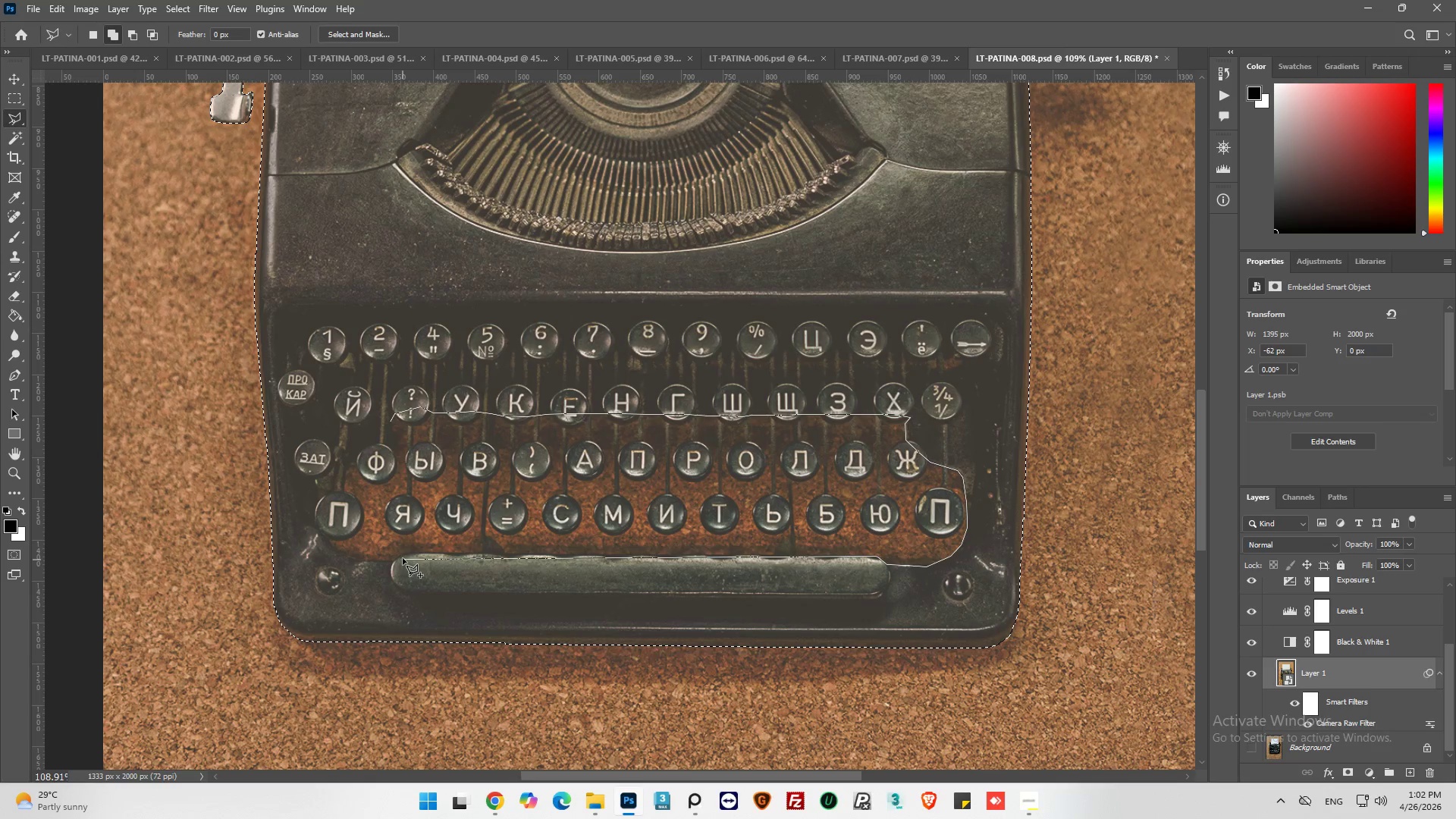 
hold_key(key=ShiftLeft, duration=0.52)
 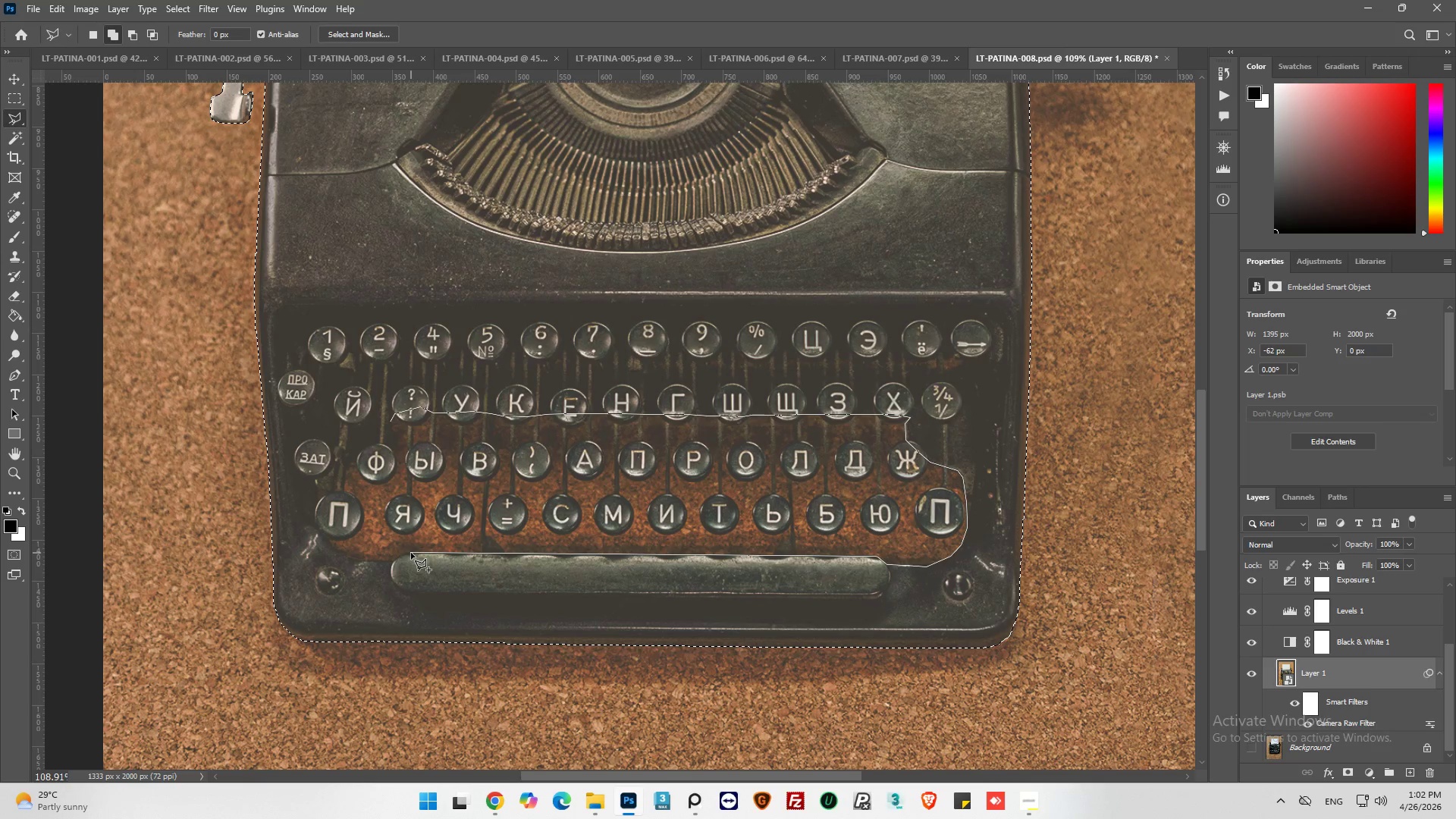 
left_click([411, 553])
 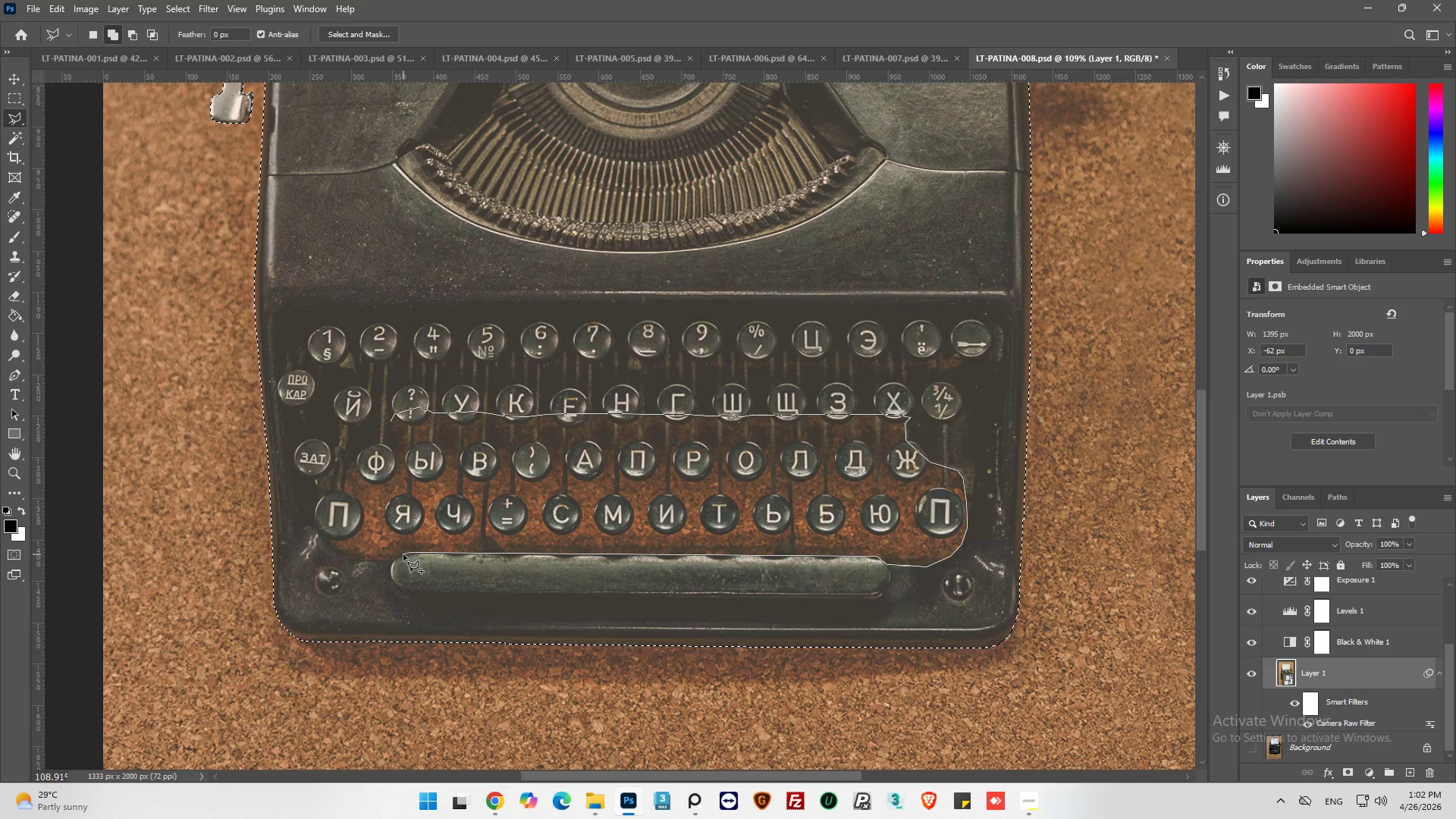 
left_click([403, 554])
 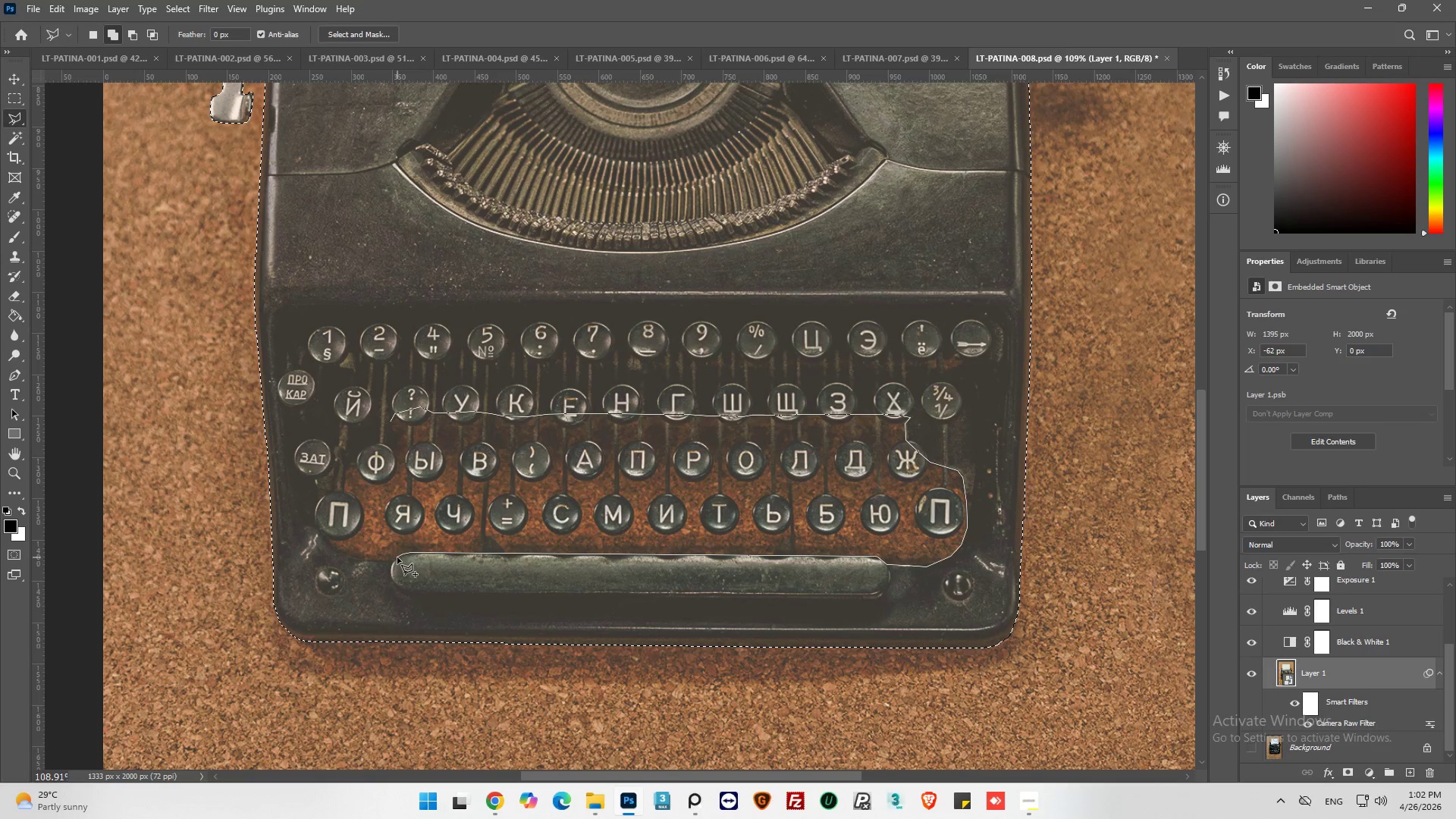 
left_click([397, 557])
 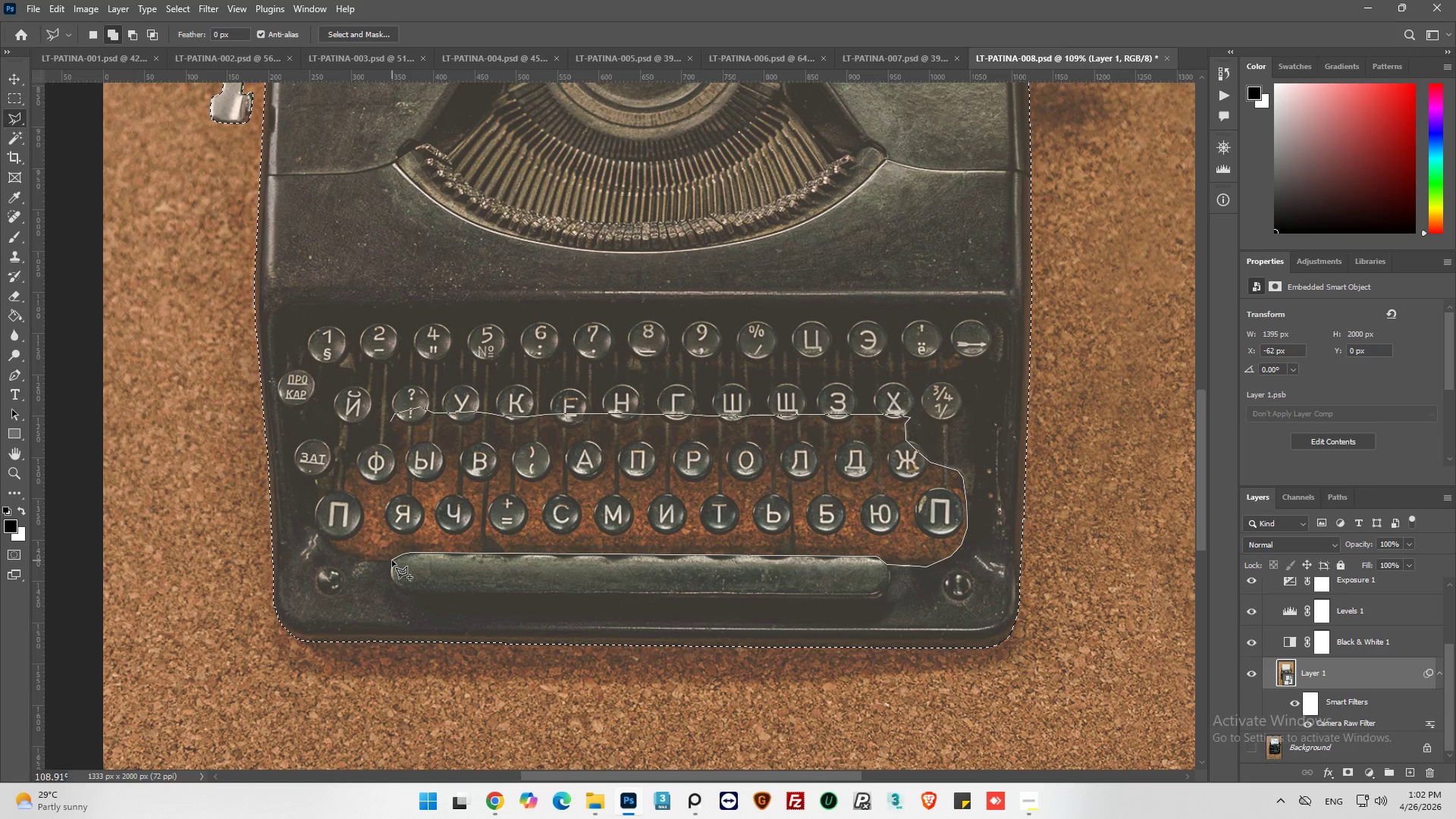 
left_click([393, 561])
 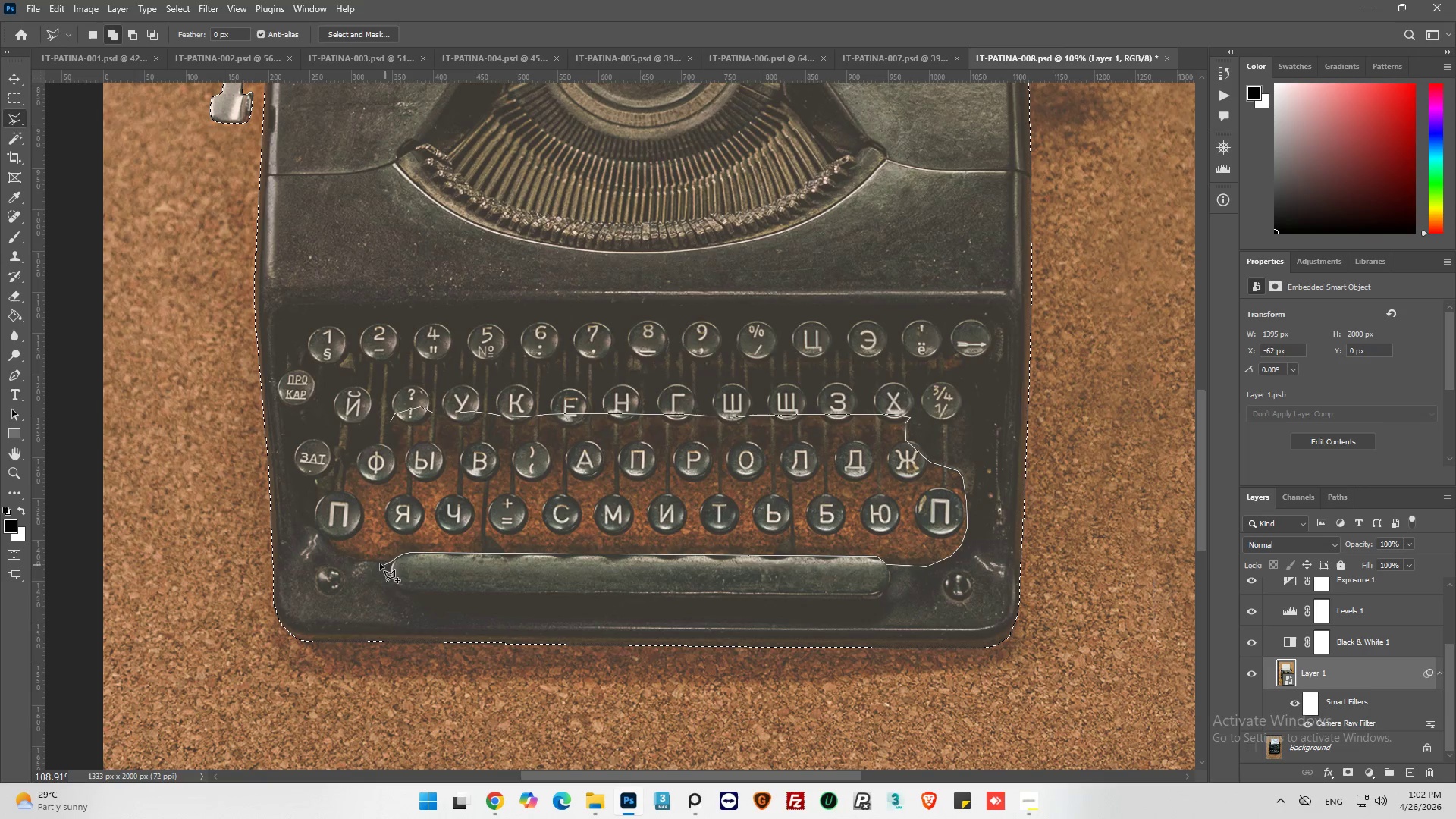 
wait(5.09)
 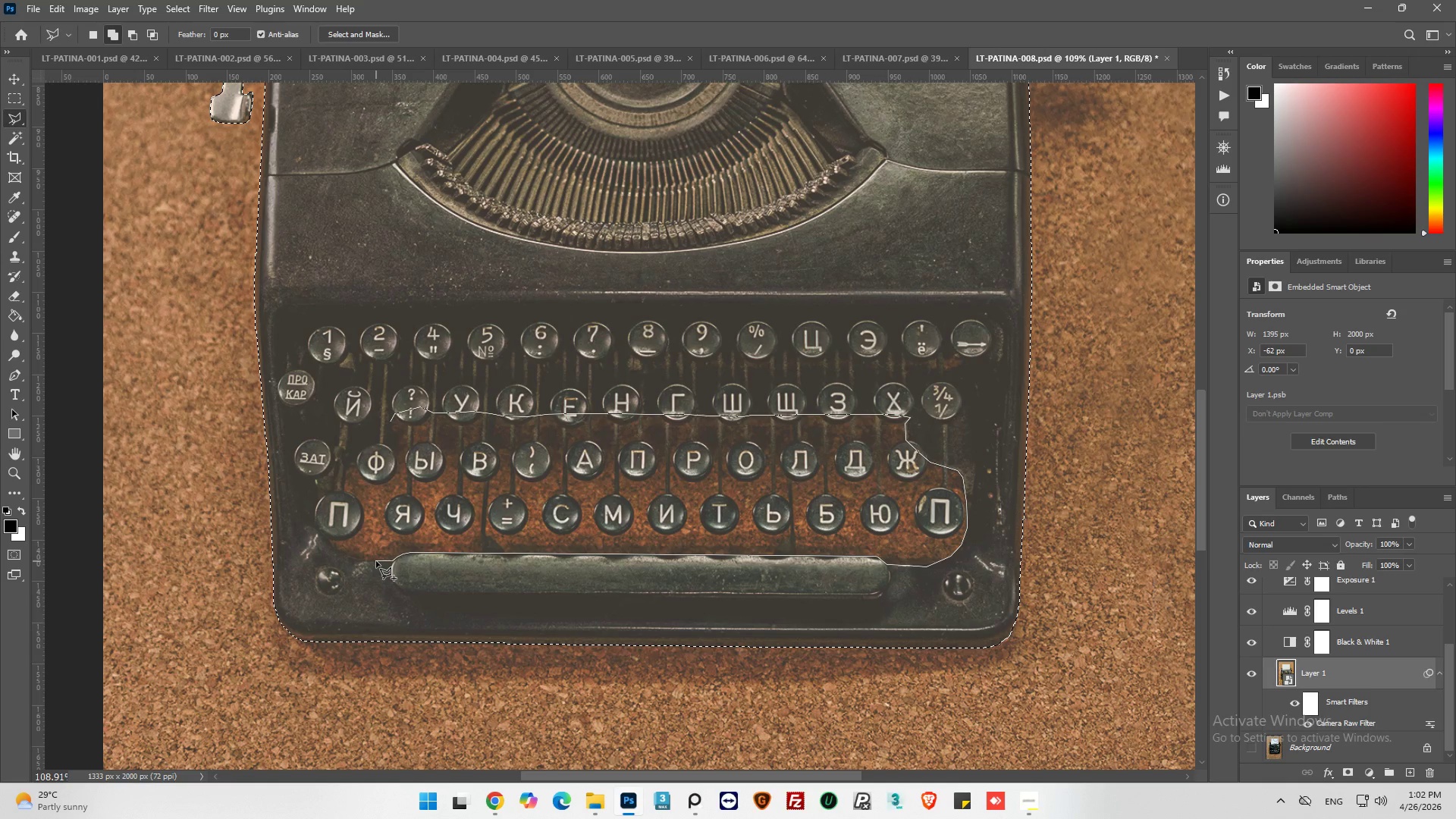 
left_click([365, 559])
 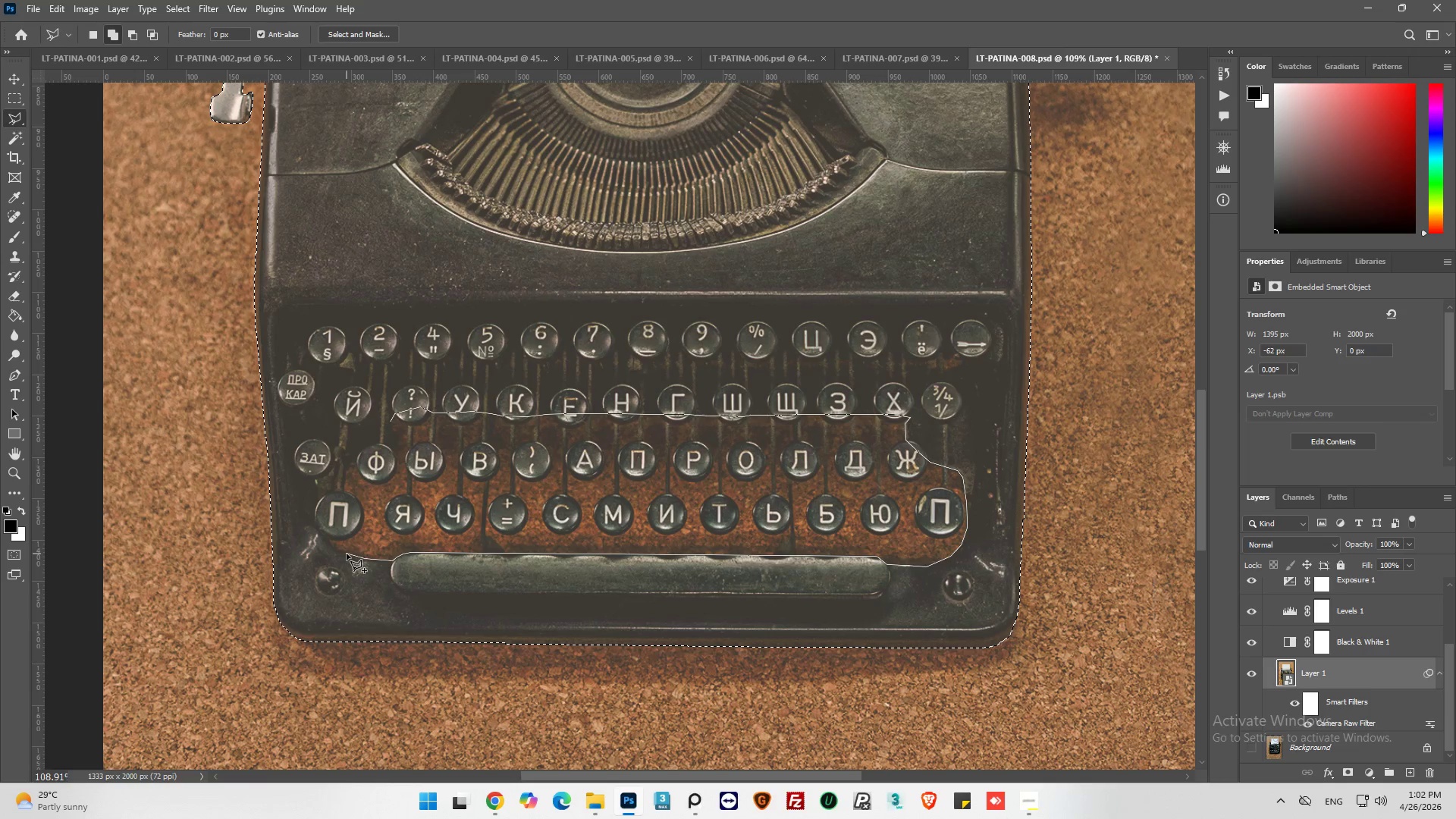 
left_click([332, 548])
 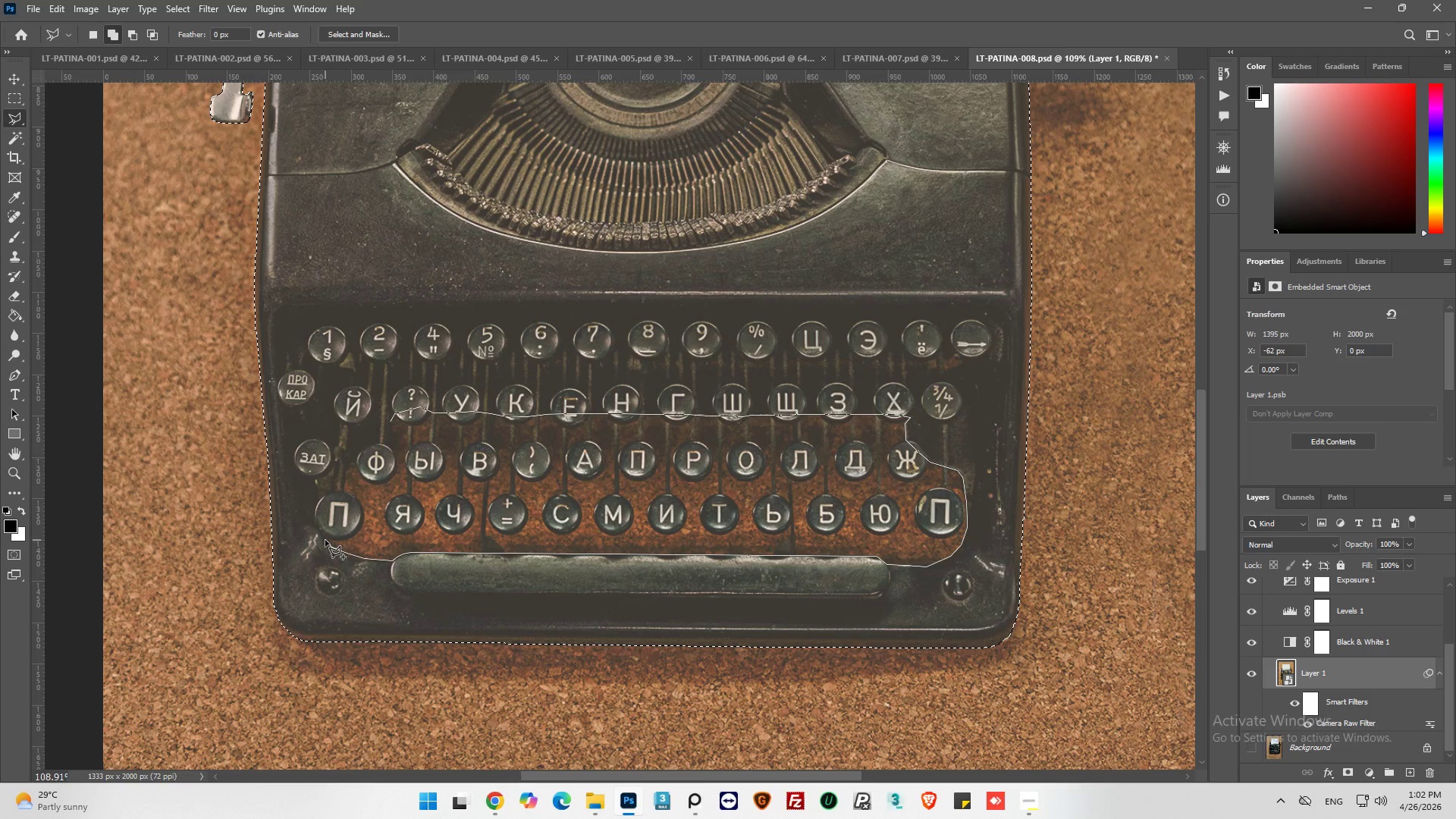 
left_click([325, 540])
 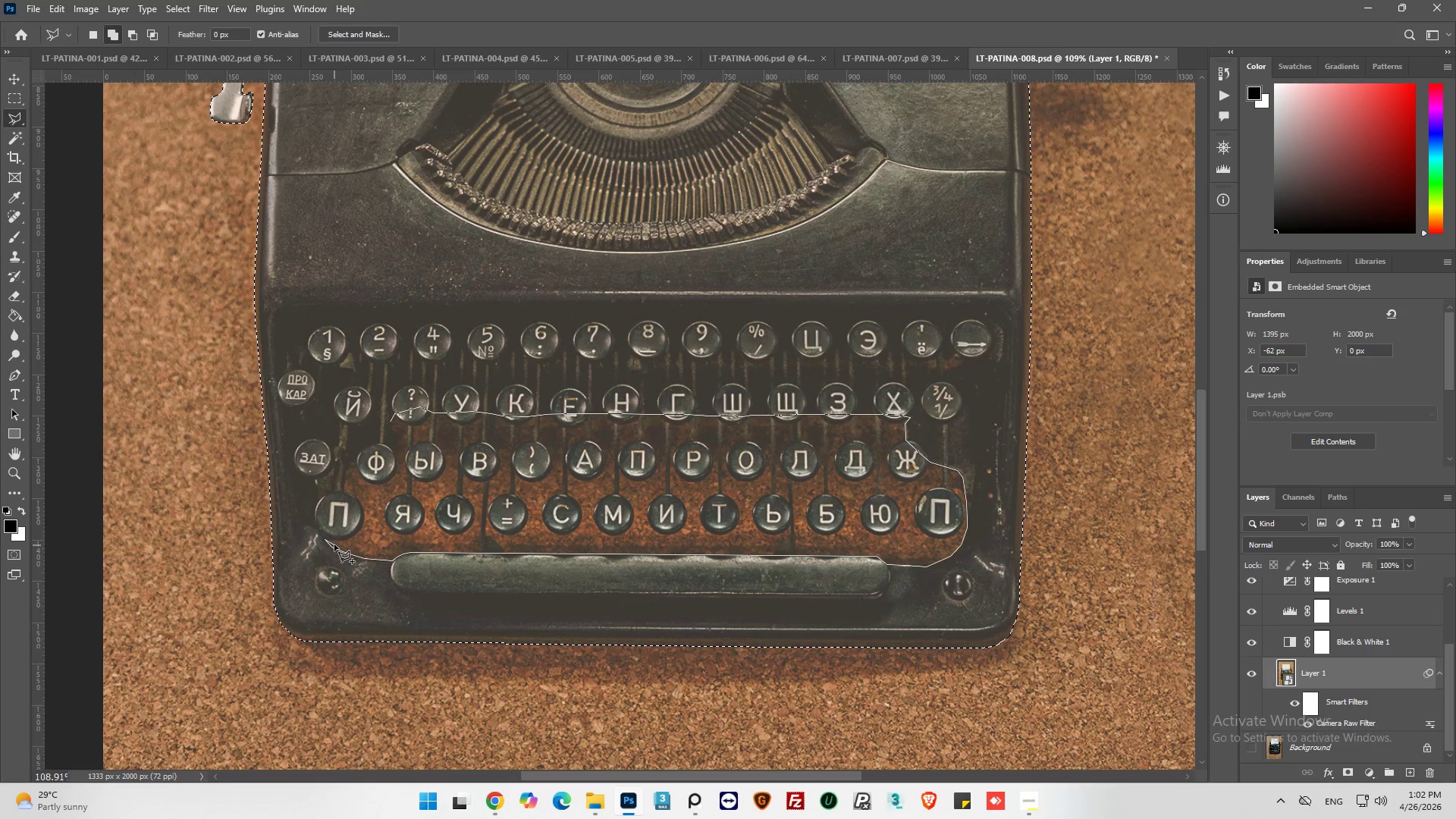 
left_click_drag(start_coordinate=[331, 540], to_coordinate=[335, 541])
 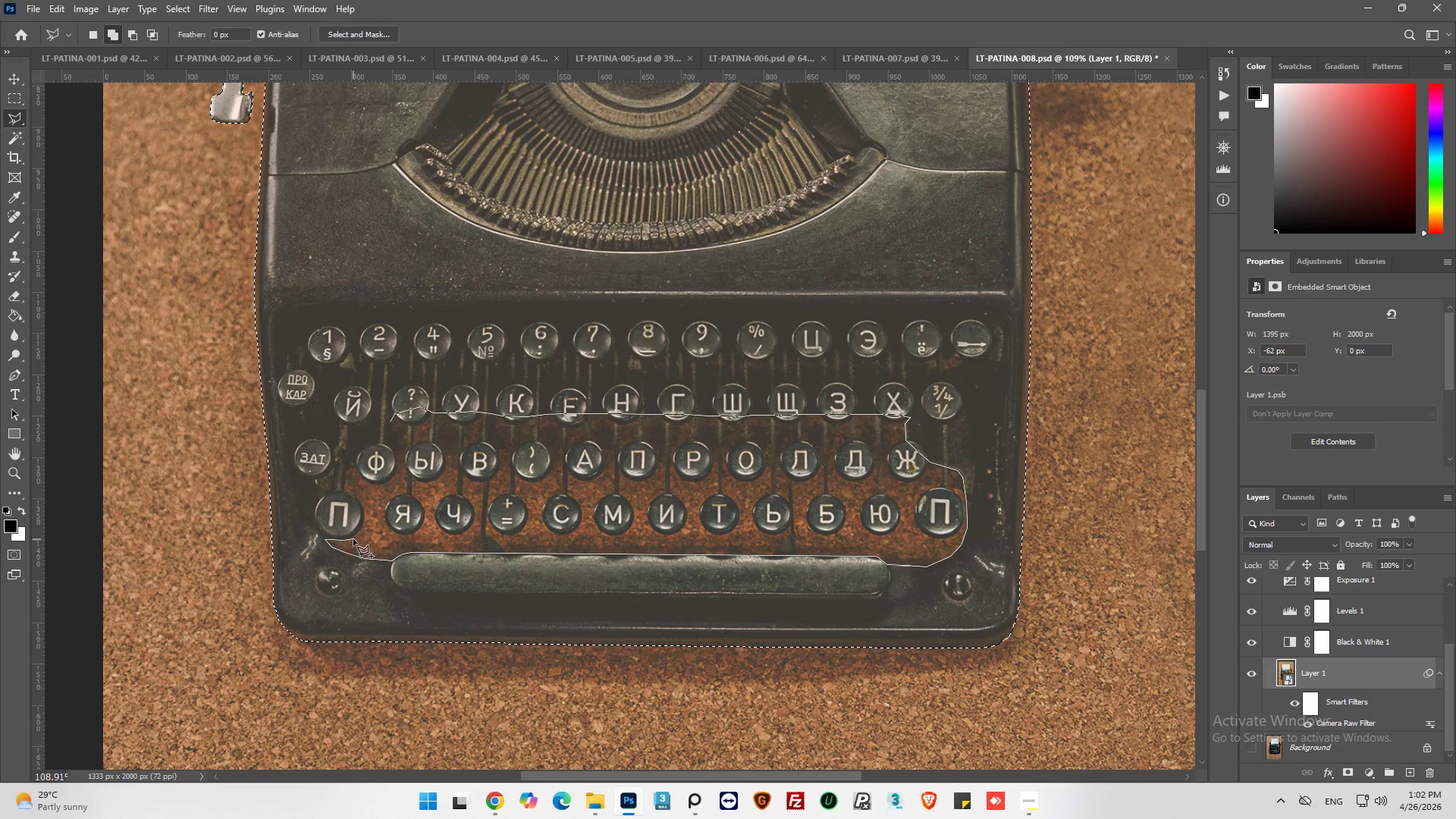 
left_click([355, 538])
 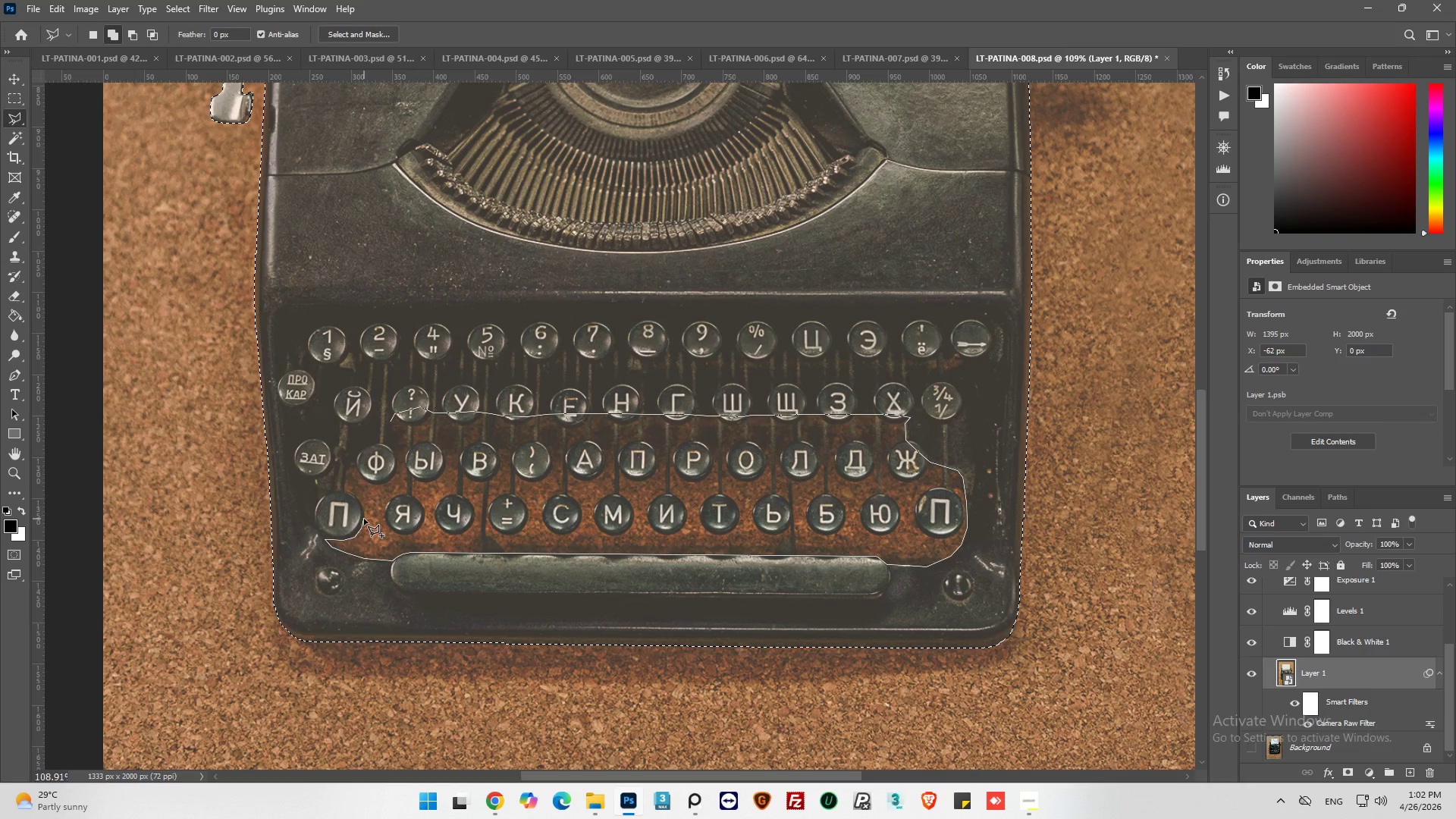 
left_click([364, 511])
 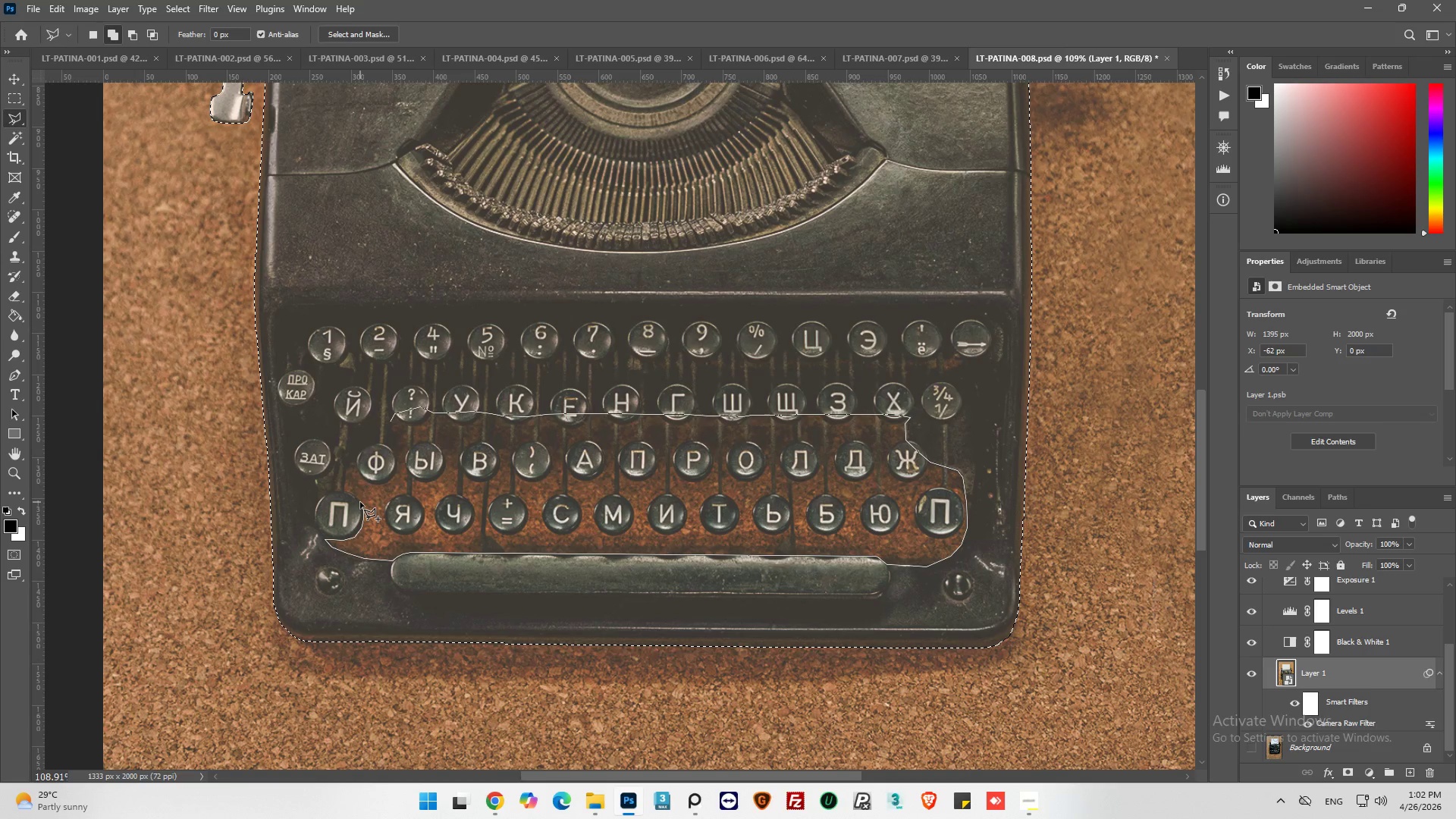 
left_click([360, 502])
 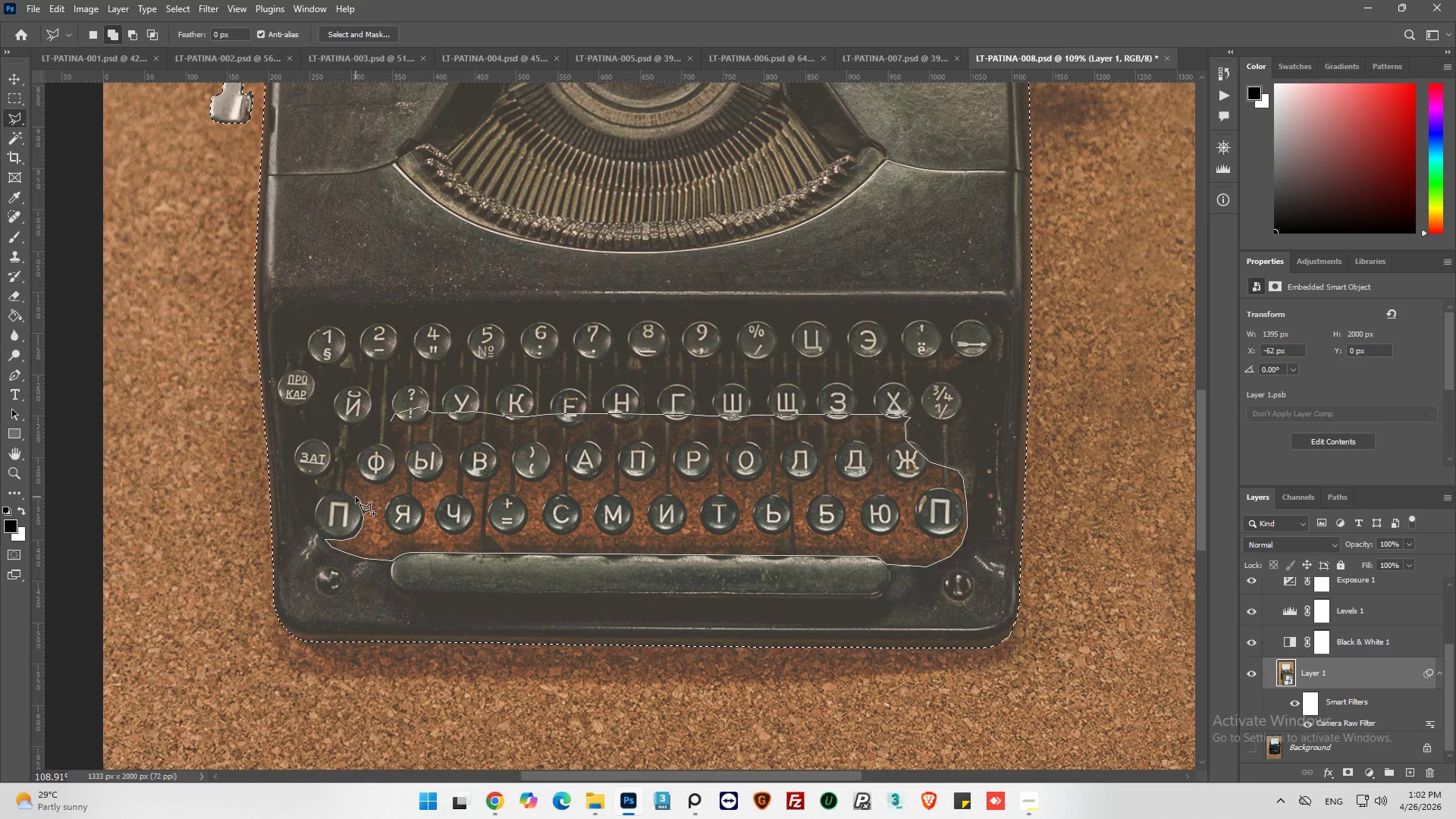 
left_click([356, 497])
 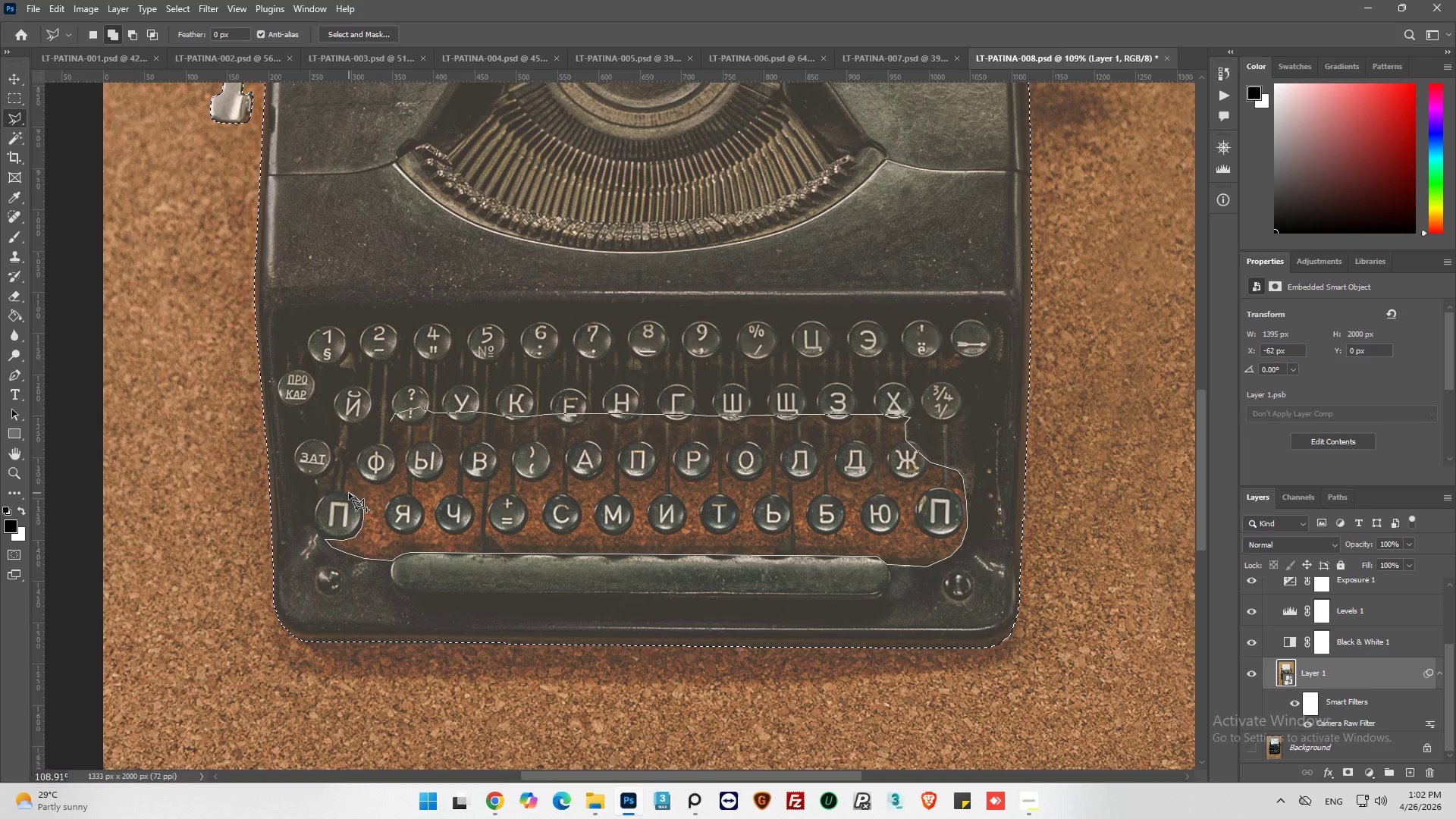 
left_click([349, 493])
 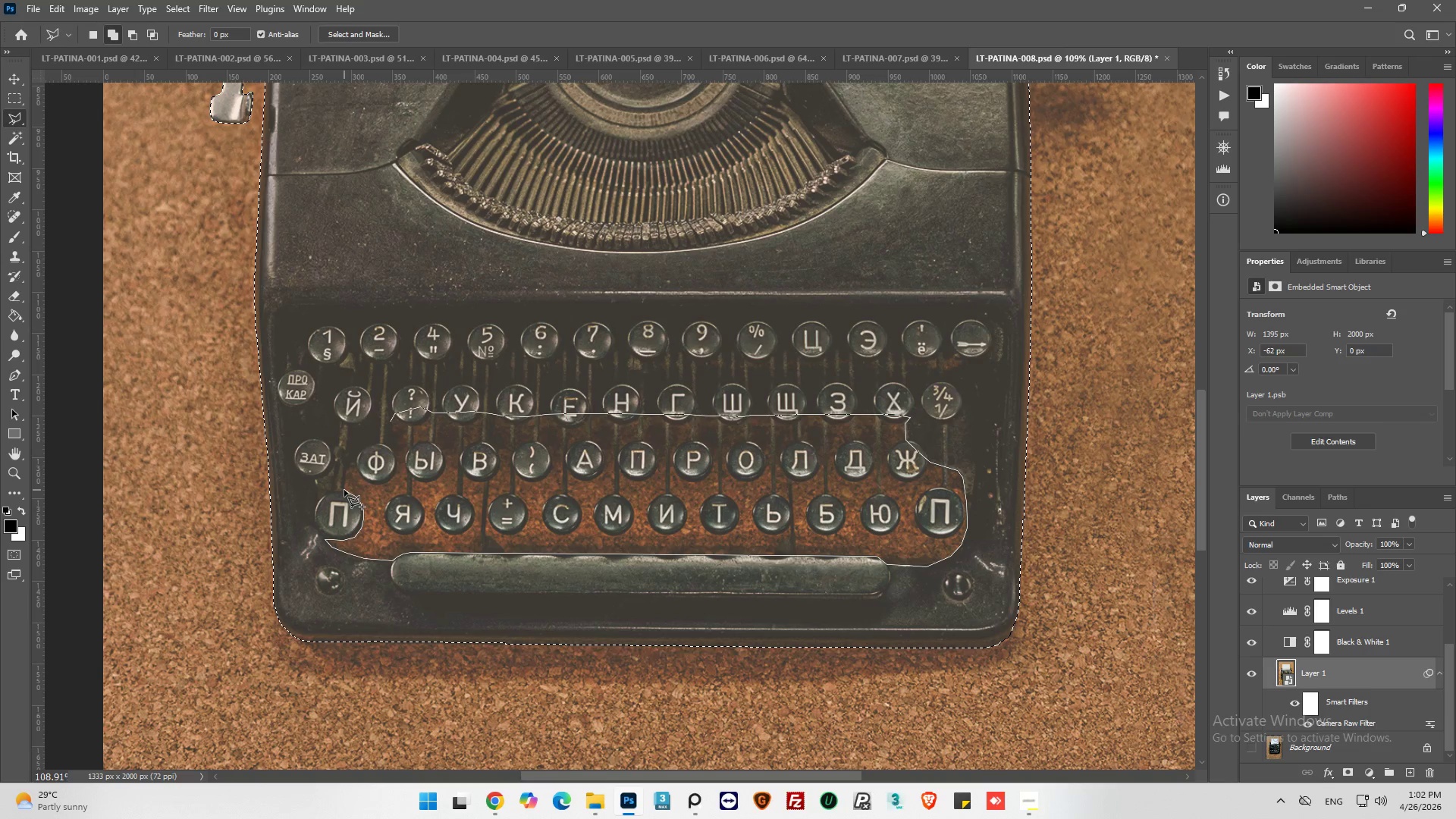 
left_click([344, 490])
 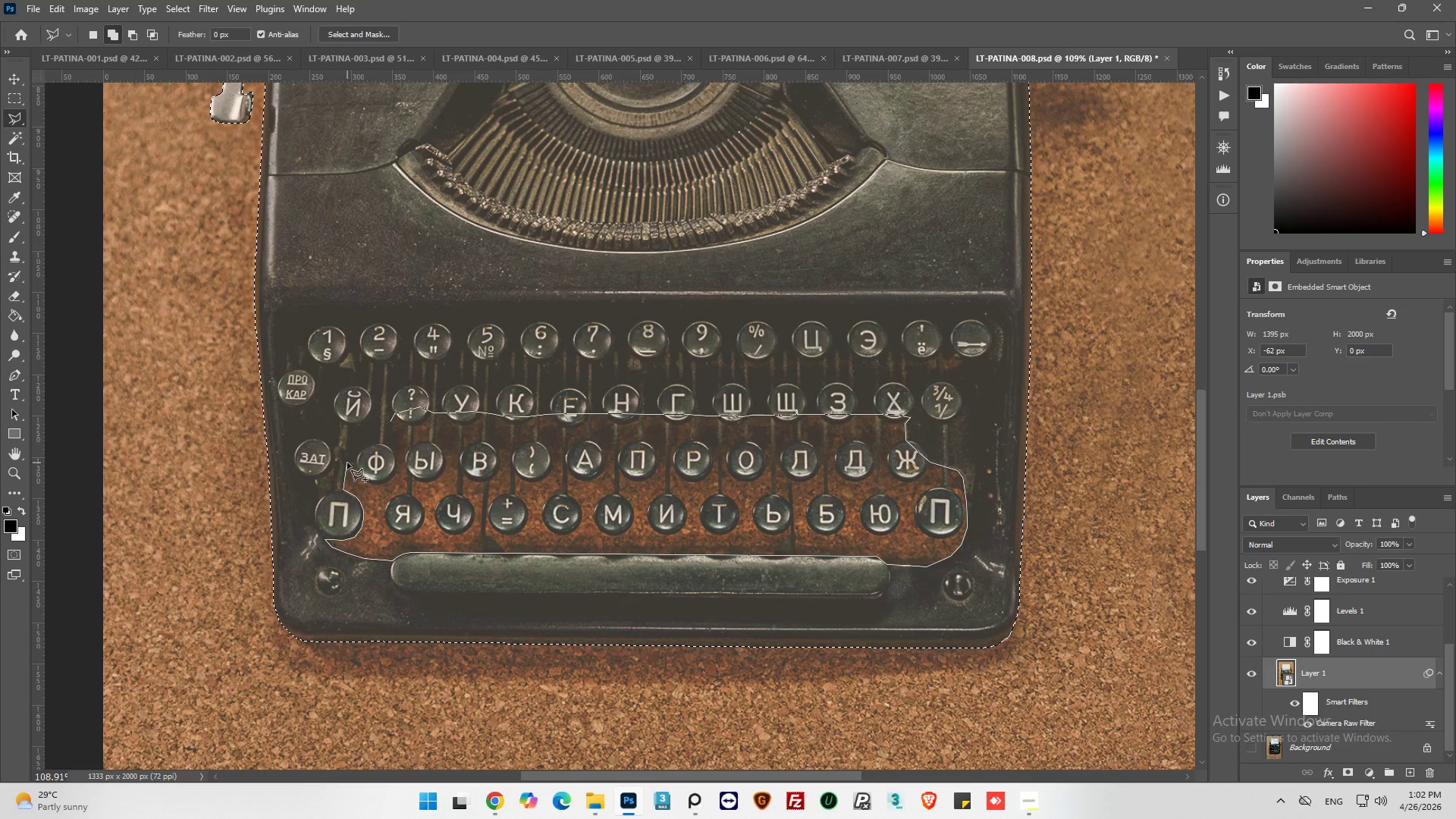 
double_click([350, 458])
 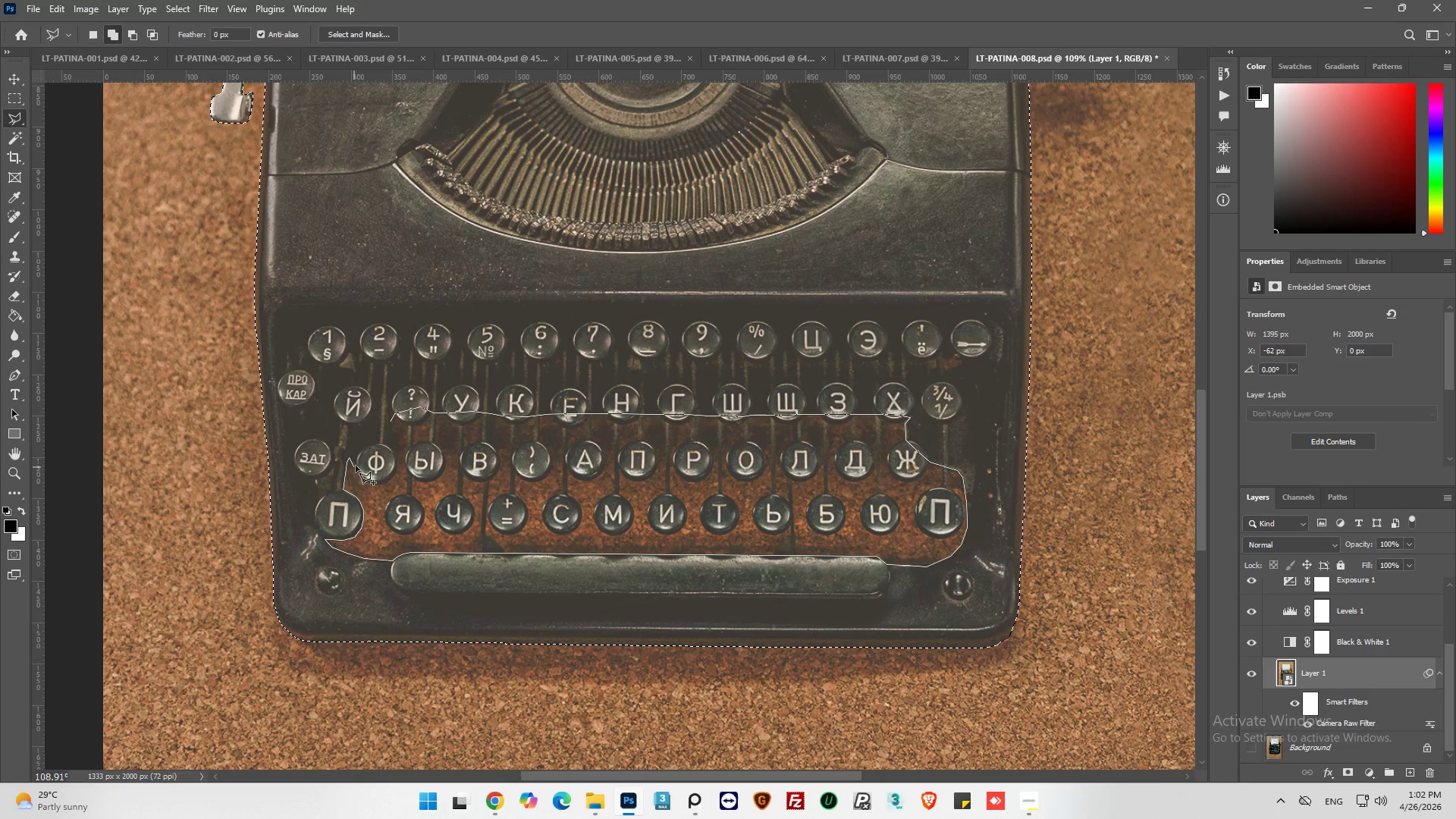 
left_click([356, 464])
 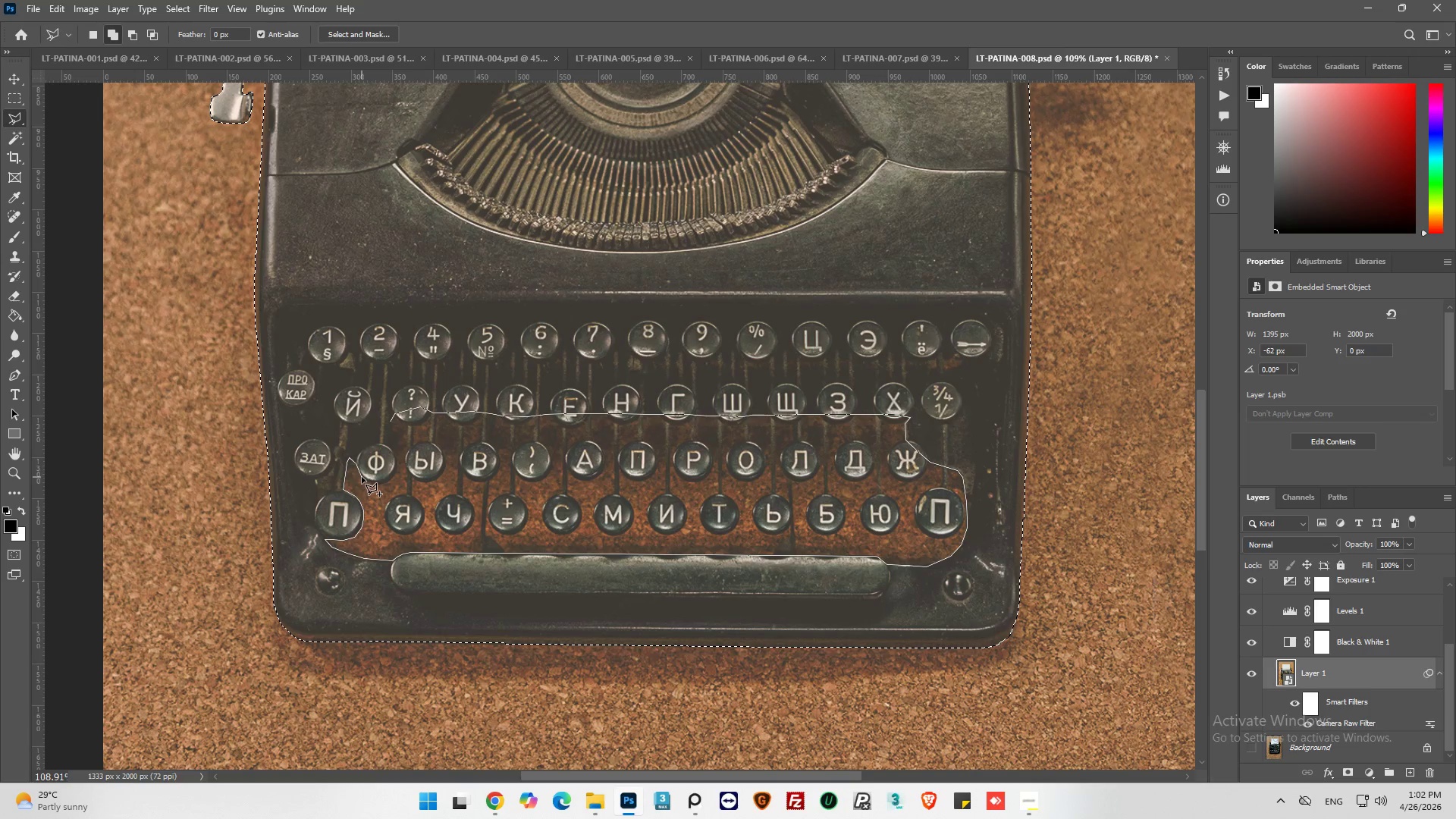 
left_click([362, 477])
 